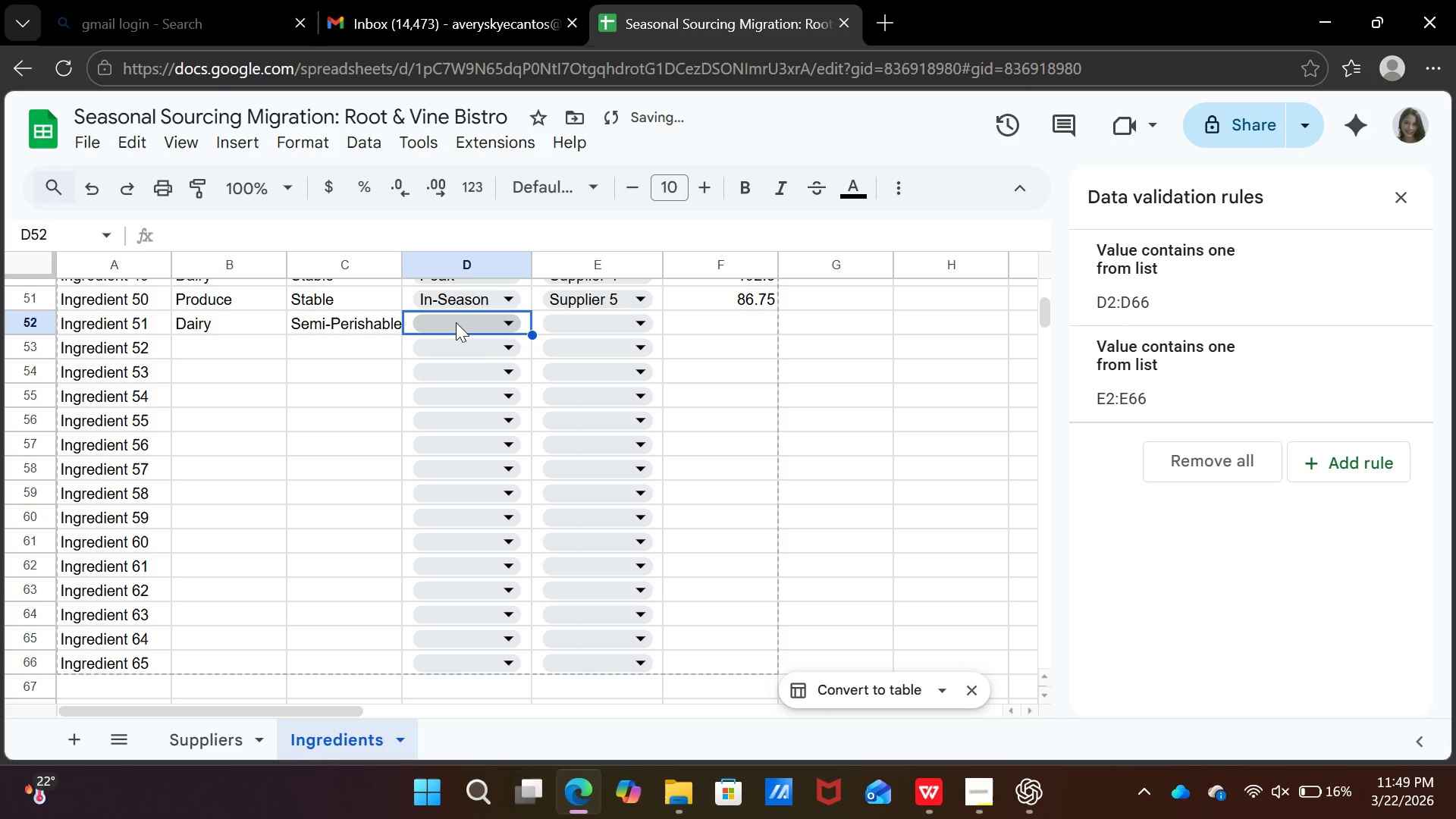 
left_click([457, 321])
 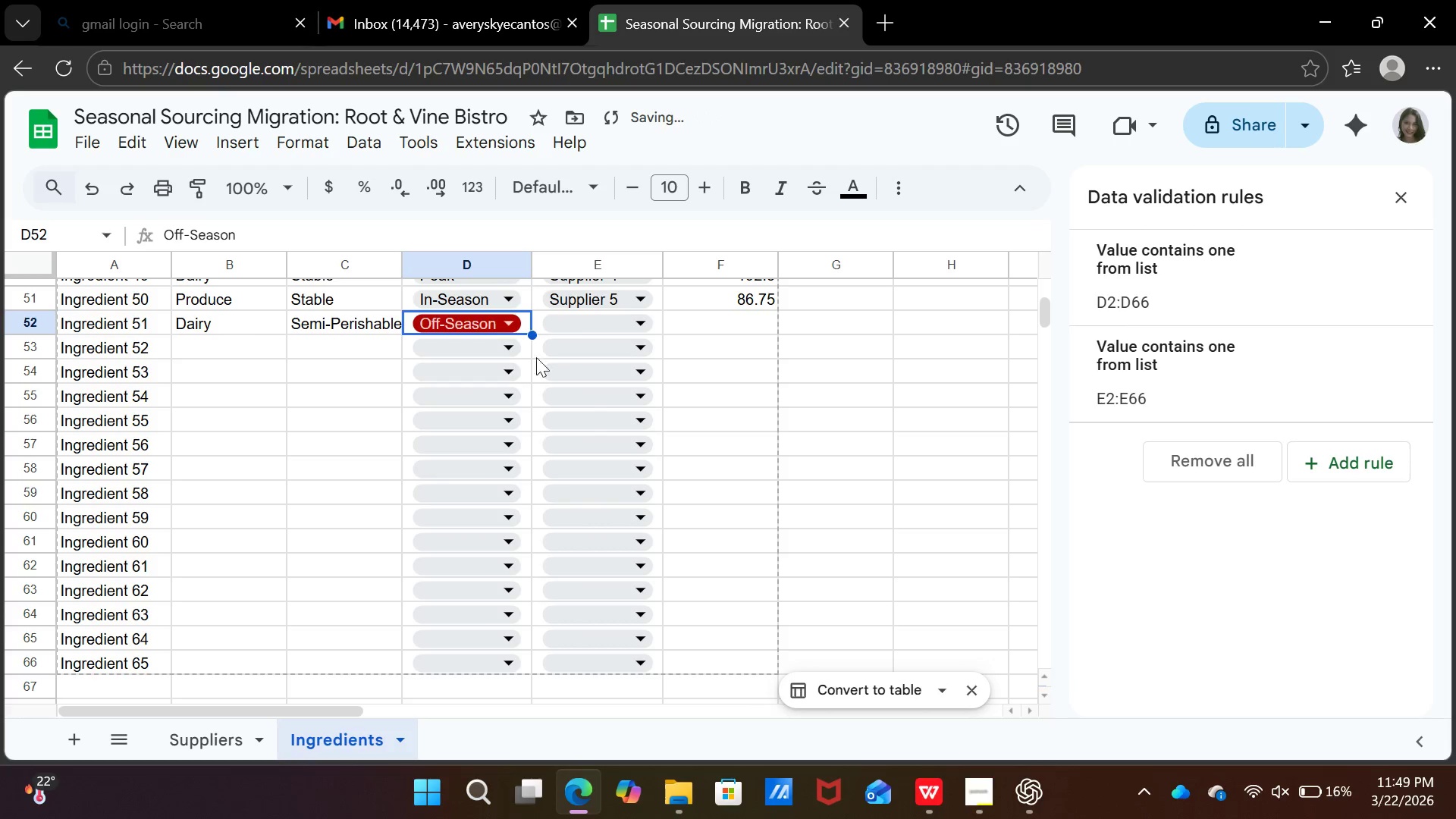 
left_click([593, 319])
 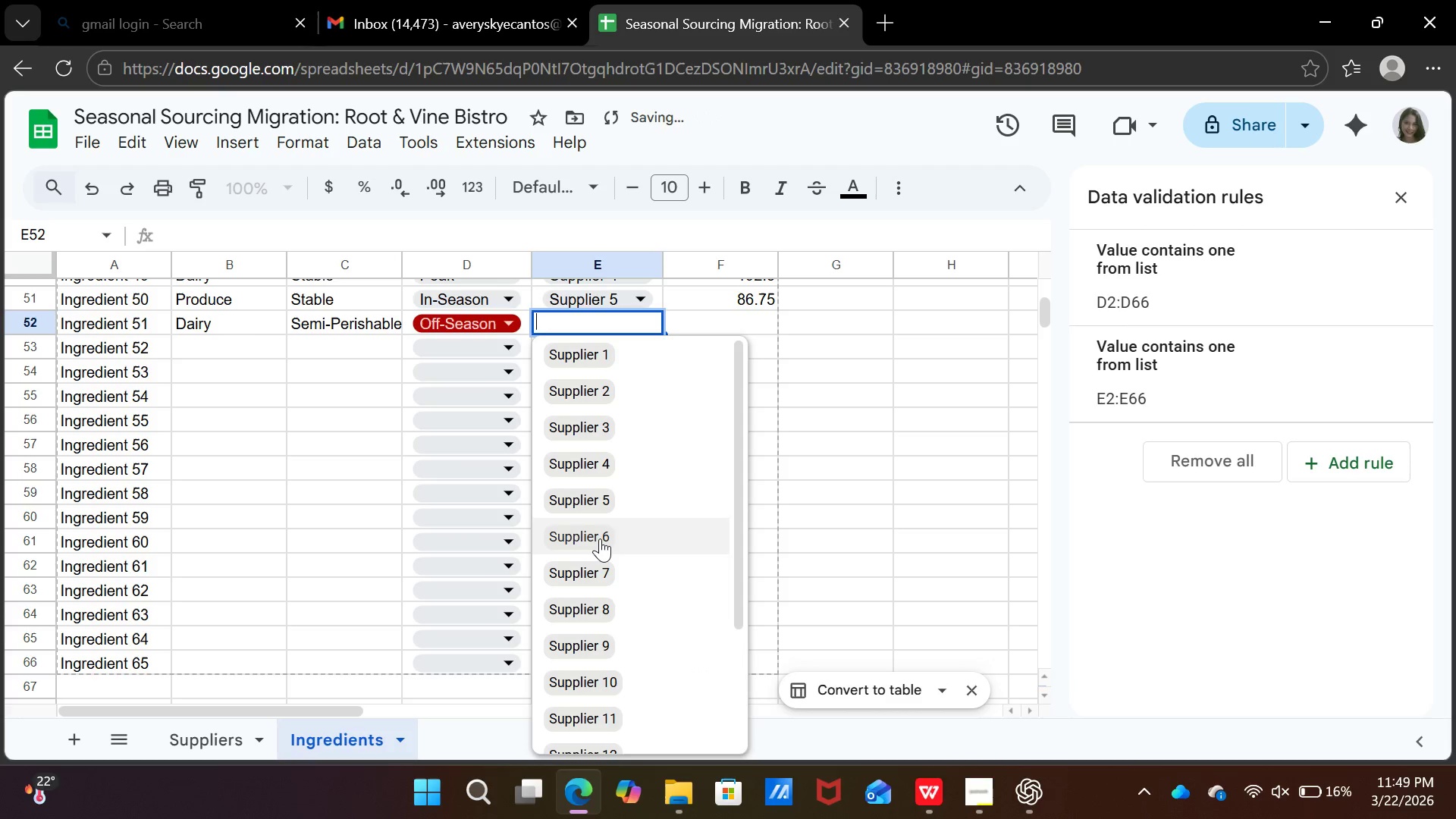 
left_click([600, 538])
 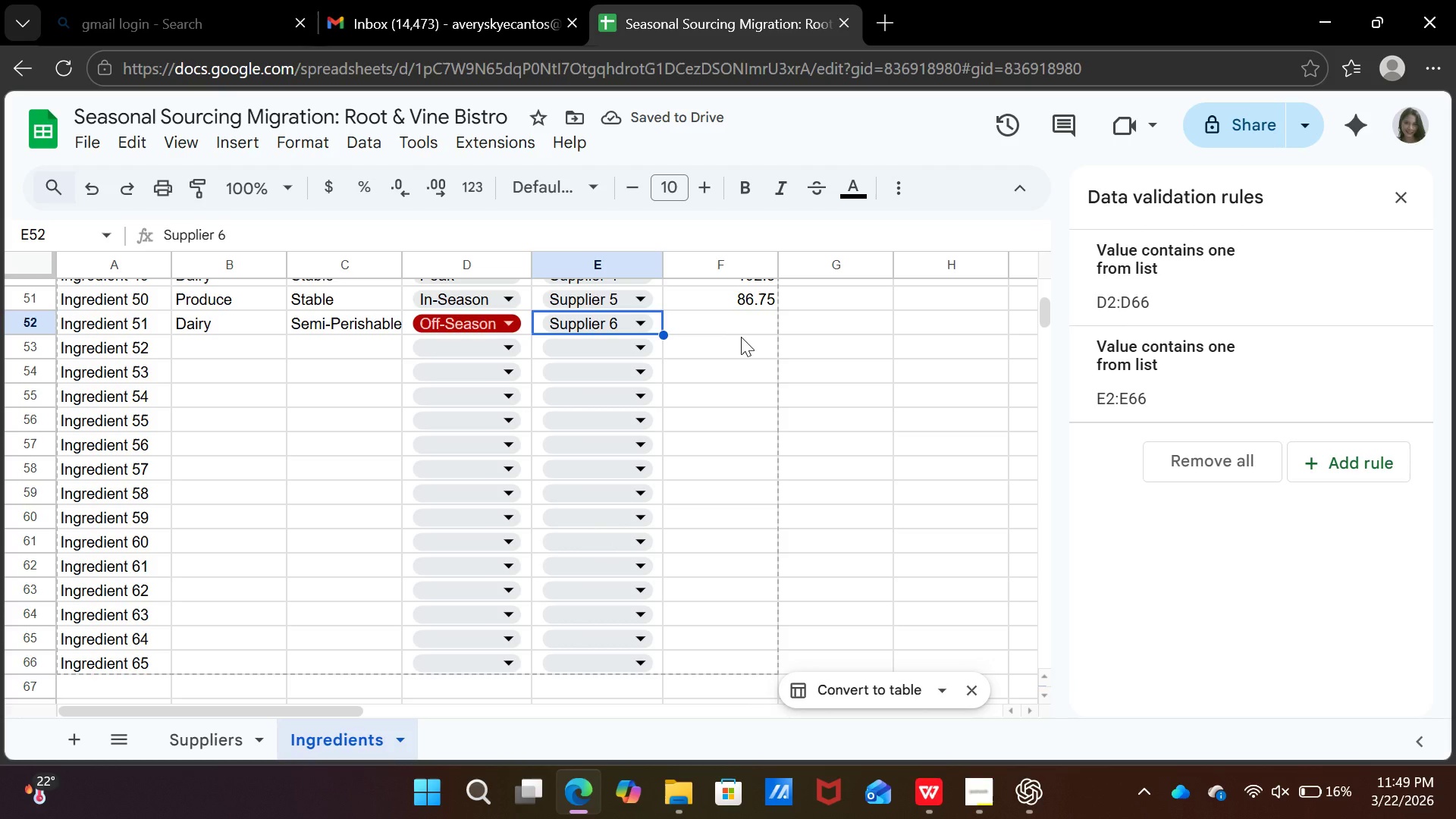 
wait(5.95)
 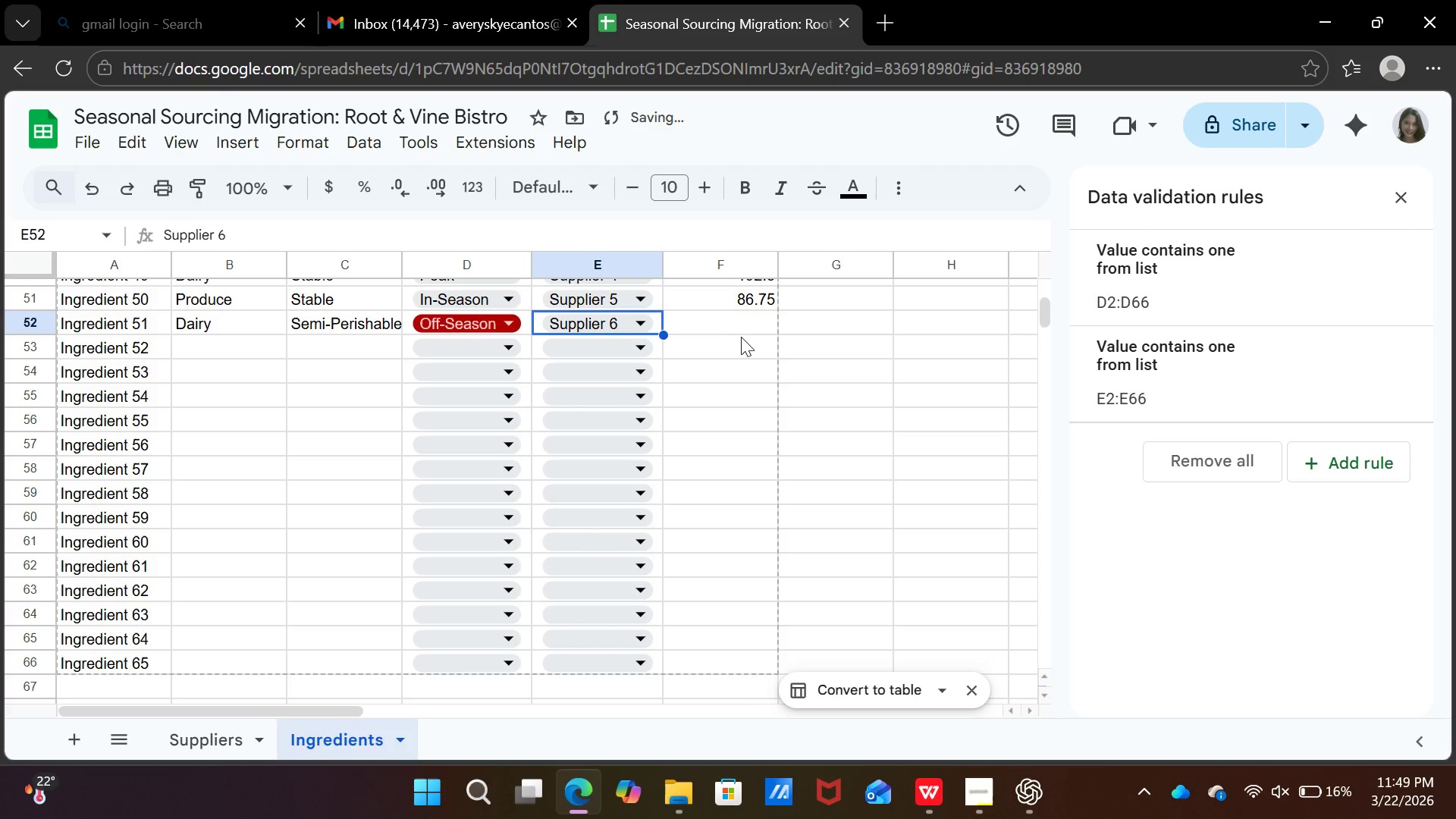 
key(ArrowRight)
 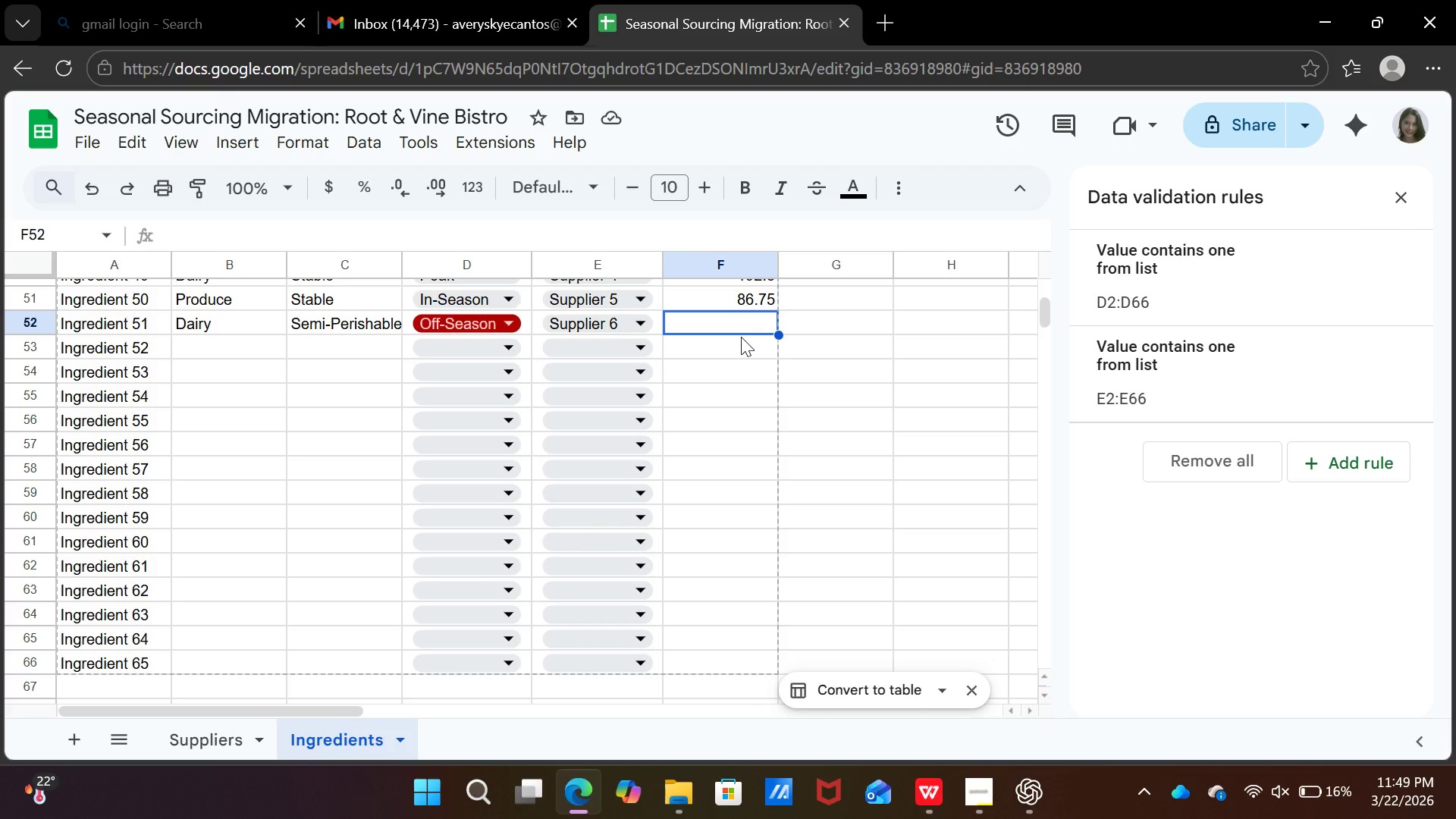 
type(30.34)
 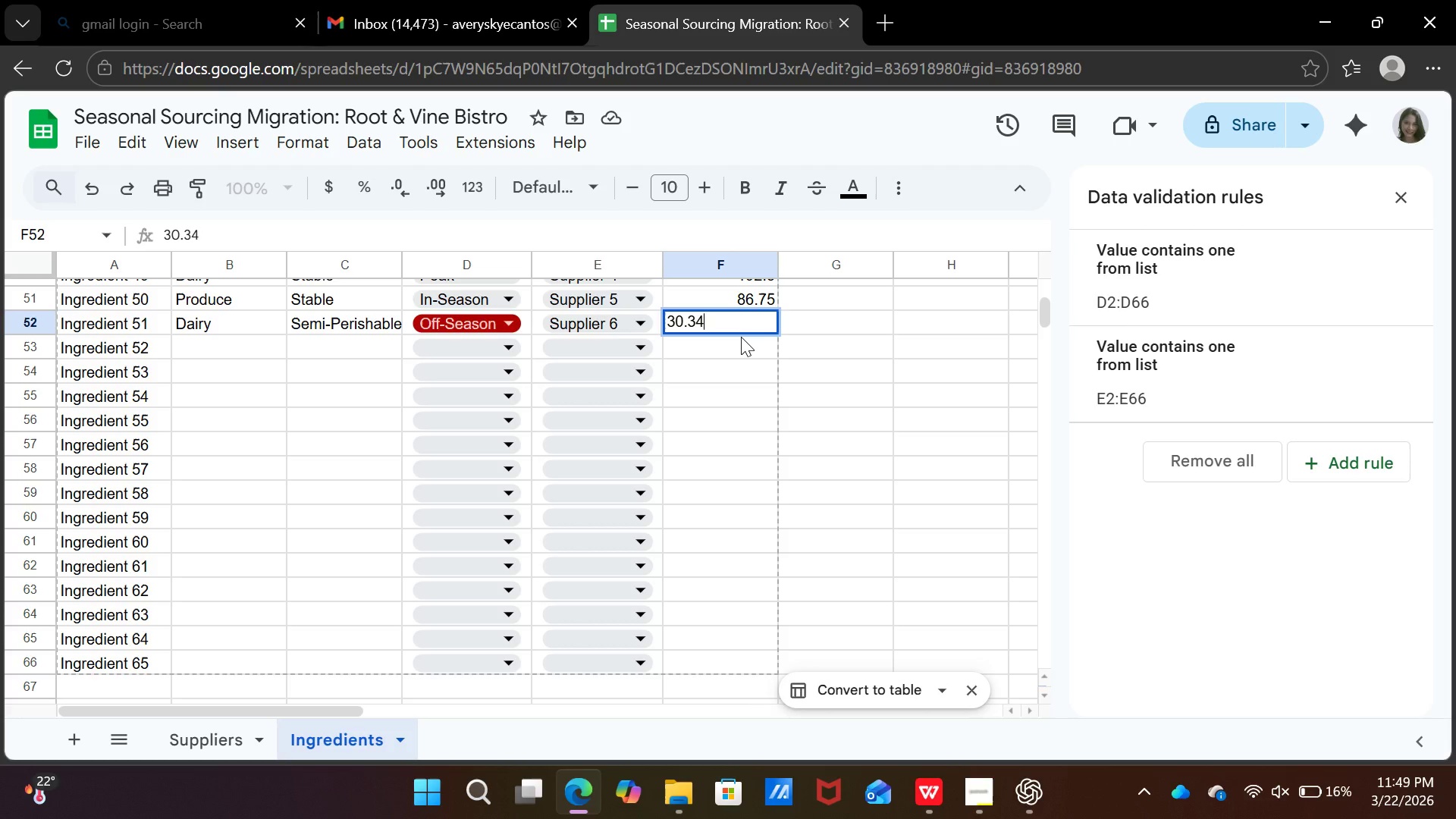 
key(ArrowDown)
 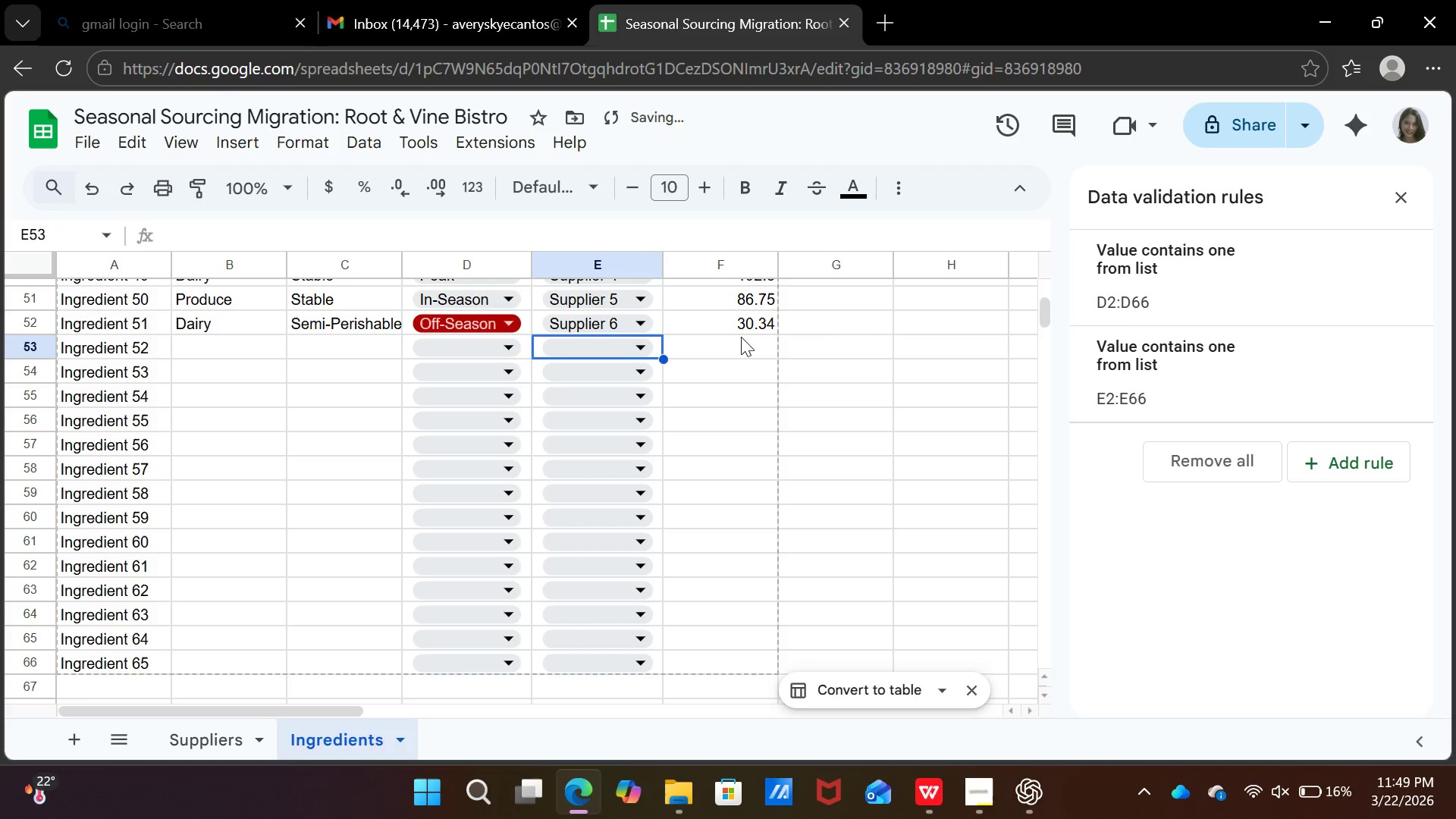 
key(ArrowLeft)
 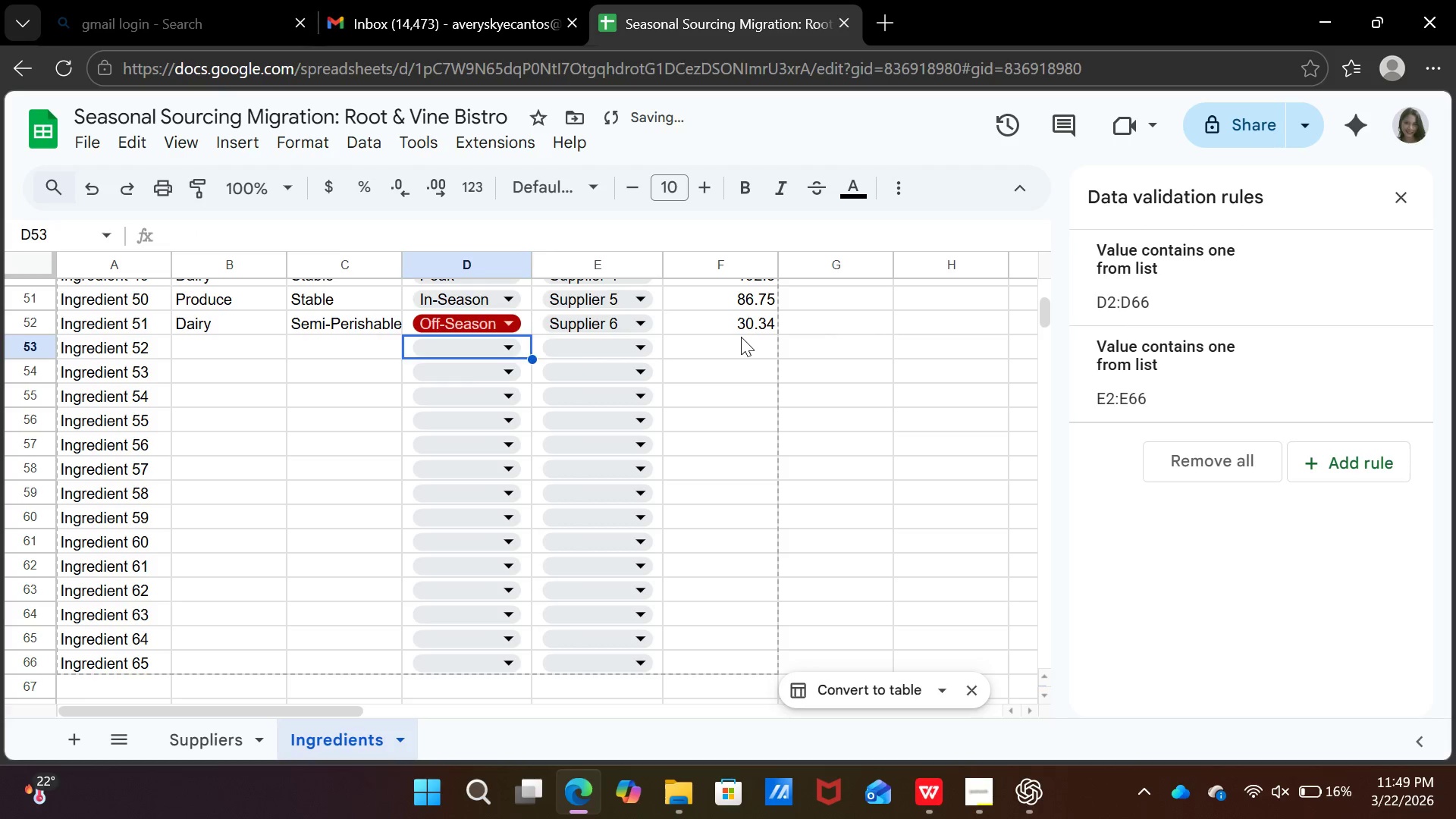 
key(ArrowLeft)
 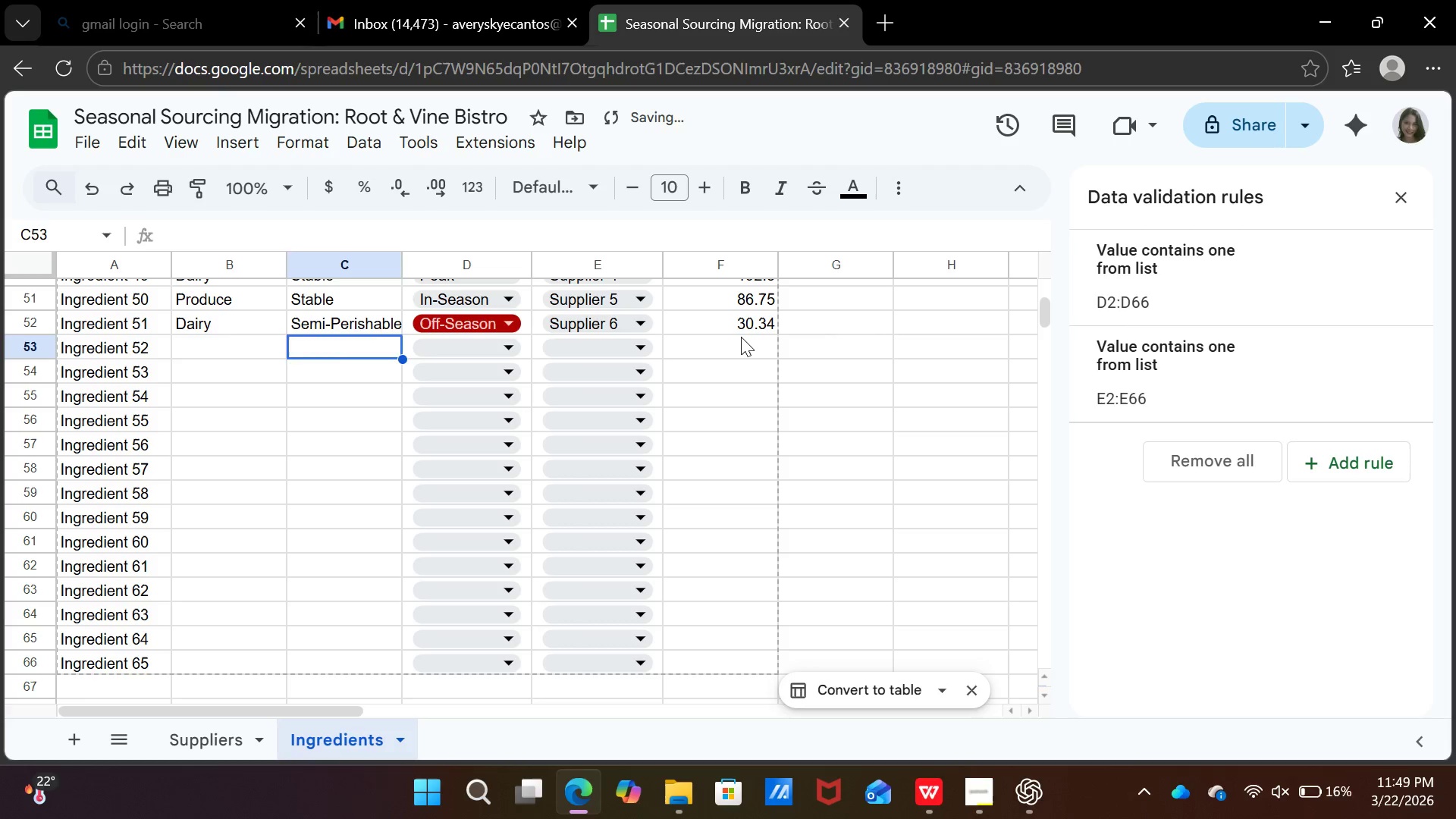 
key(ArrowLeft)
 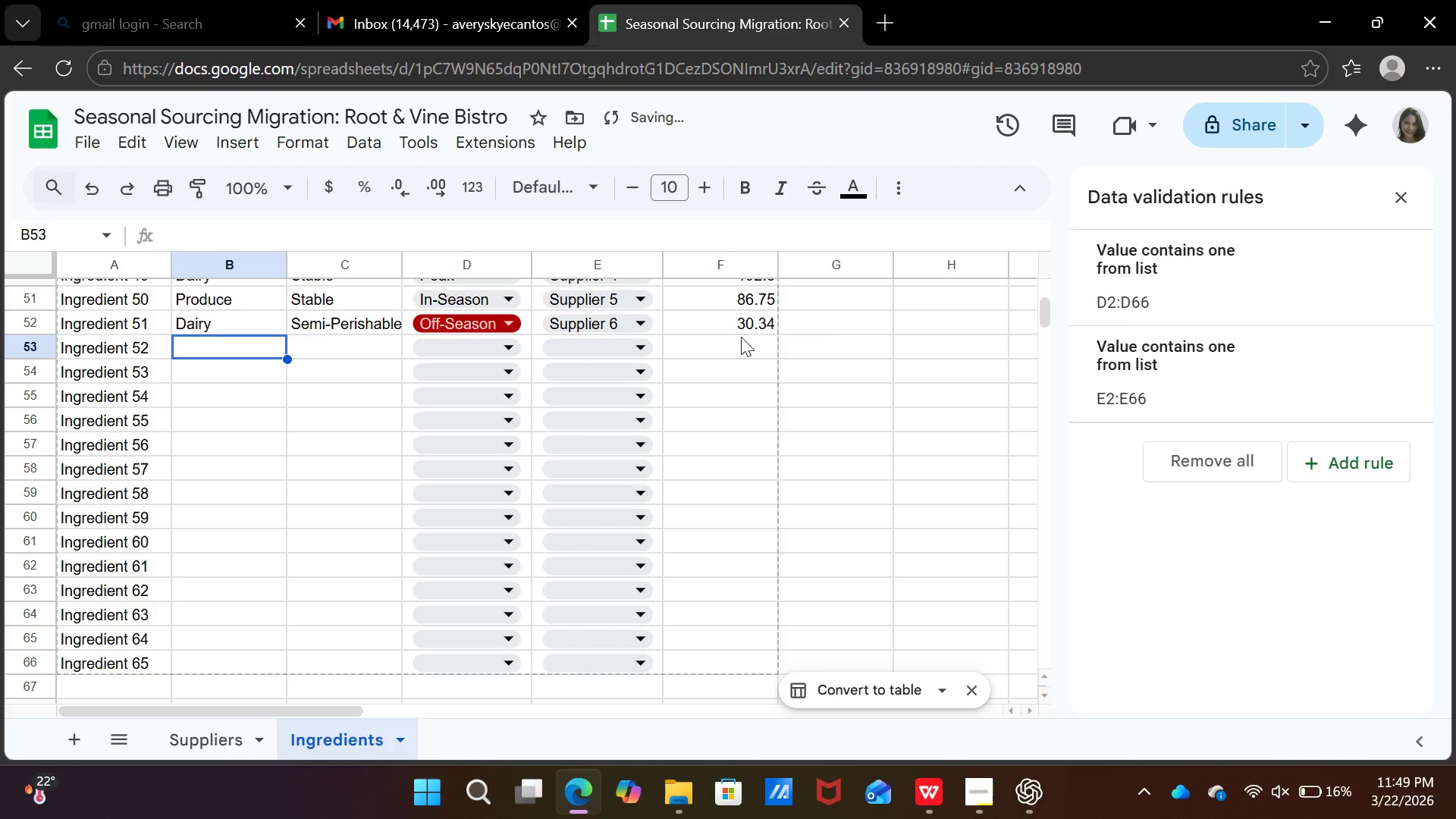 
key(ArrowLeft)
 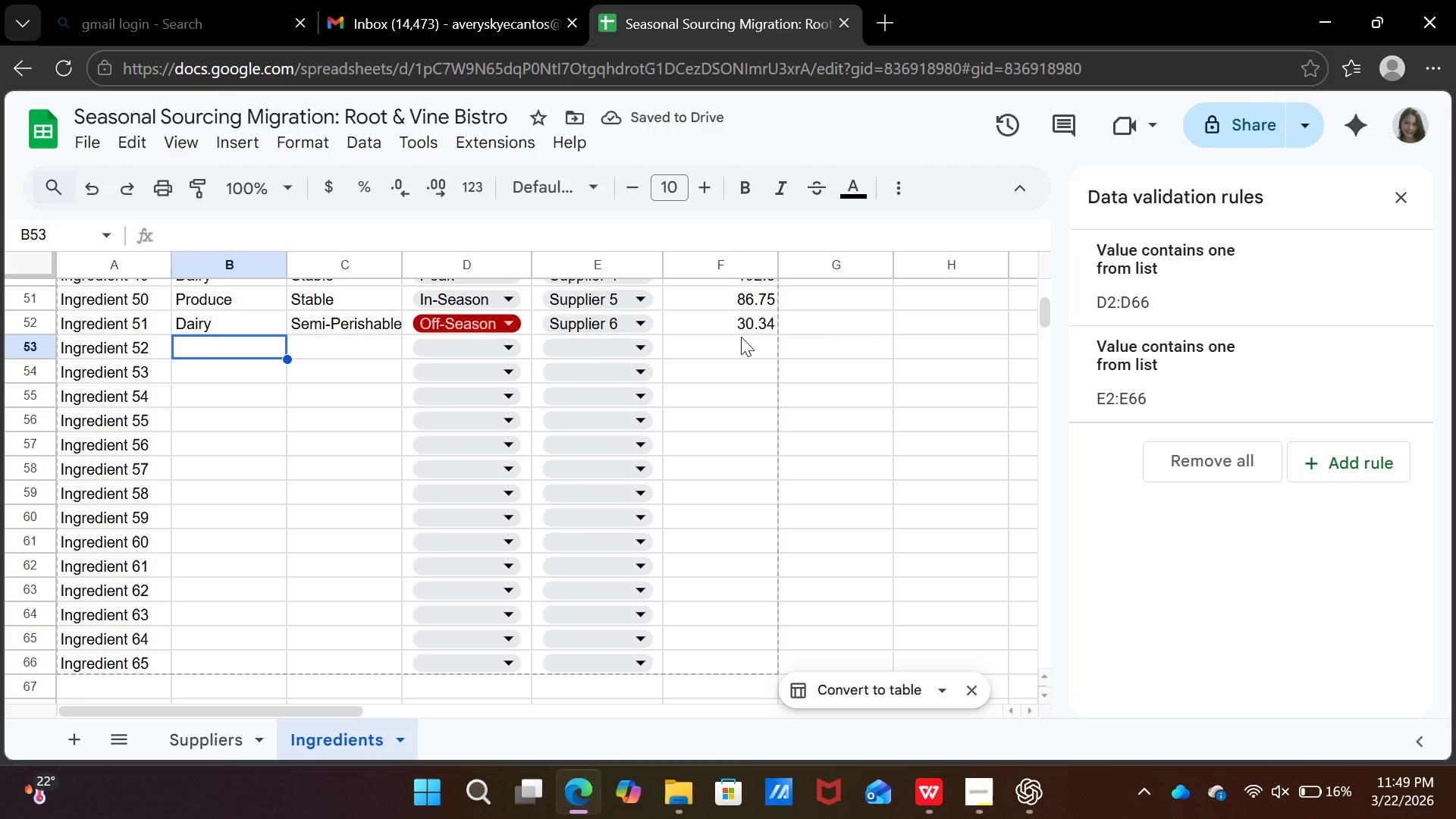 
type(da)
 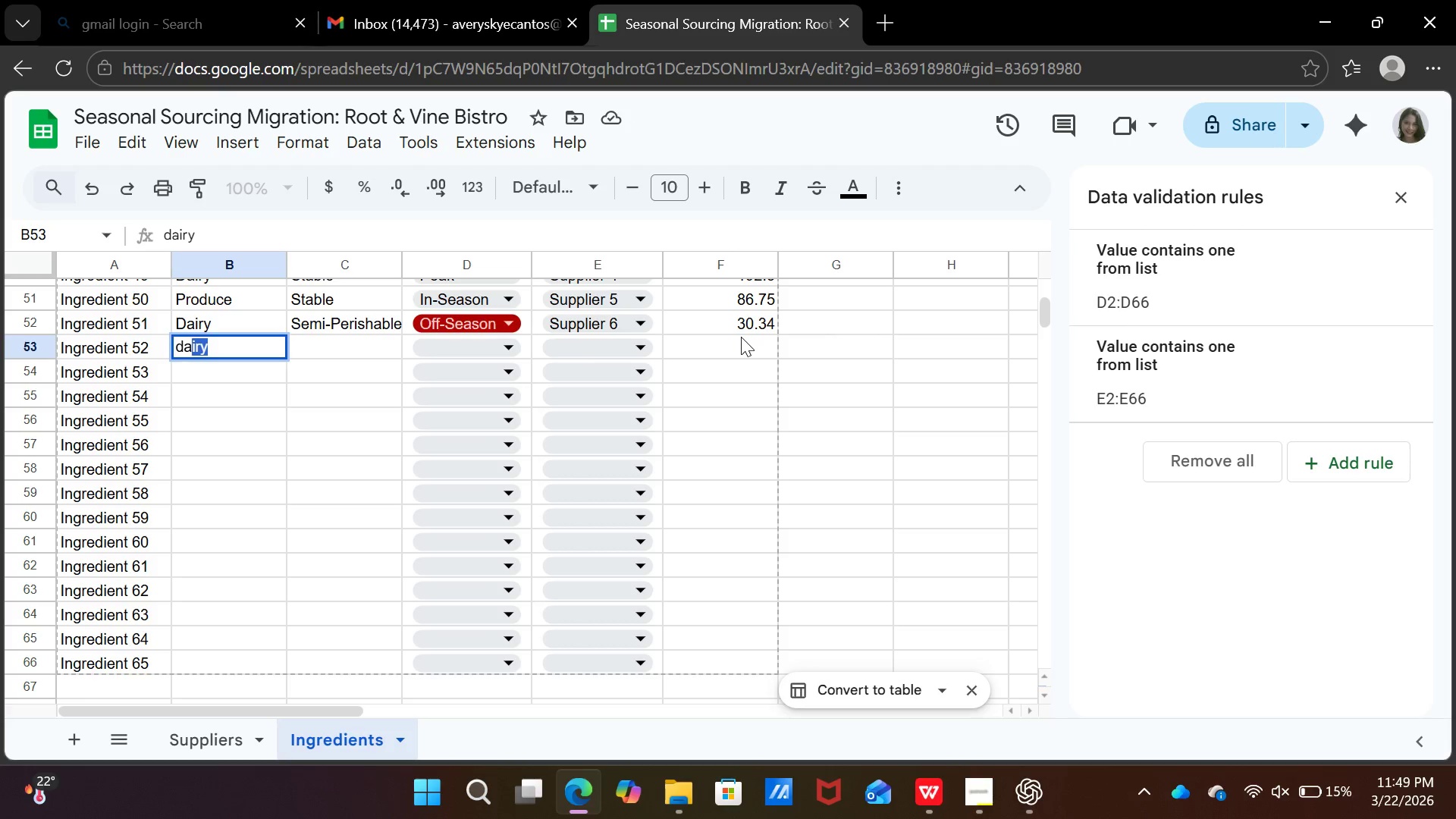 
key(ArrowRight)
 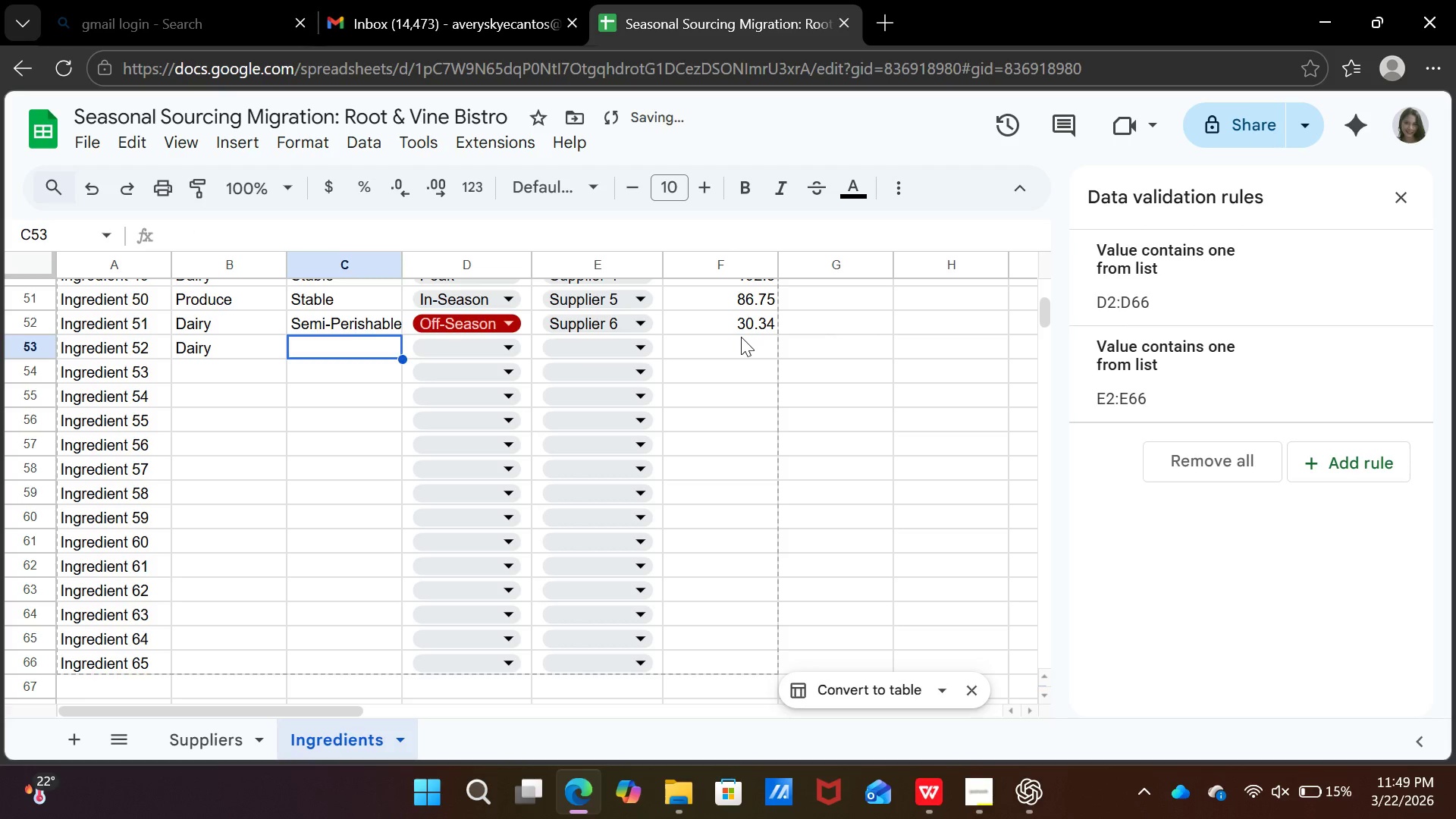 
type(st)
 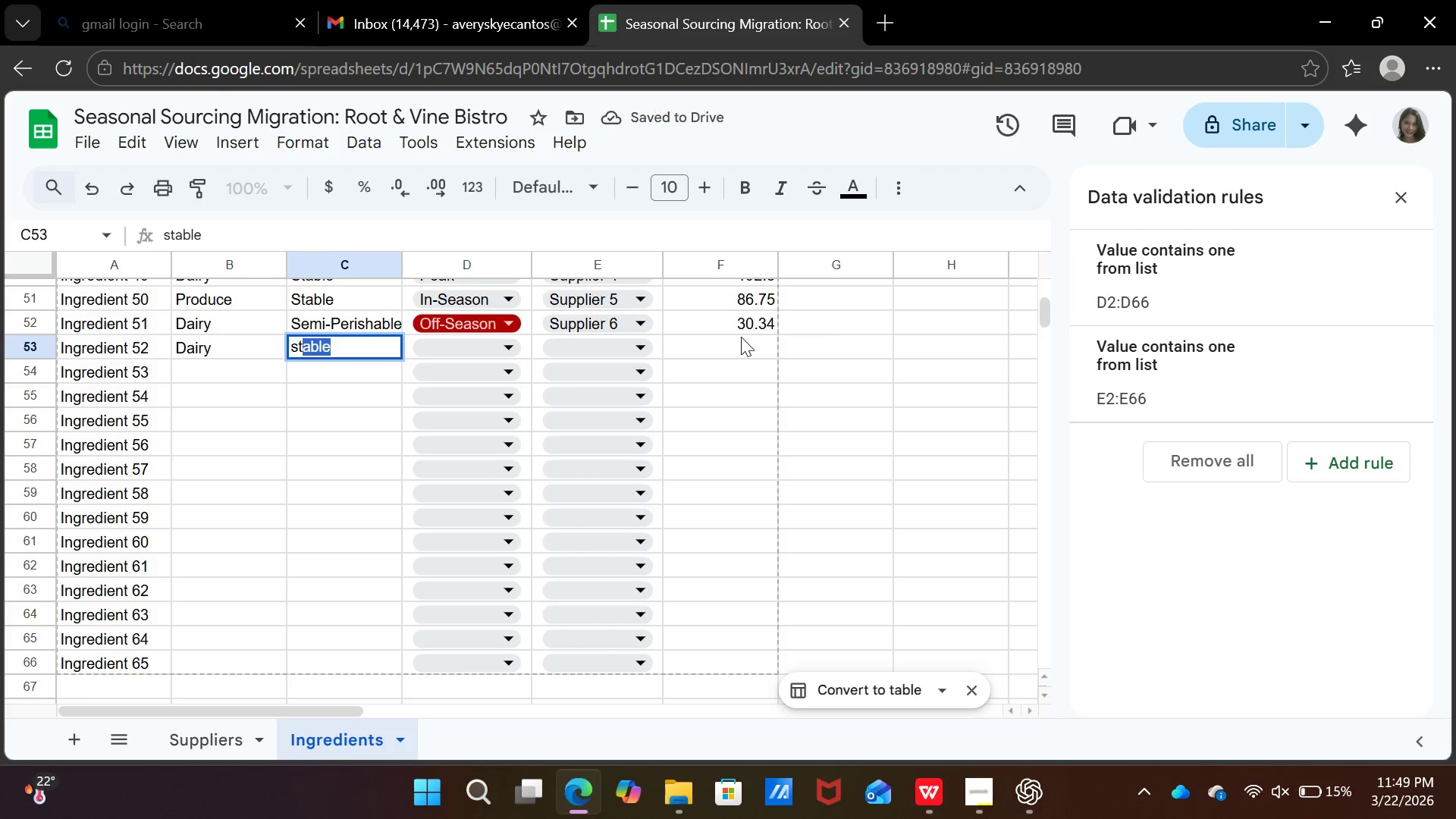 
key(ArrowRight)
 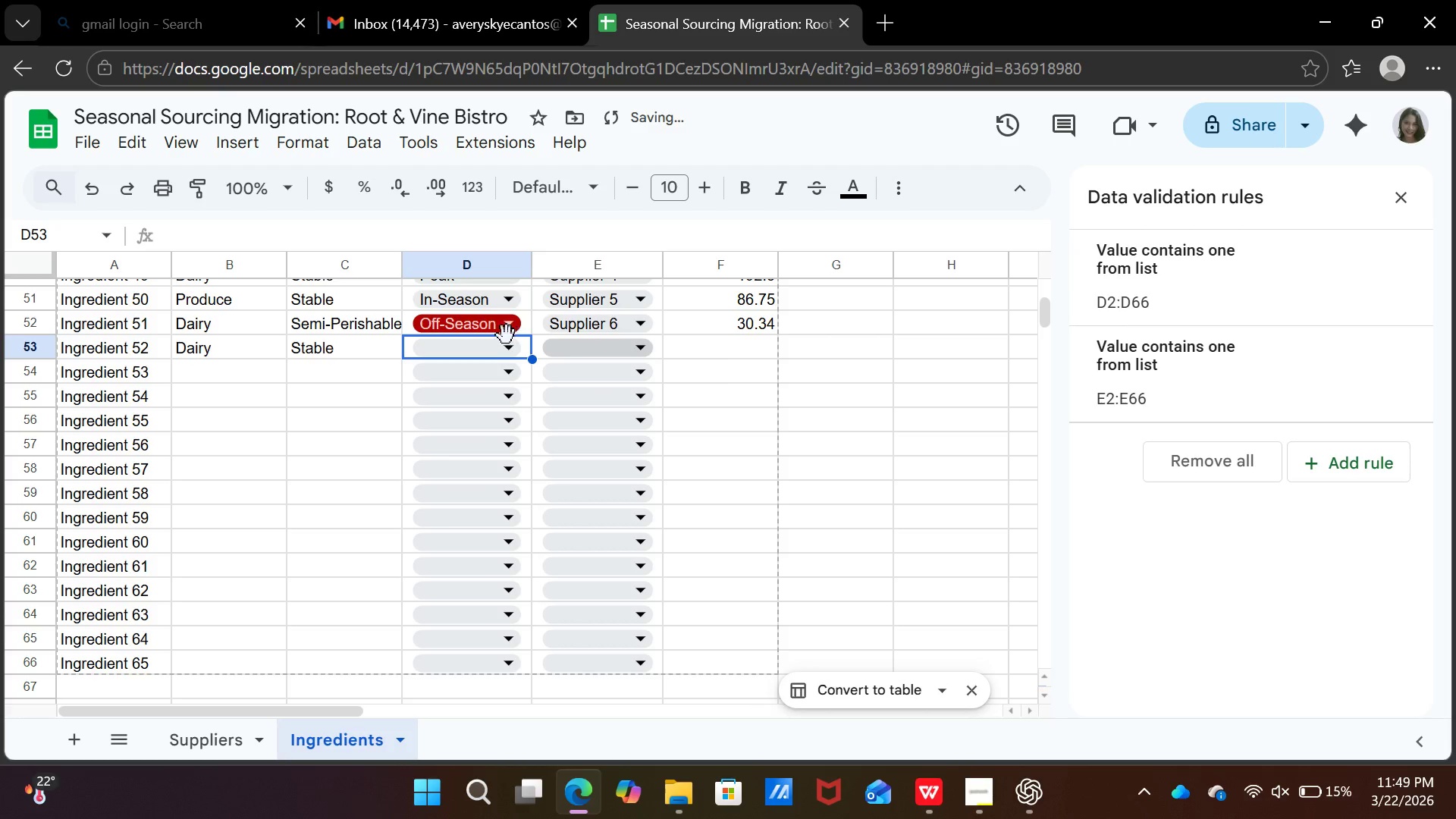 
left_click([499, 347])
 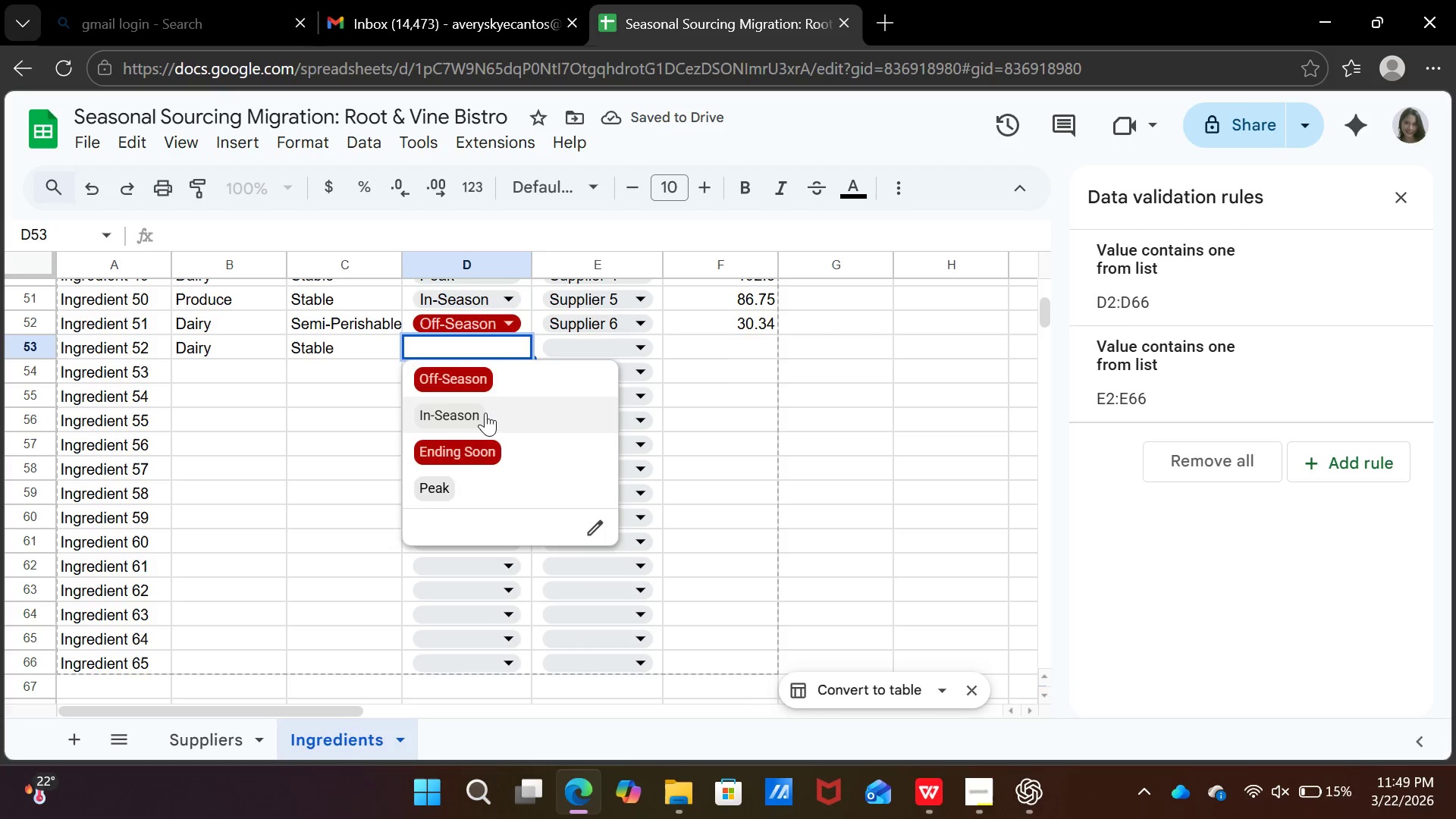 
left_click([485, 413])
 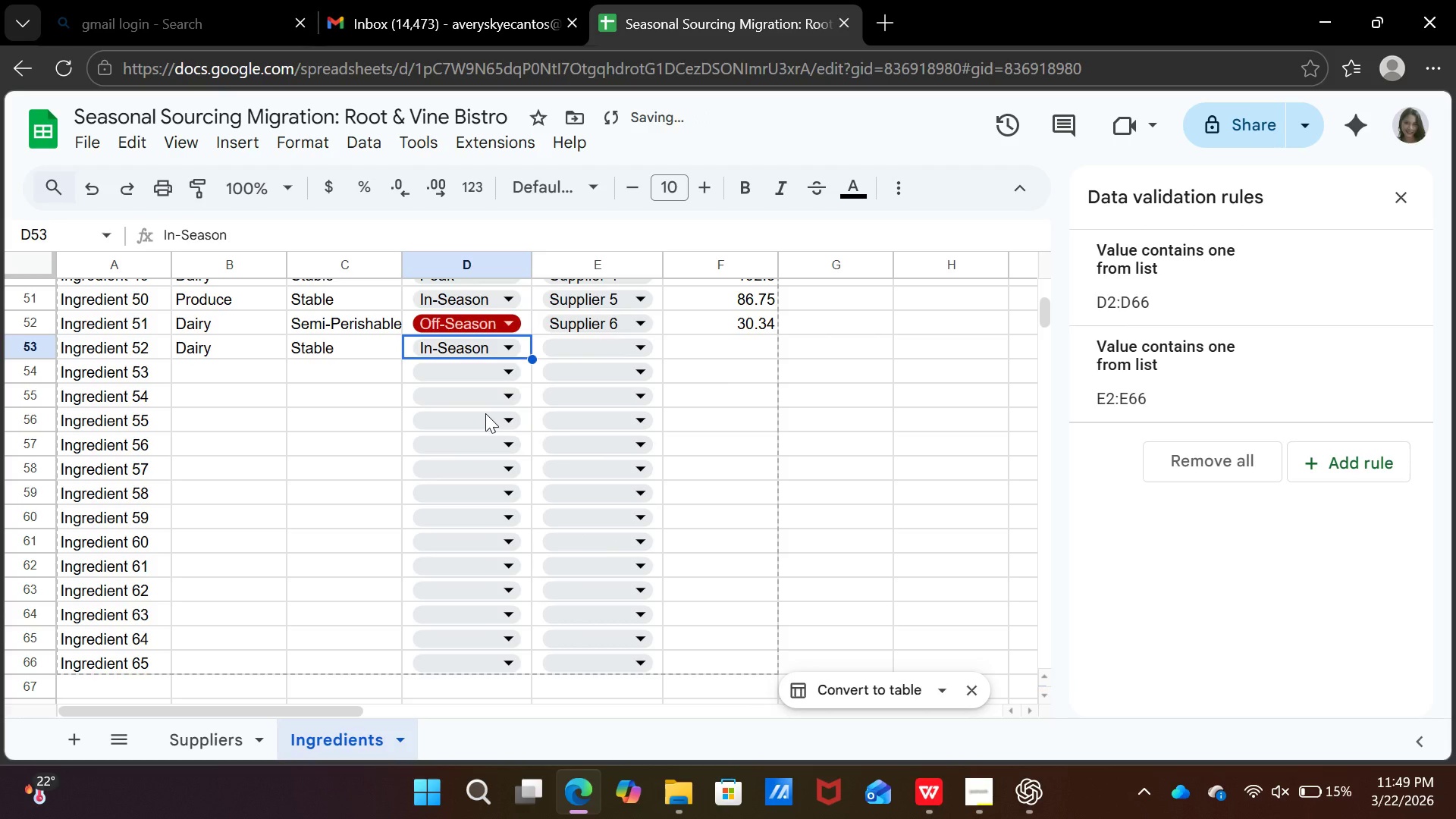 
key(ArrowRight)
 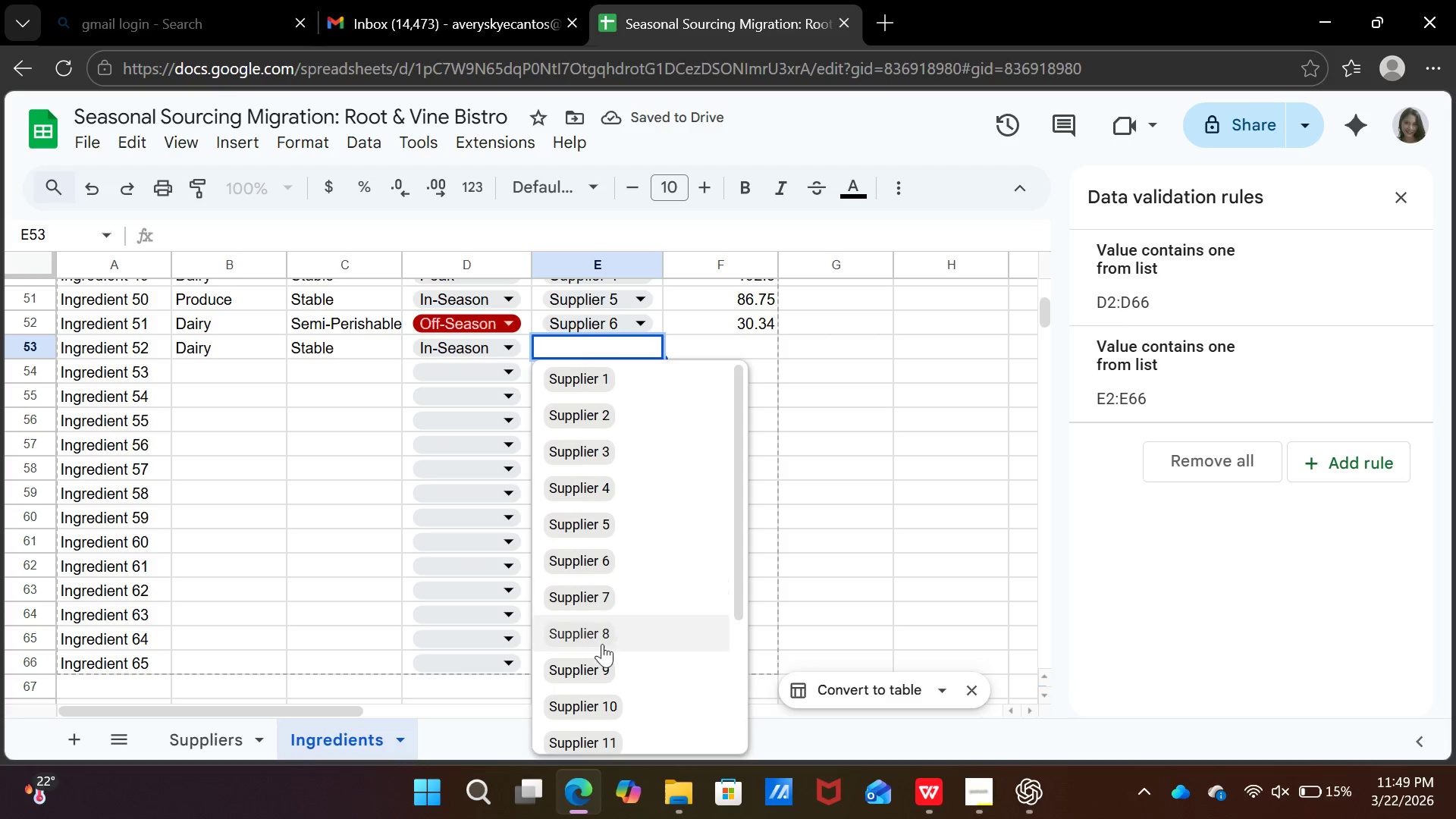 
left_click([618, 598])
 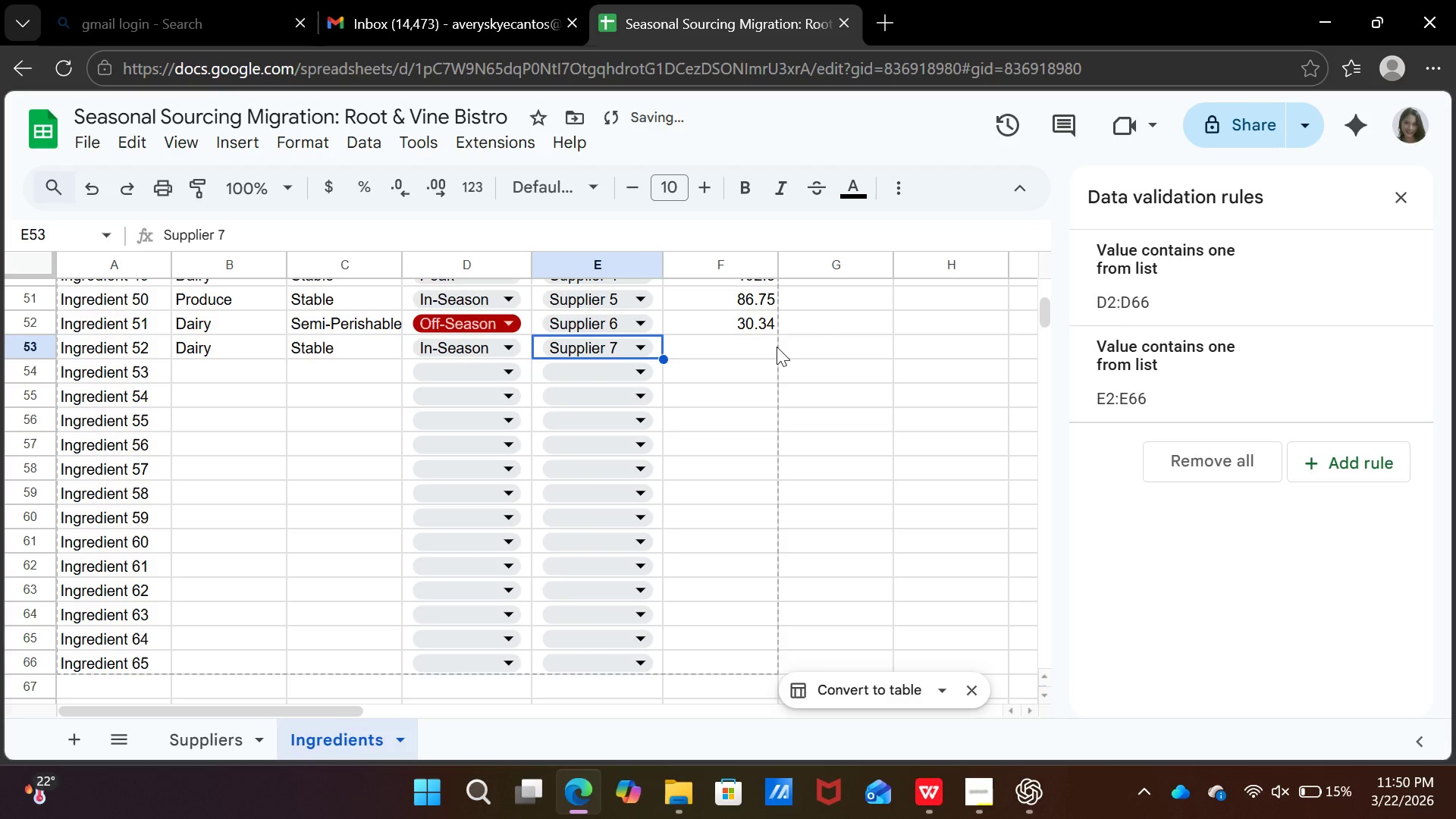 
key(ArrowRight)
 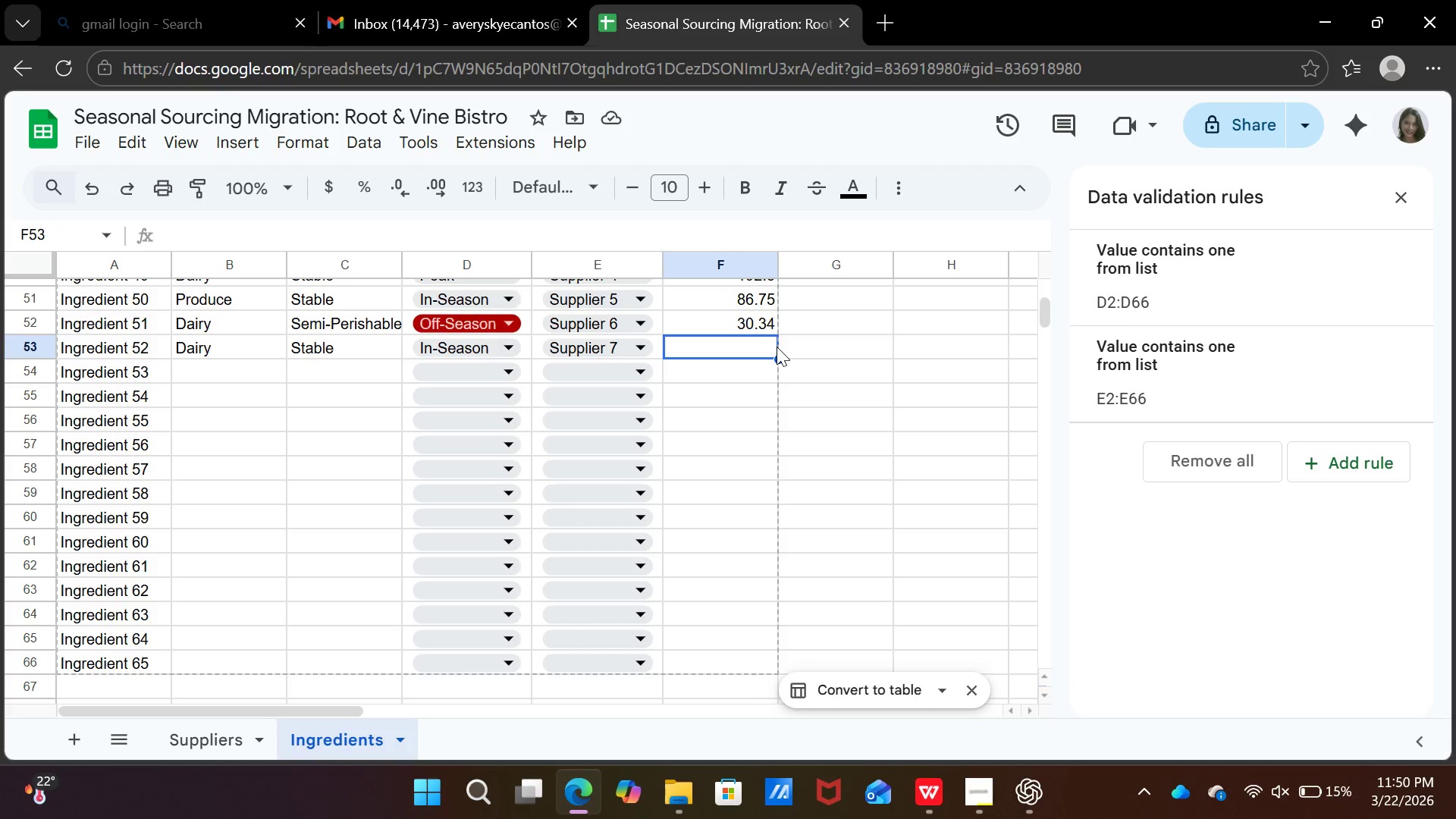 
wait(6.95)
 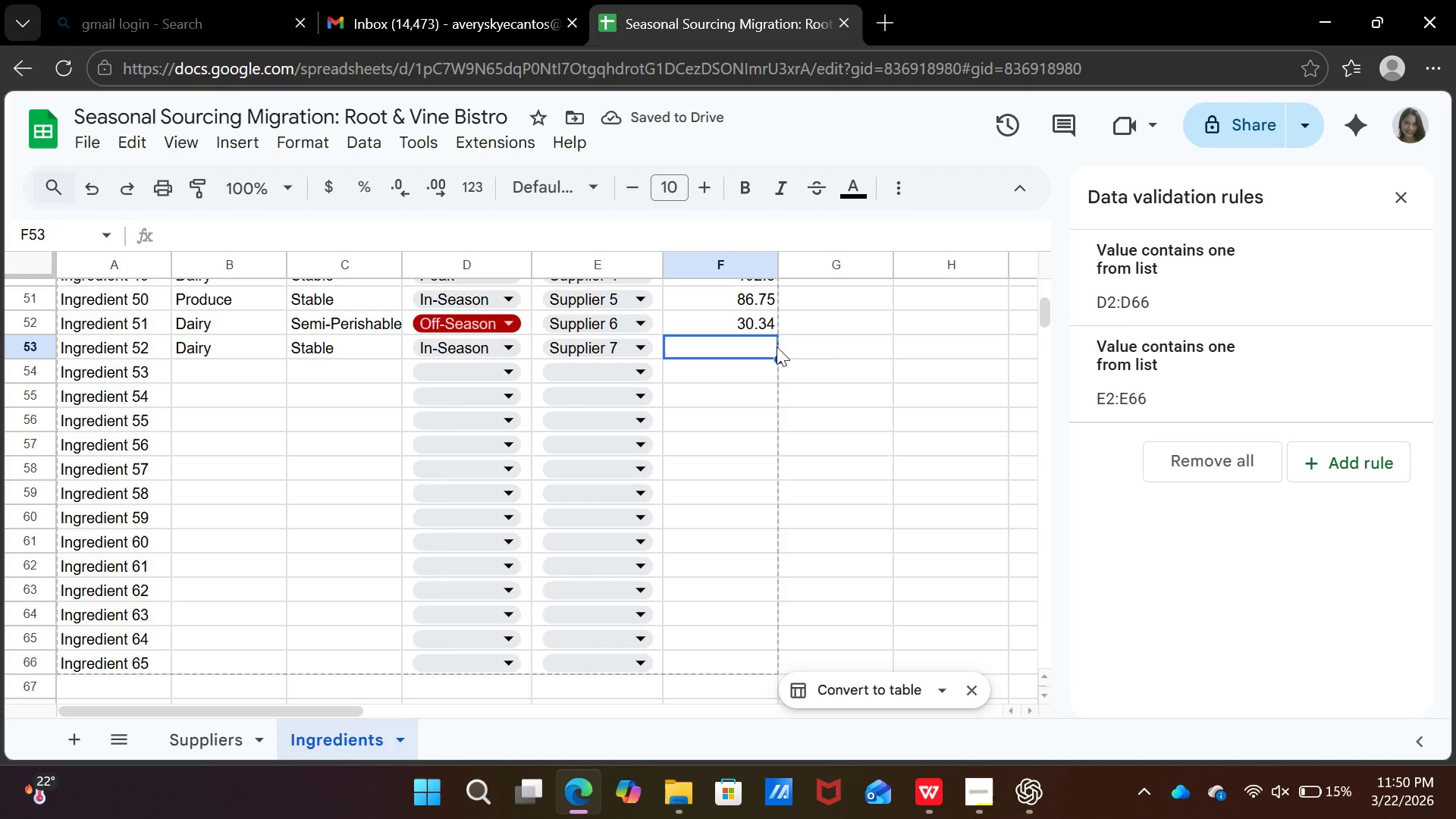 
type(183.54)
 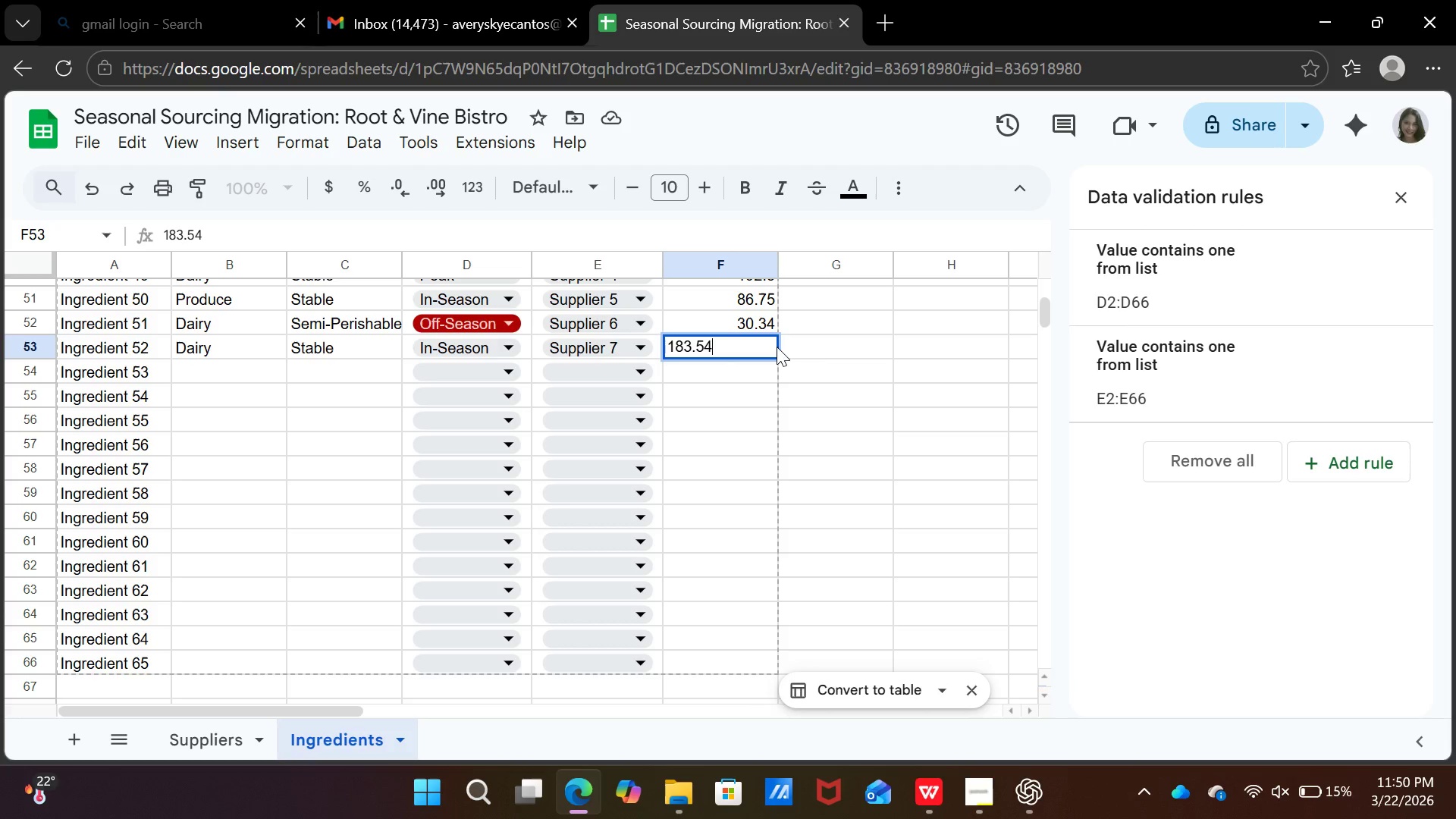 
key(ArrowDown)
 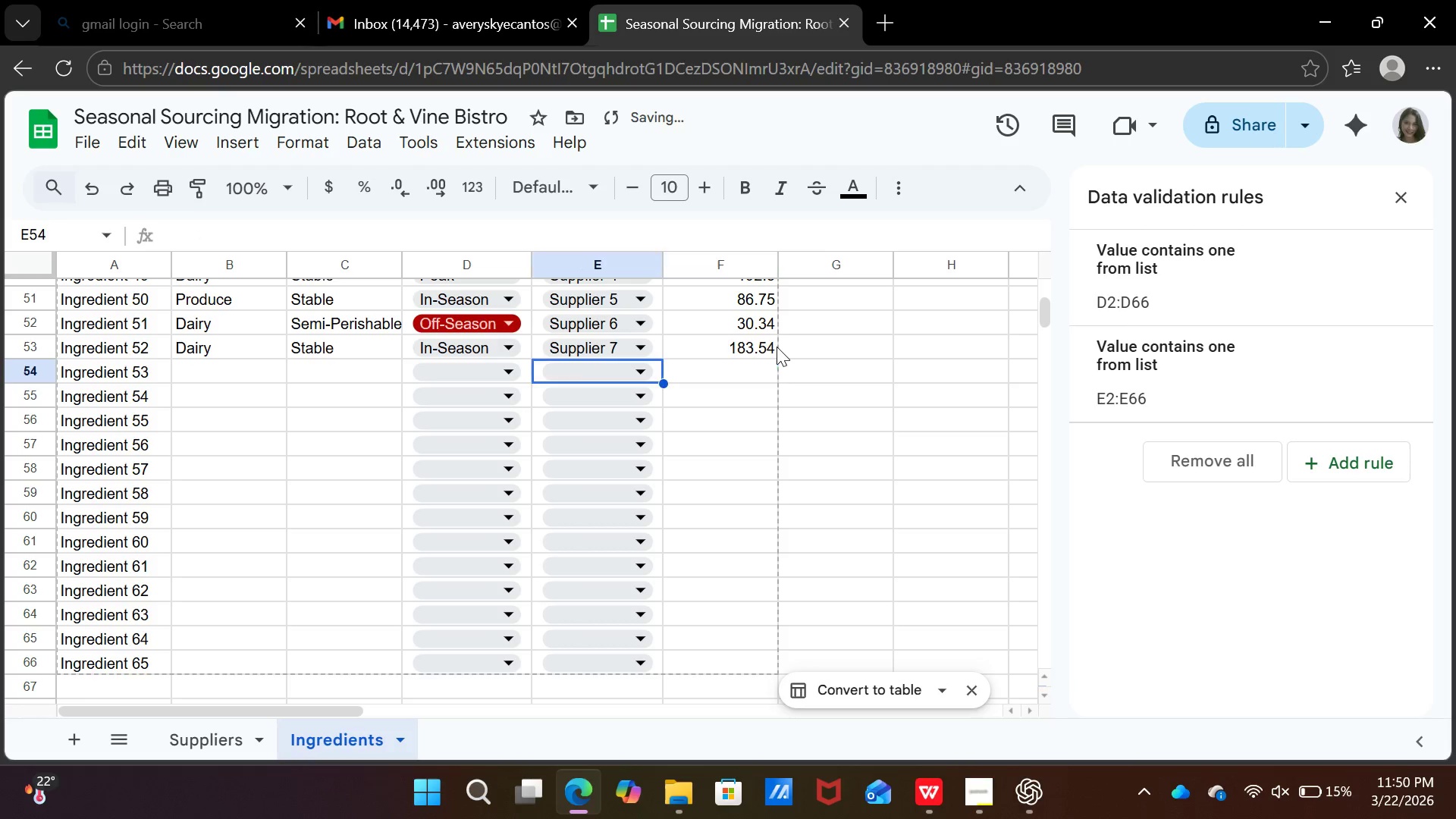 
key(ArrowLeft)
 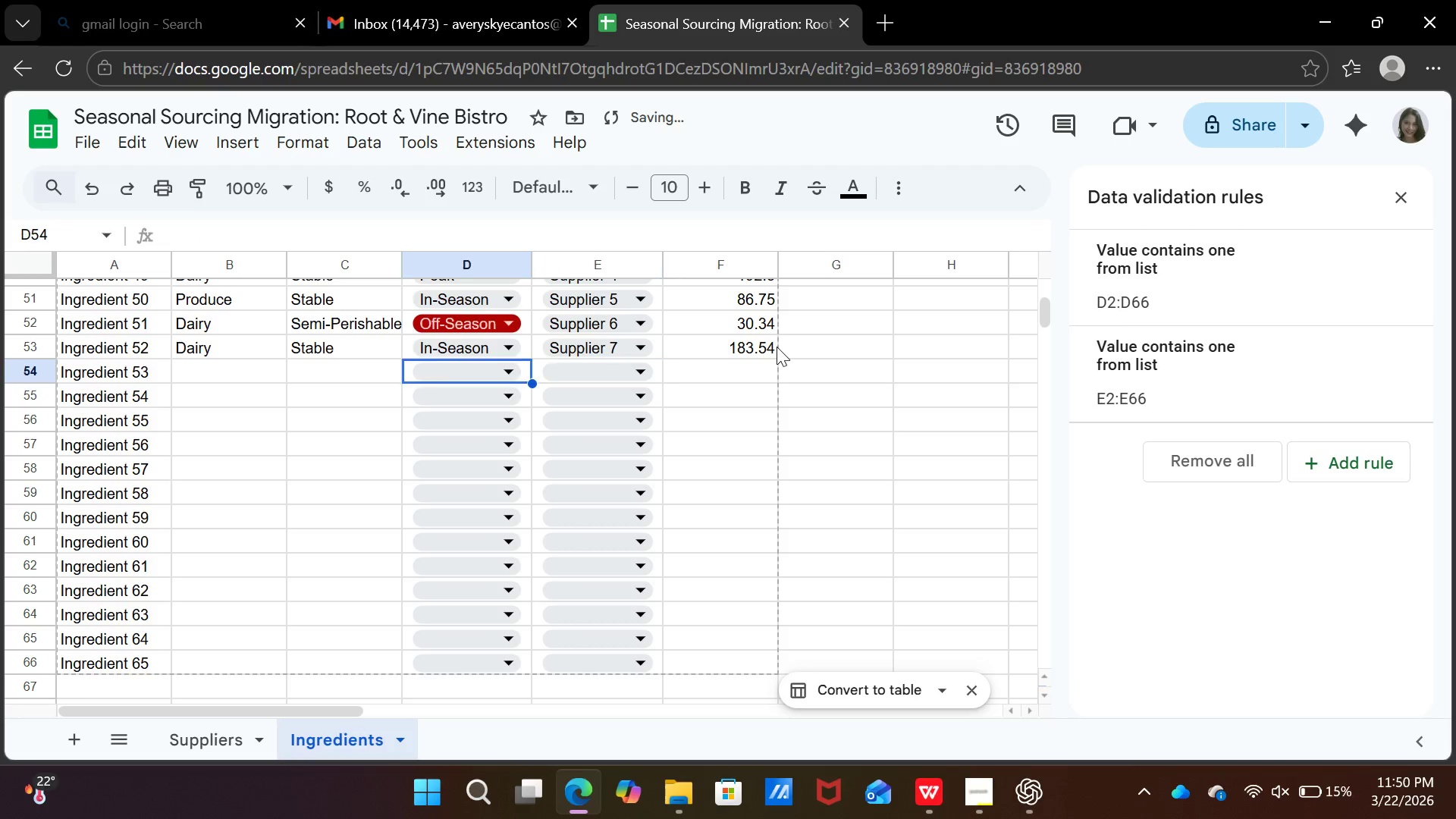 
key(ArrowLeft)
 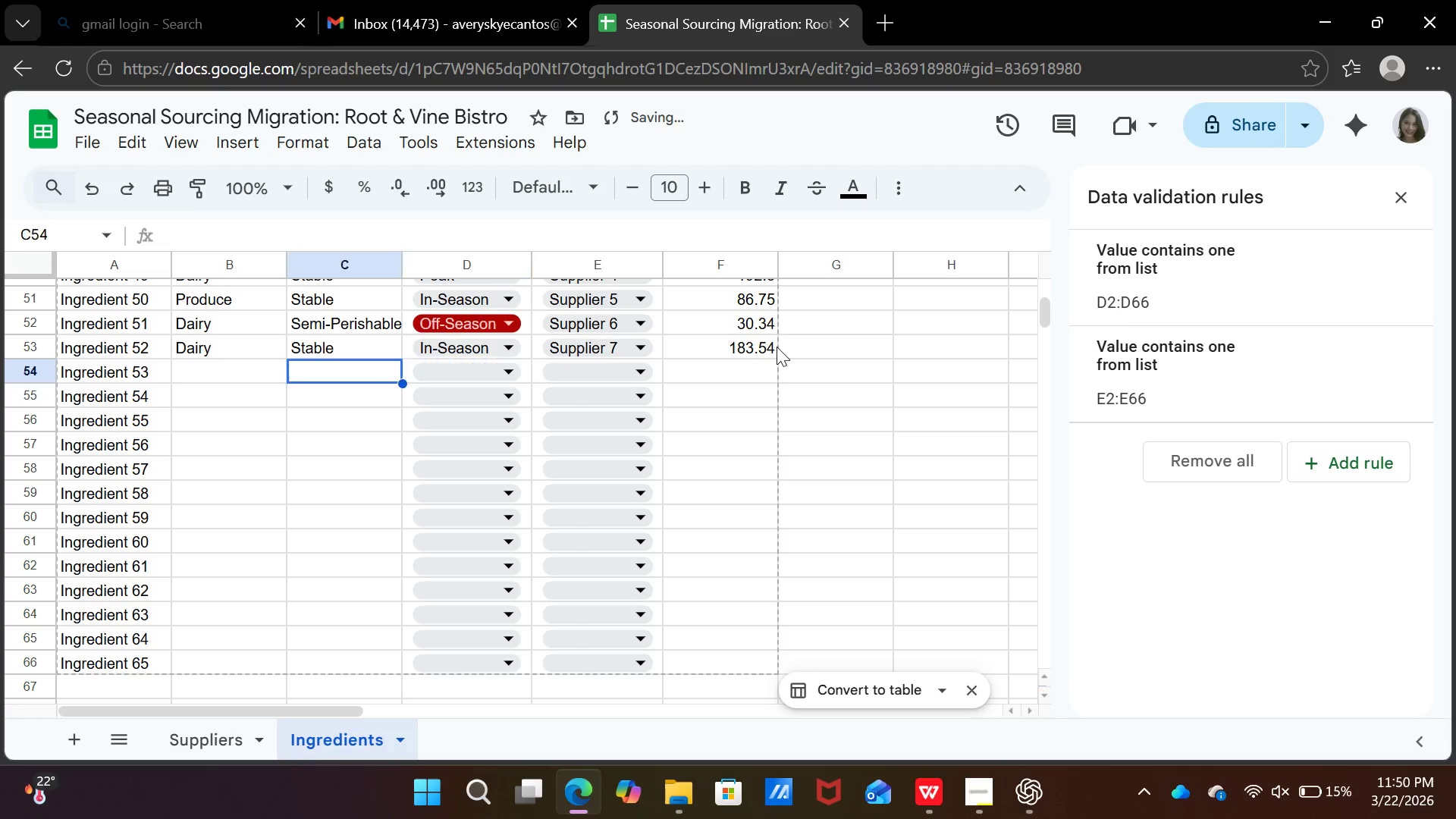 
key(ArrowLeft)
 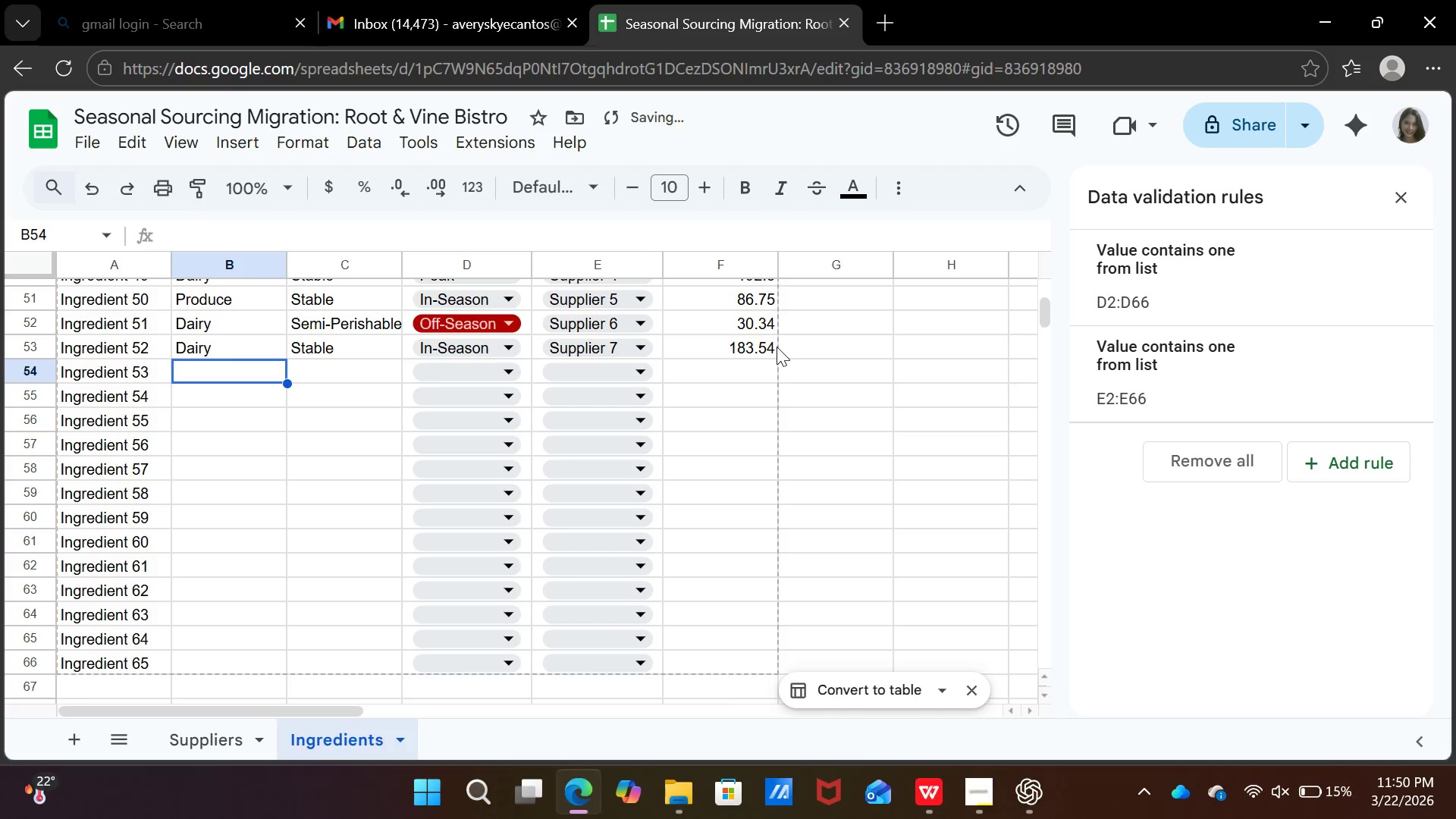 
key(ArrowLeft)
 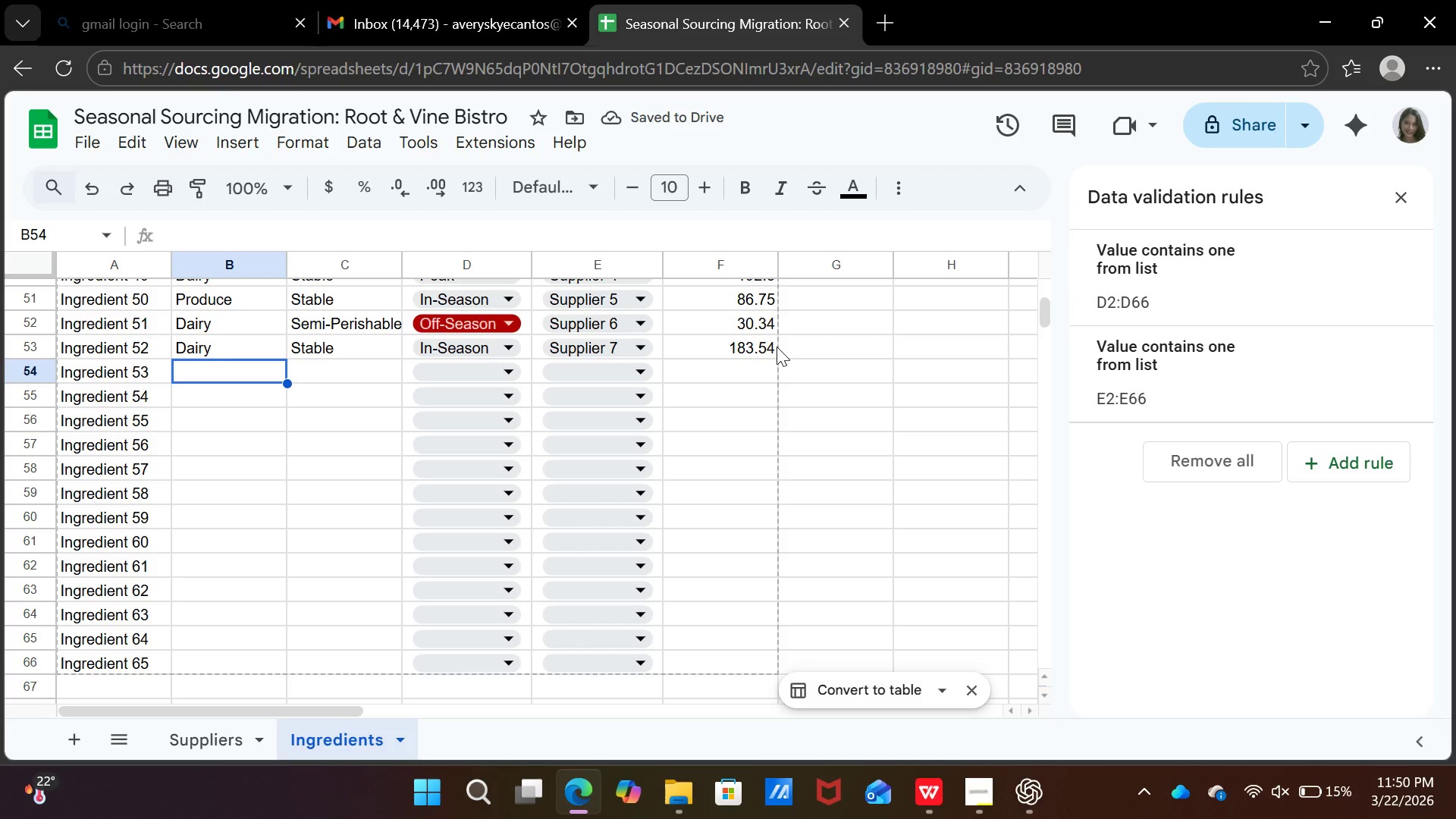 
type(prot)
 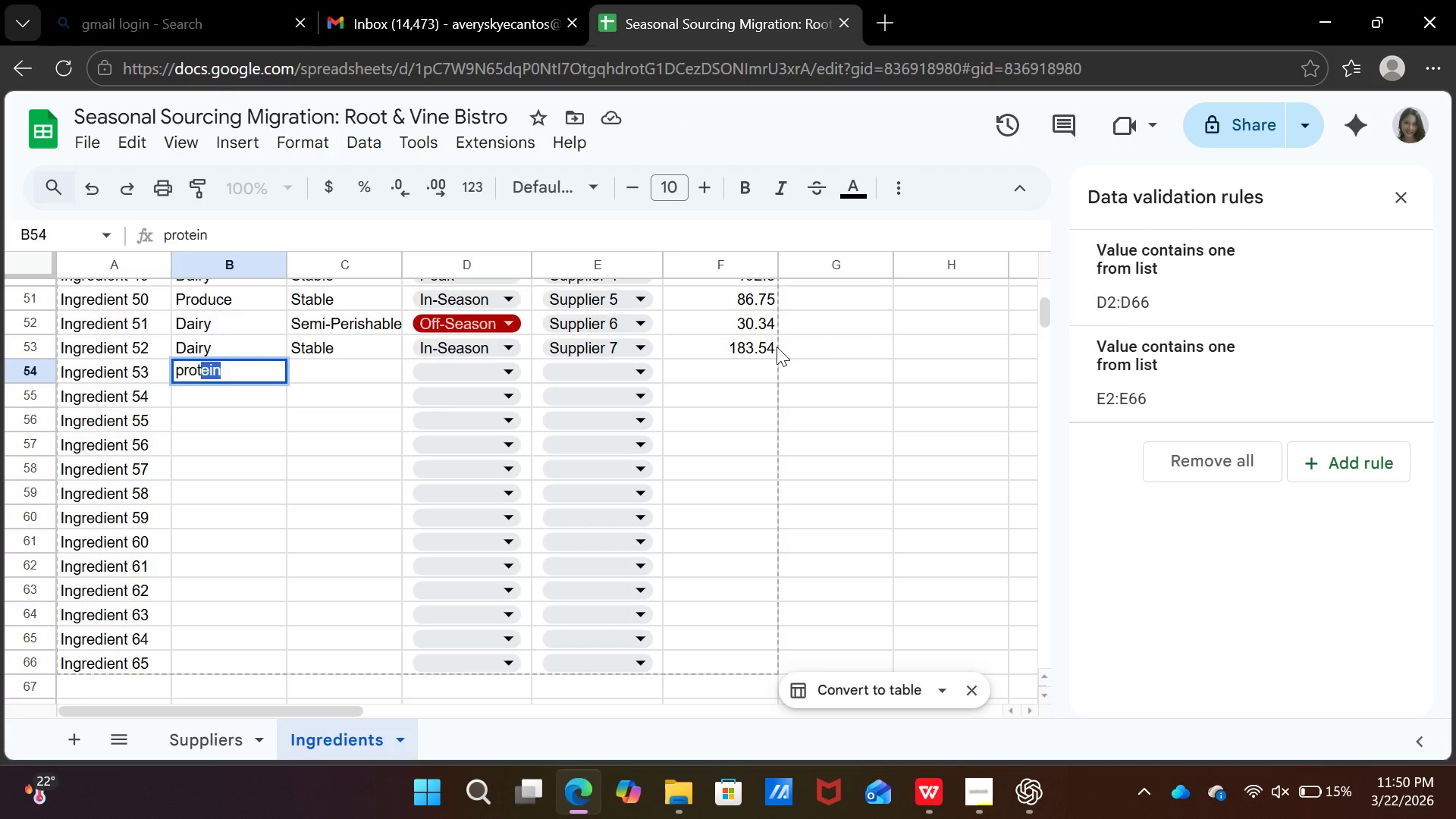 
key(ArrowRight)
 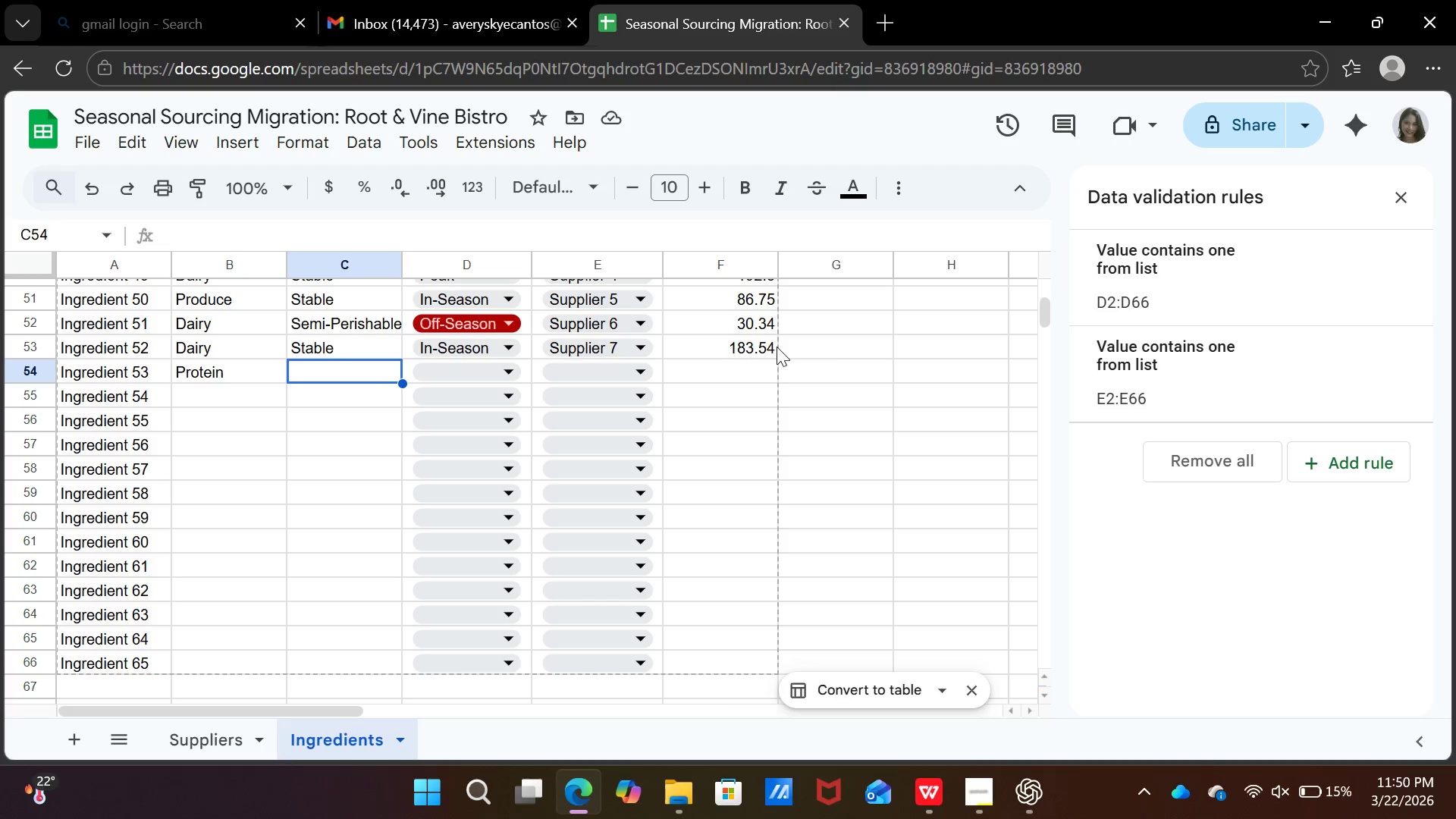 
wait(10.38)
 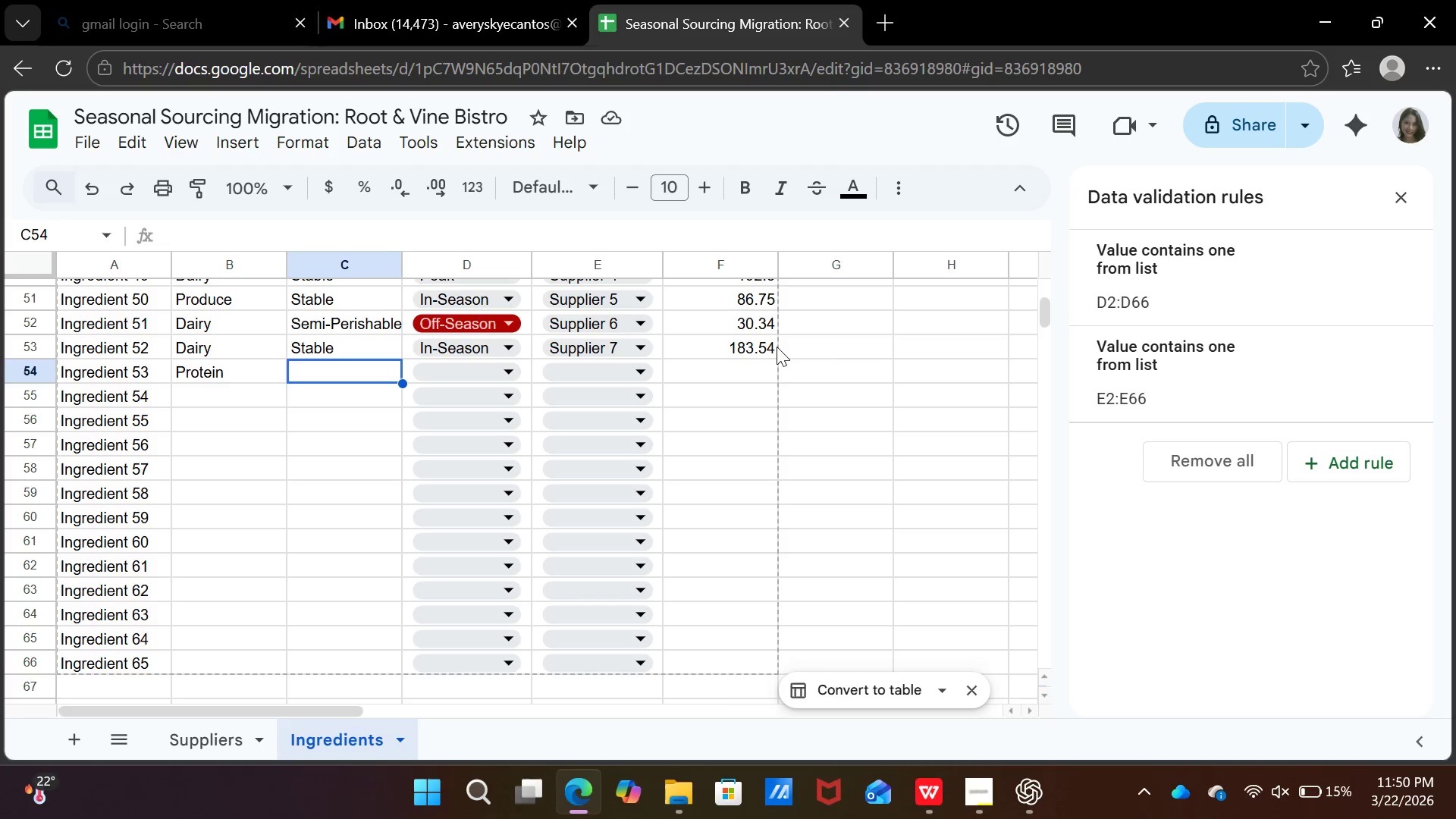 
type(se)
 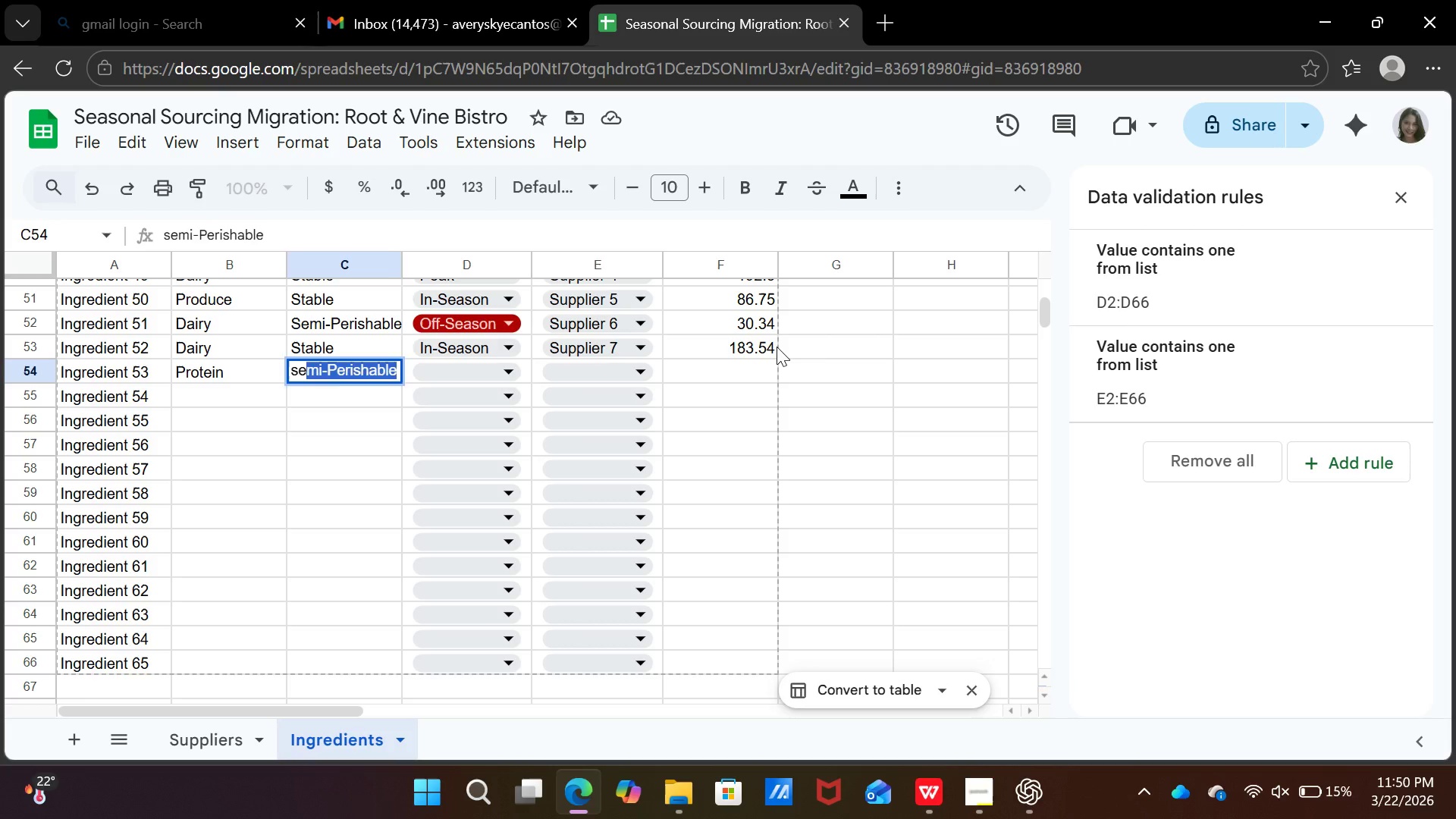 
key(ArrowRight)
 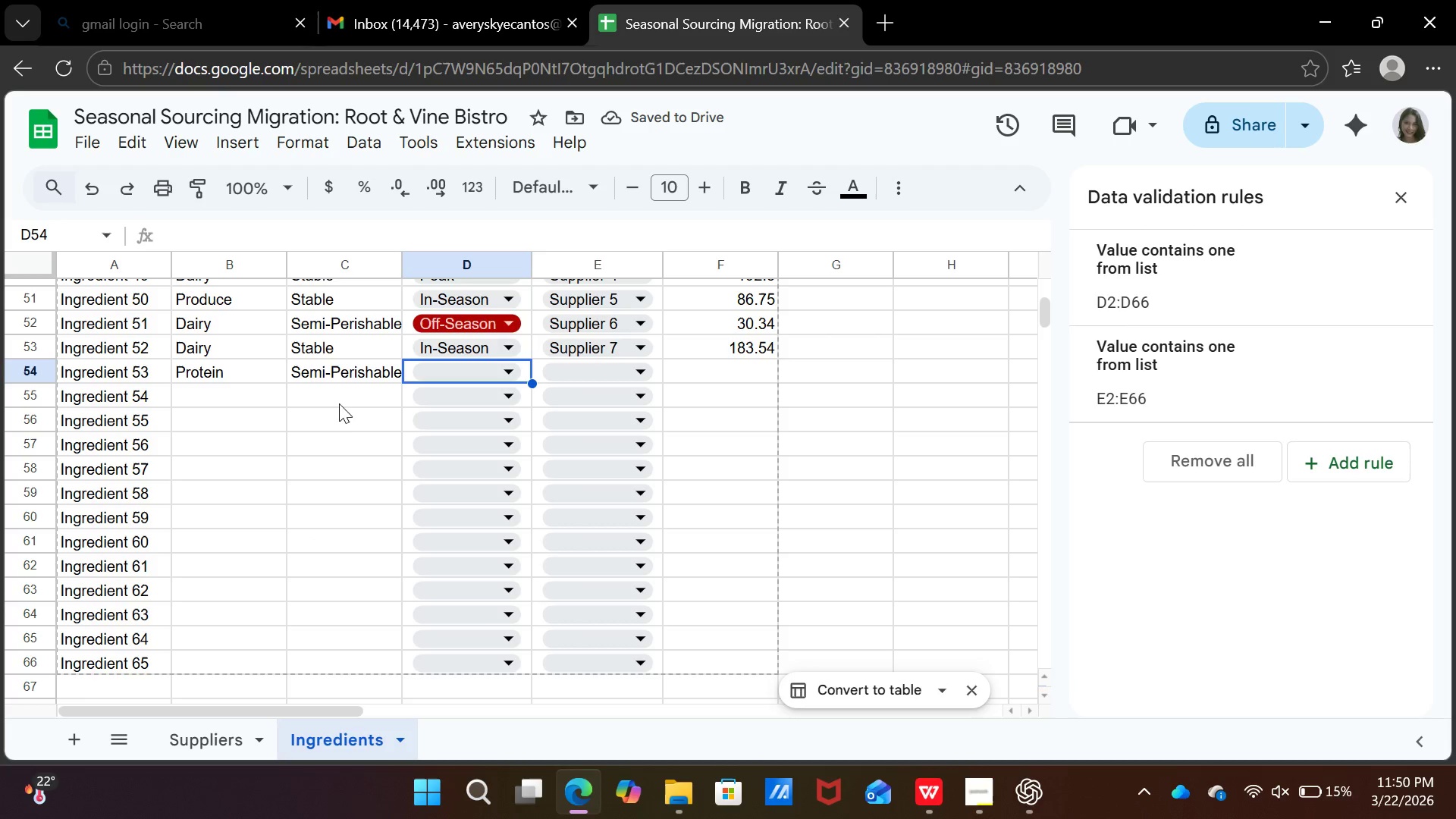 
wait(5.2)
 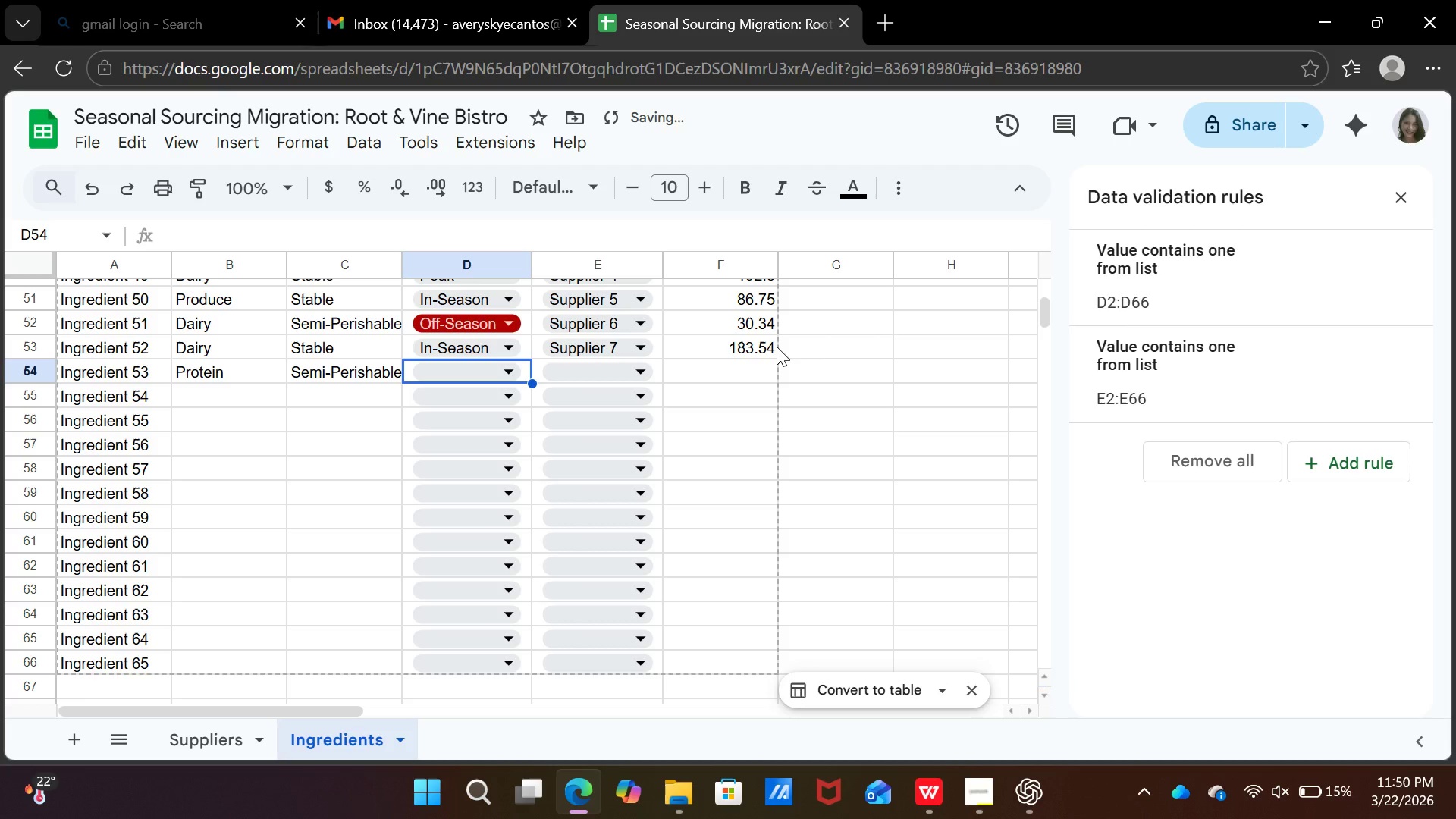 
left_click([505, 368])
 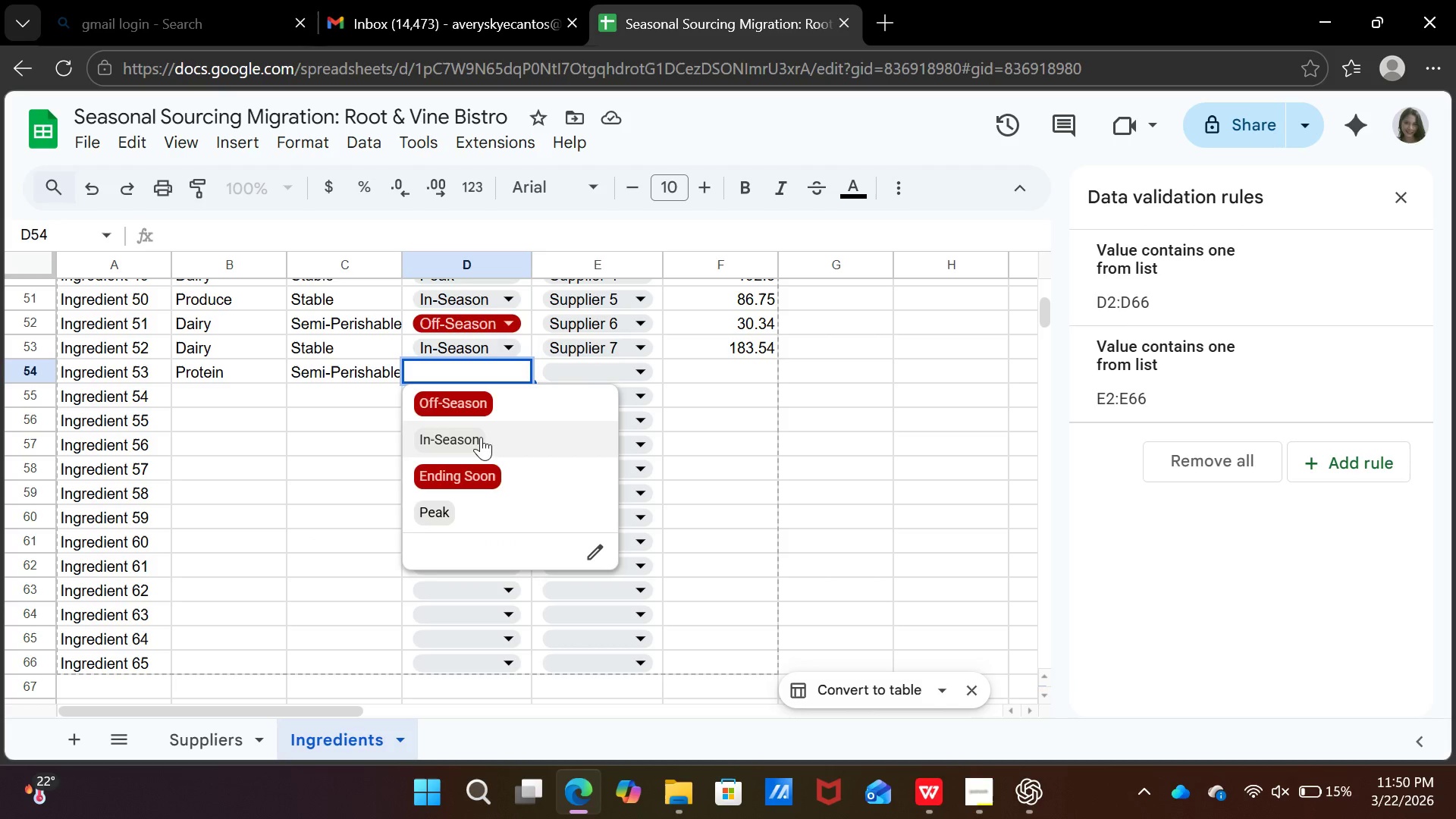 
left_click([481, 437])
 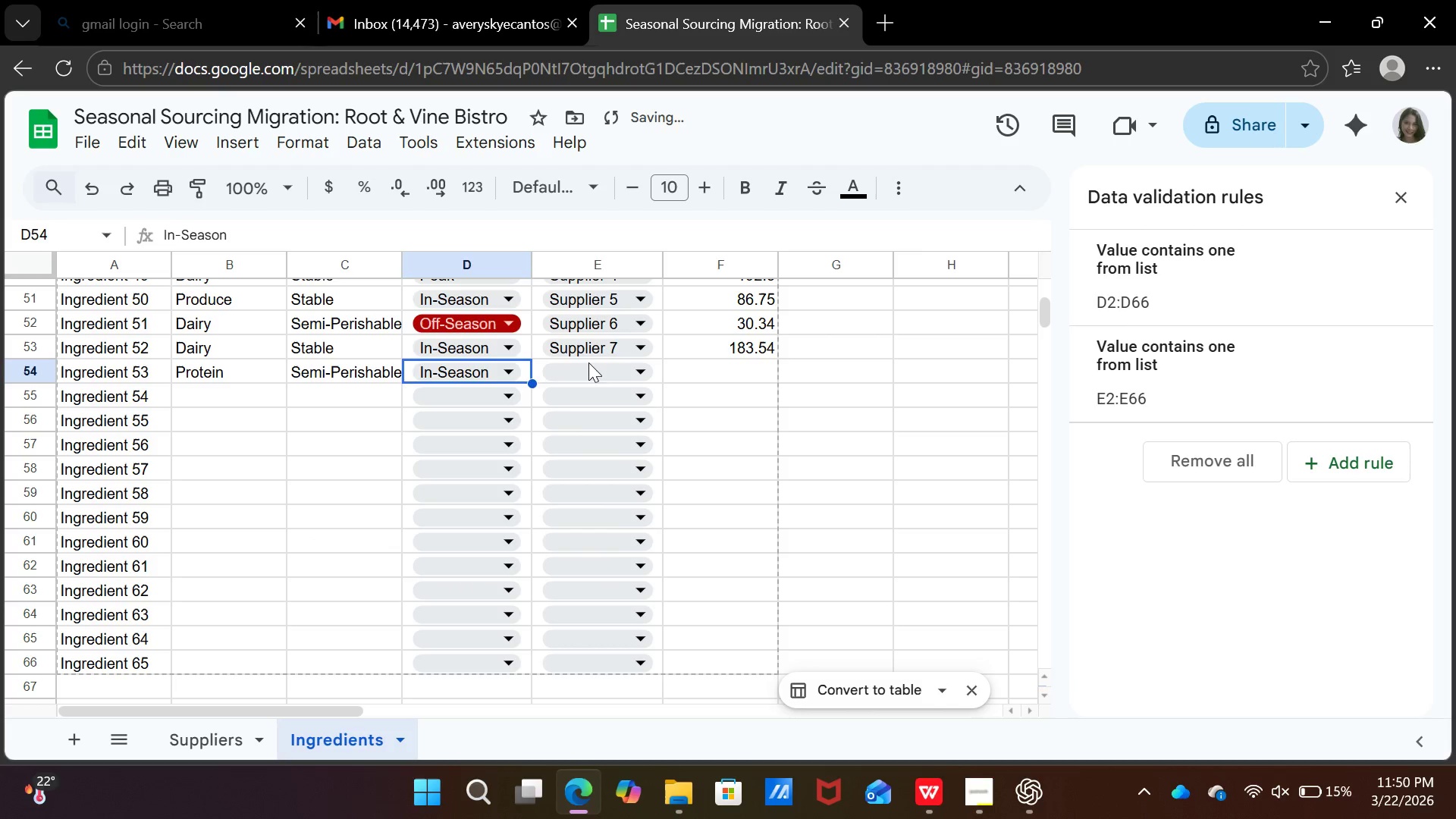 
left_click([588, 362])
 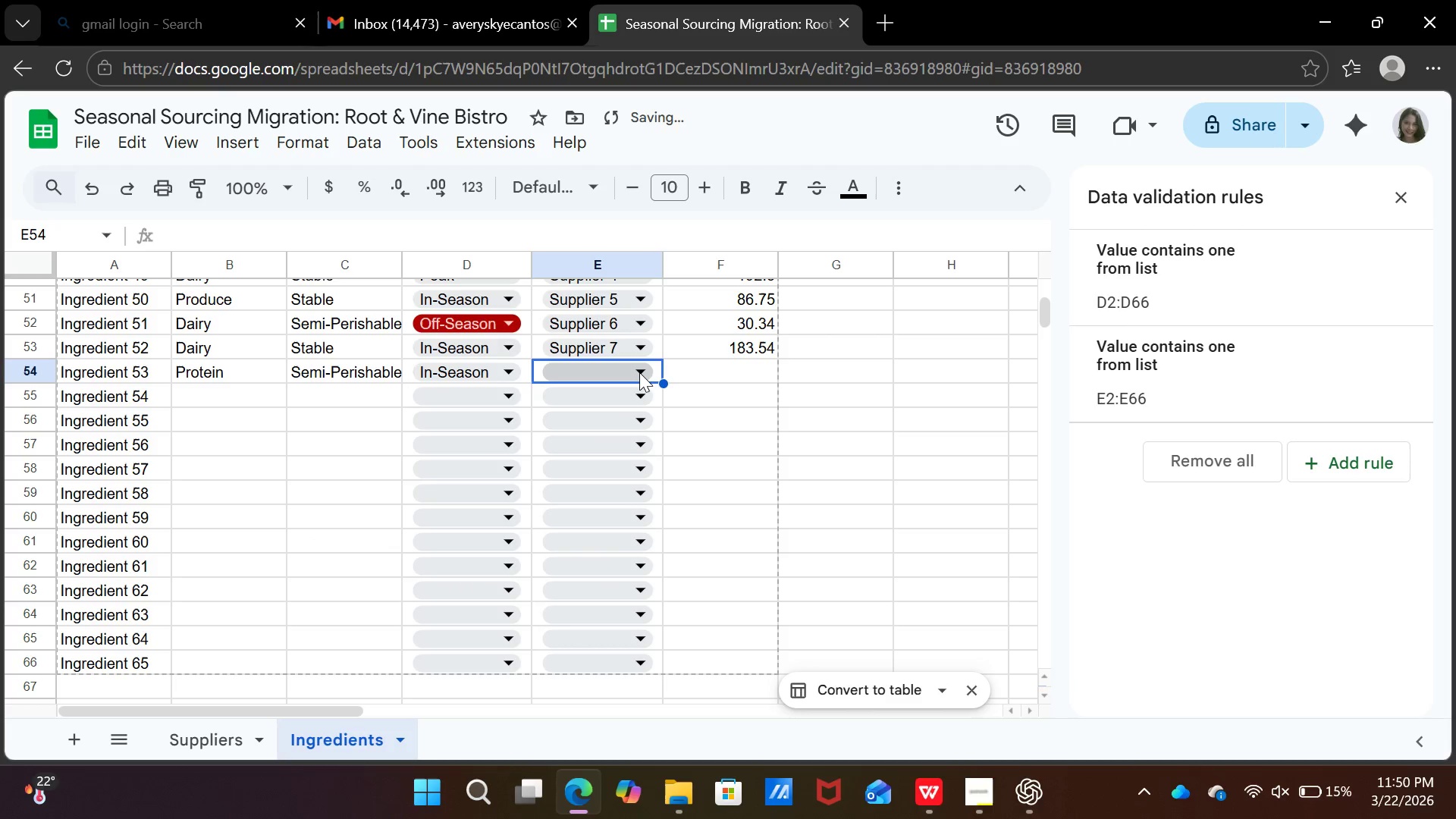 
left_click([640, 372])
 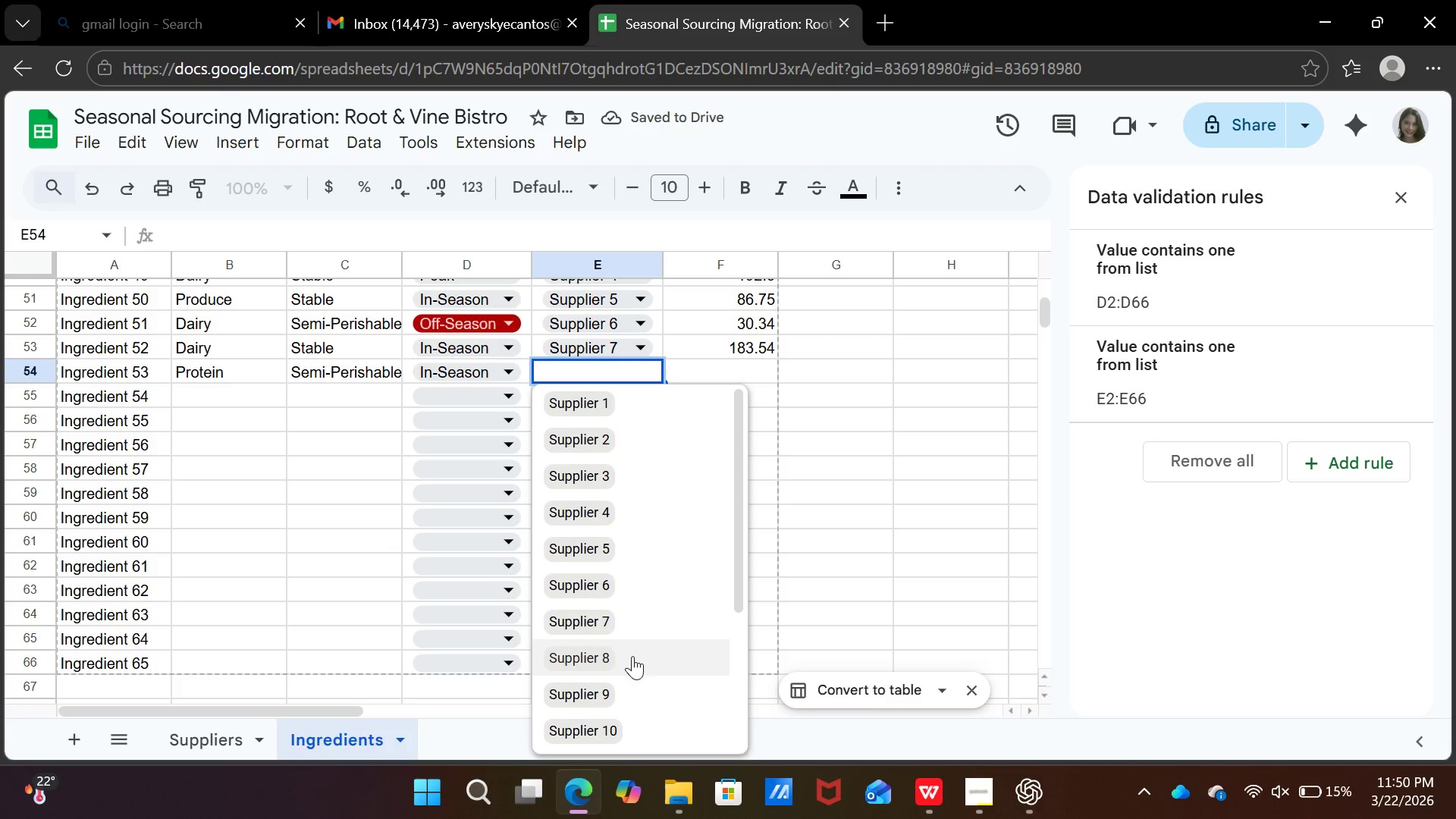 
left_click([632, 658])
 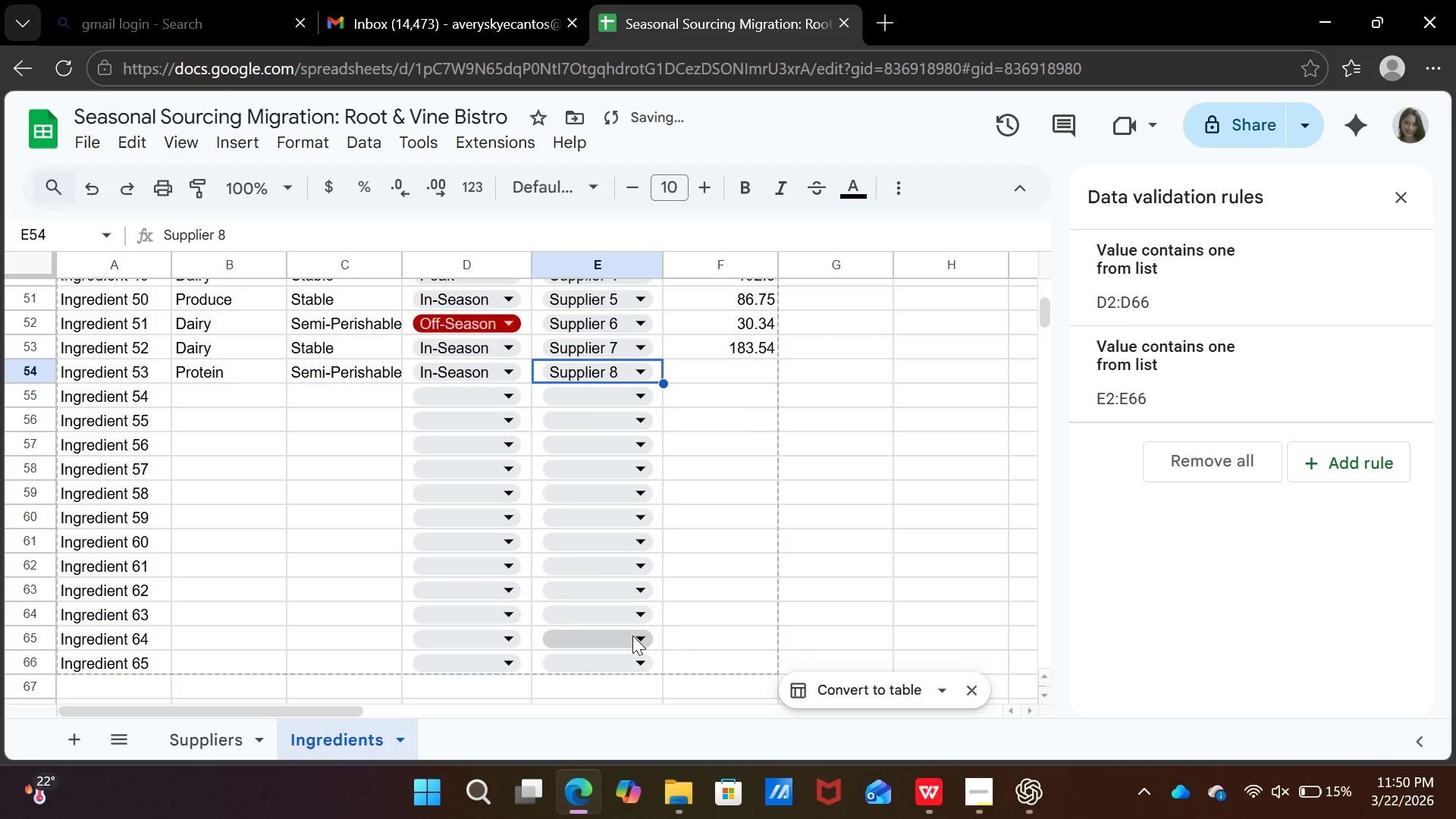 
key(ArrowRight)
 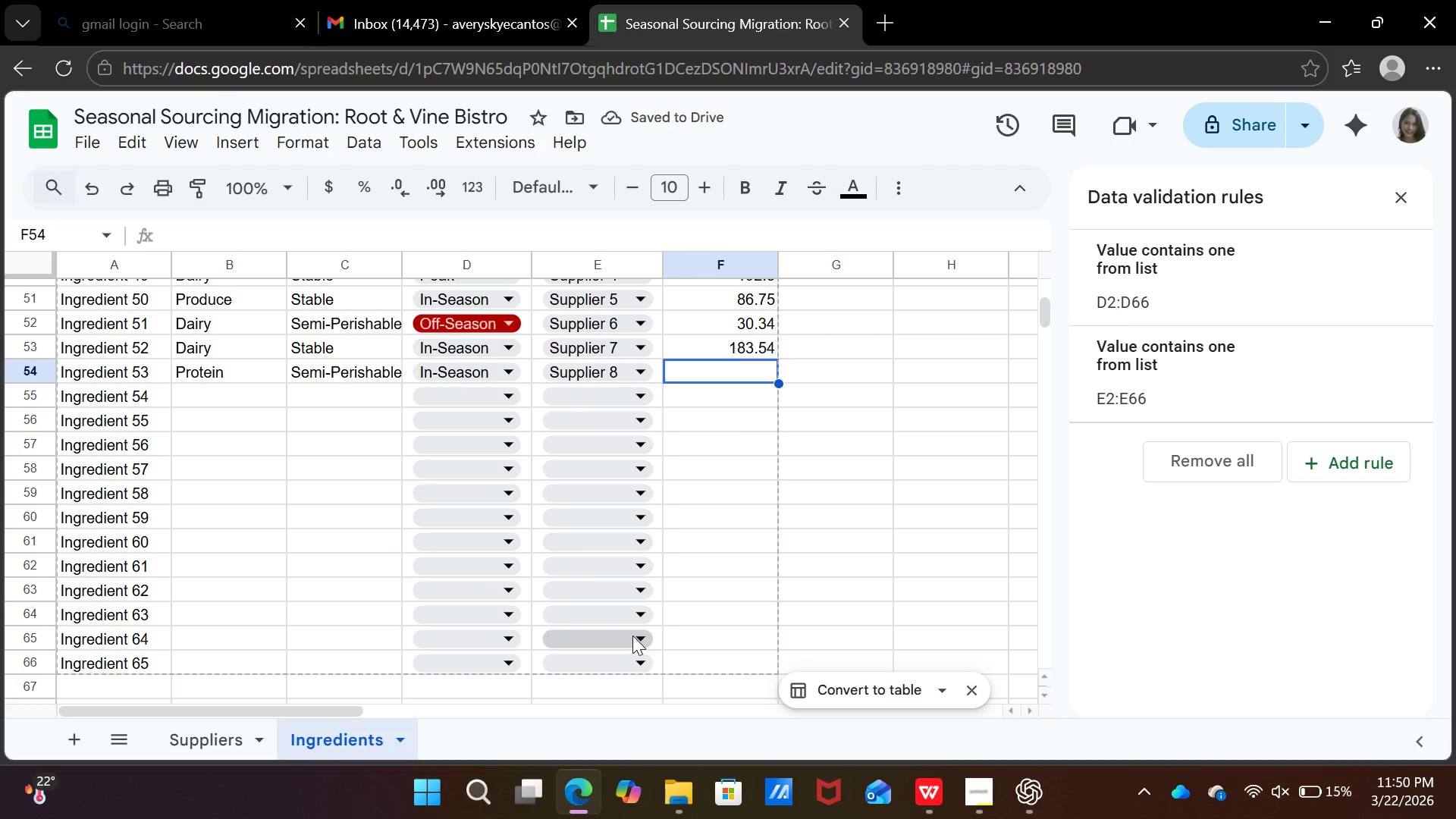 
type(142.07)
 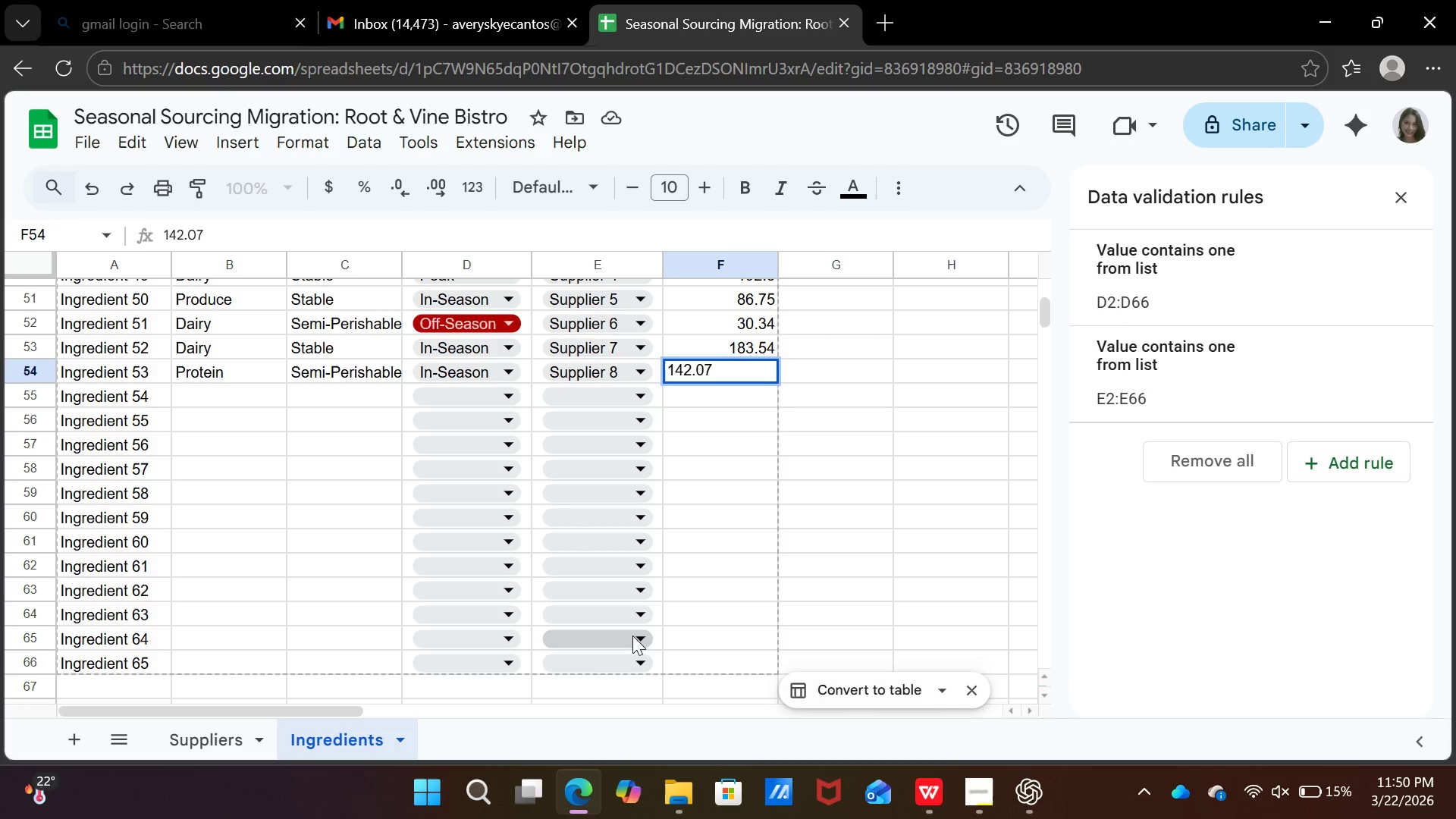 
key(ArrowDown)
 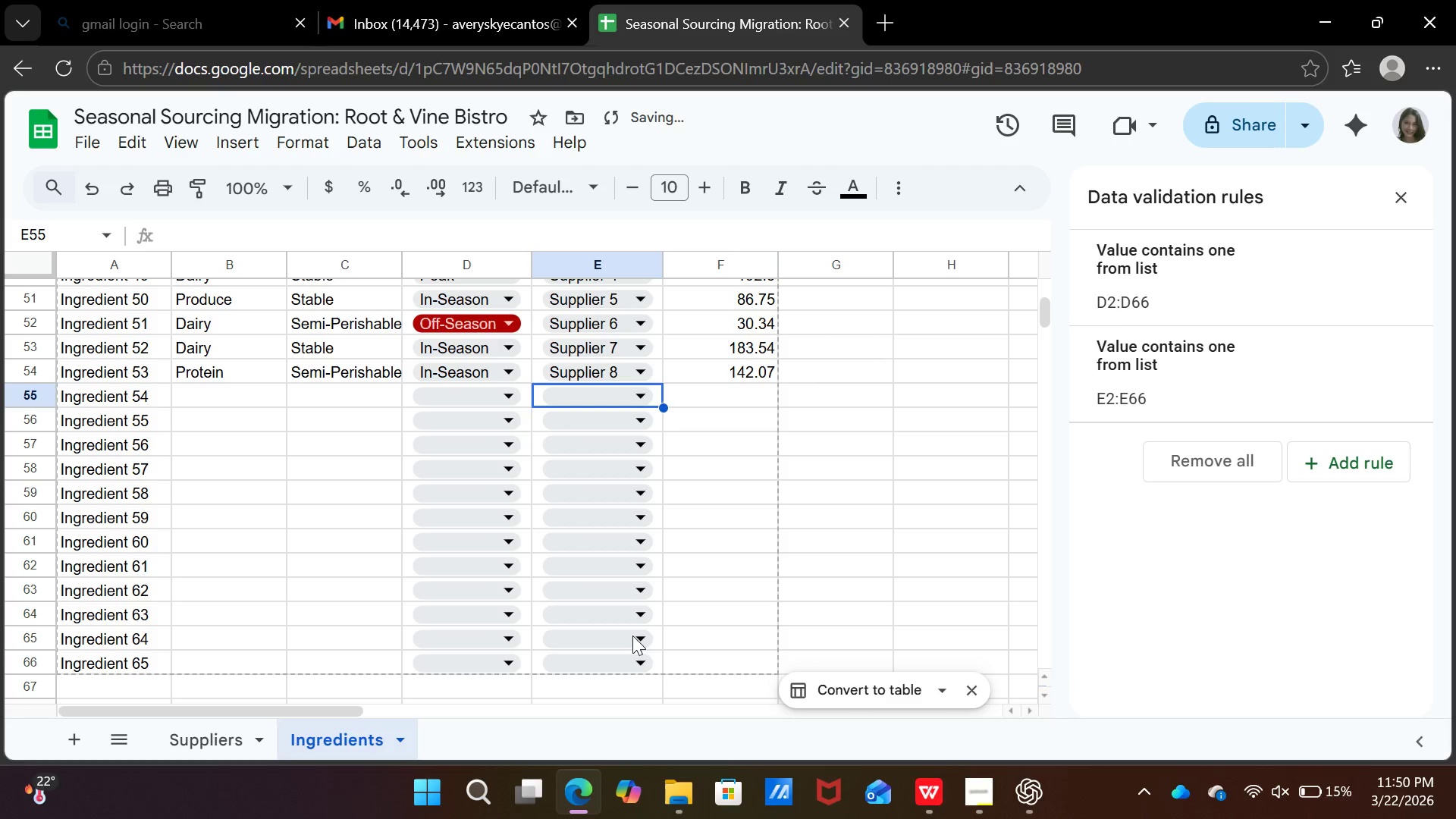 
key(ArrowLeft)
 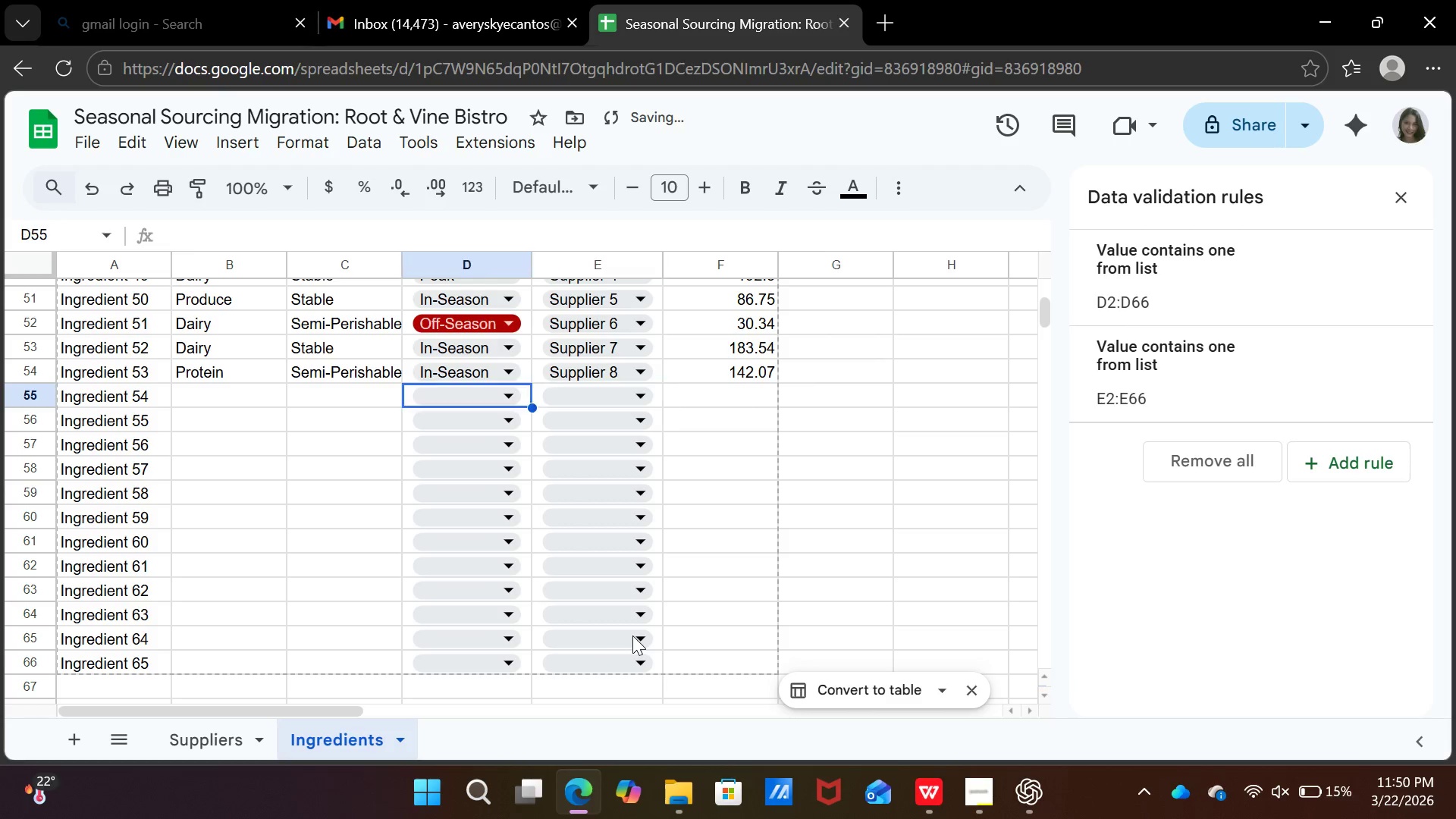 
key(ArrowLeft)
 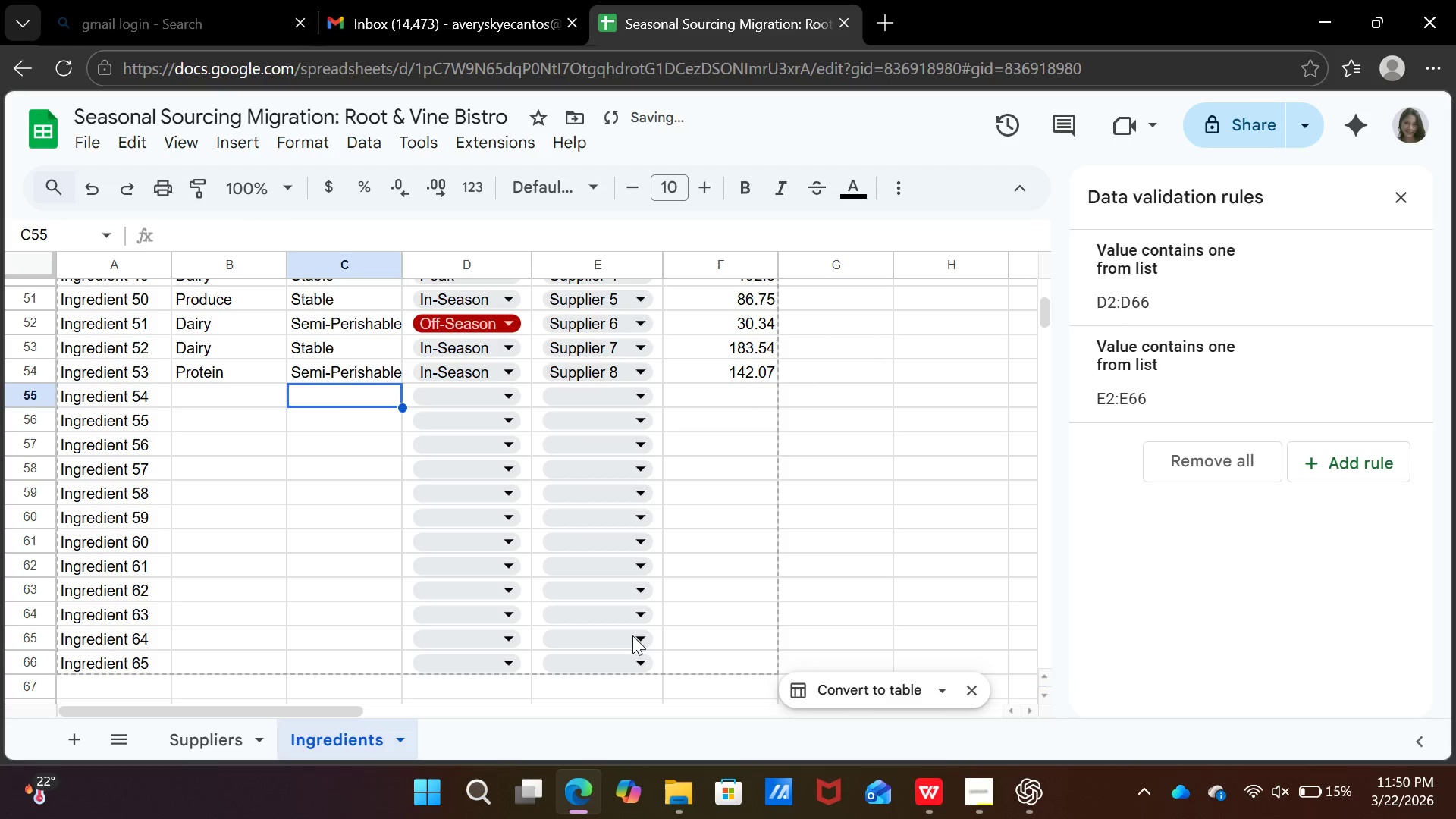 
key(ArrowLeft)
 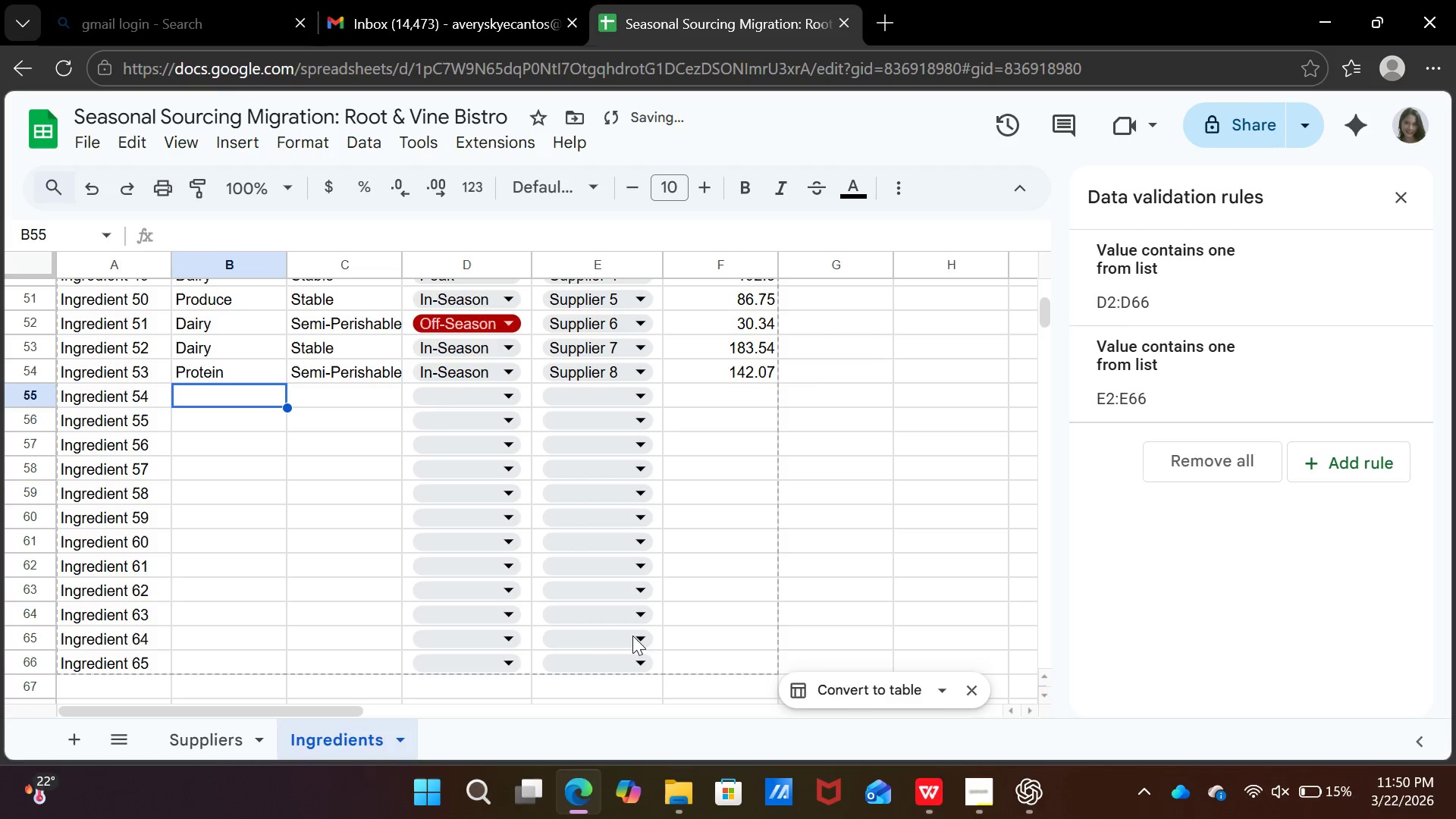 
key(ArrowLeft)
 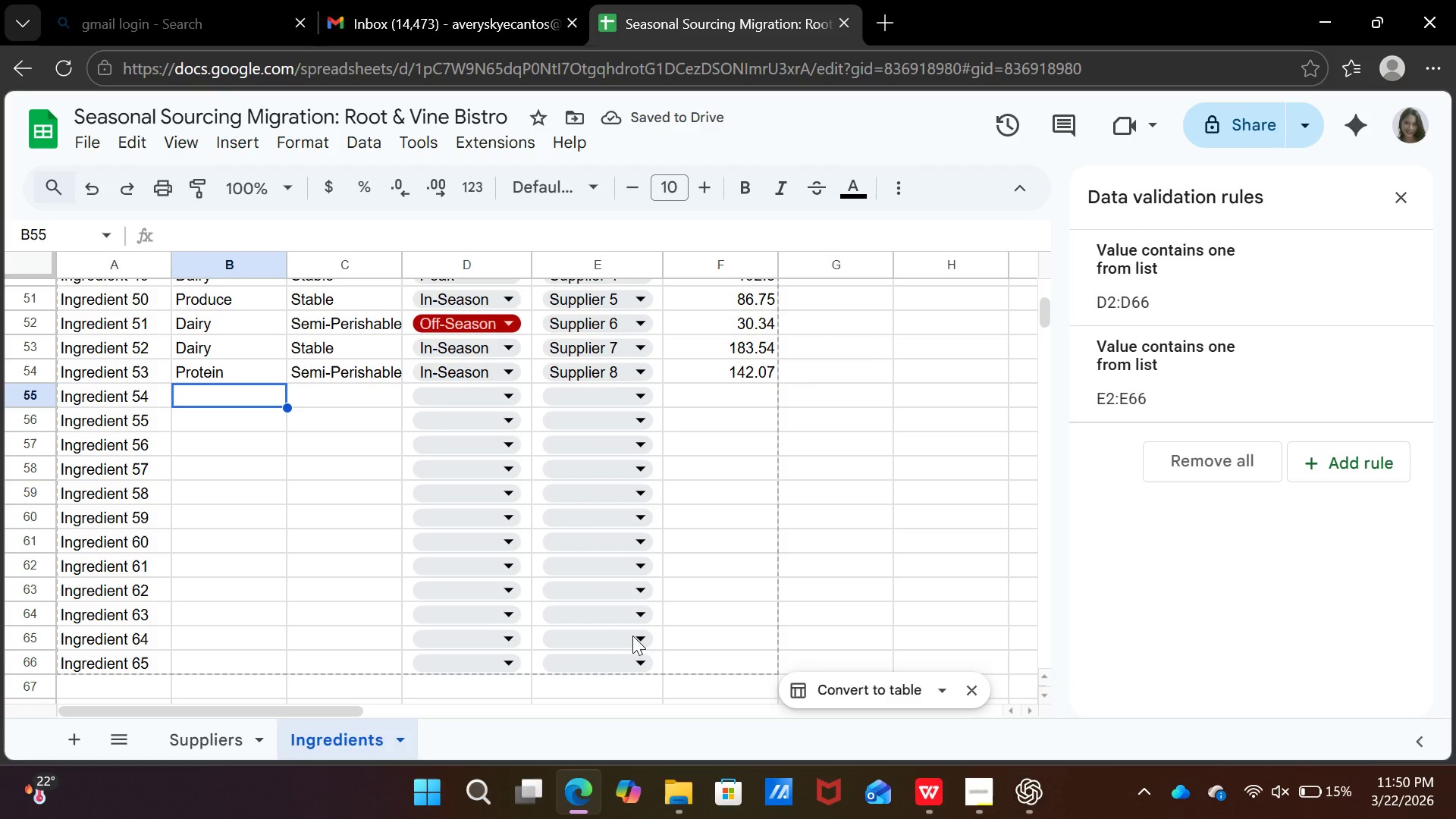 
type(prot)
 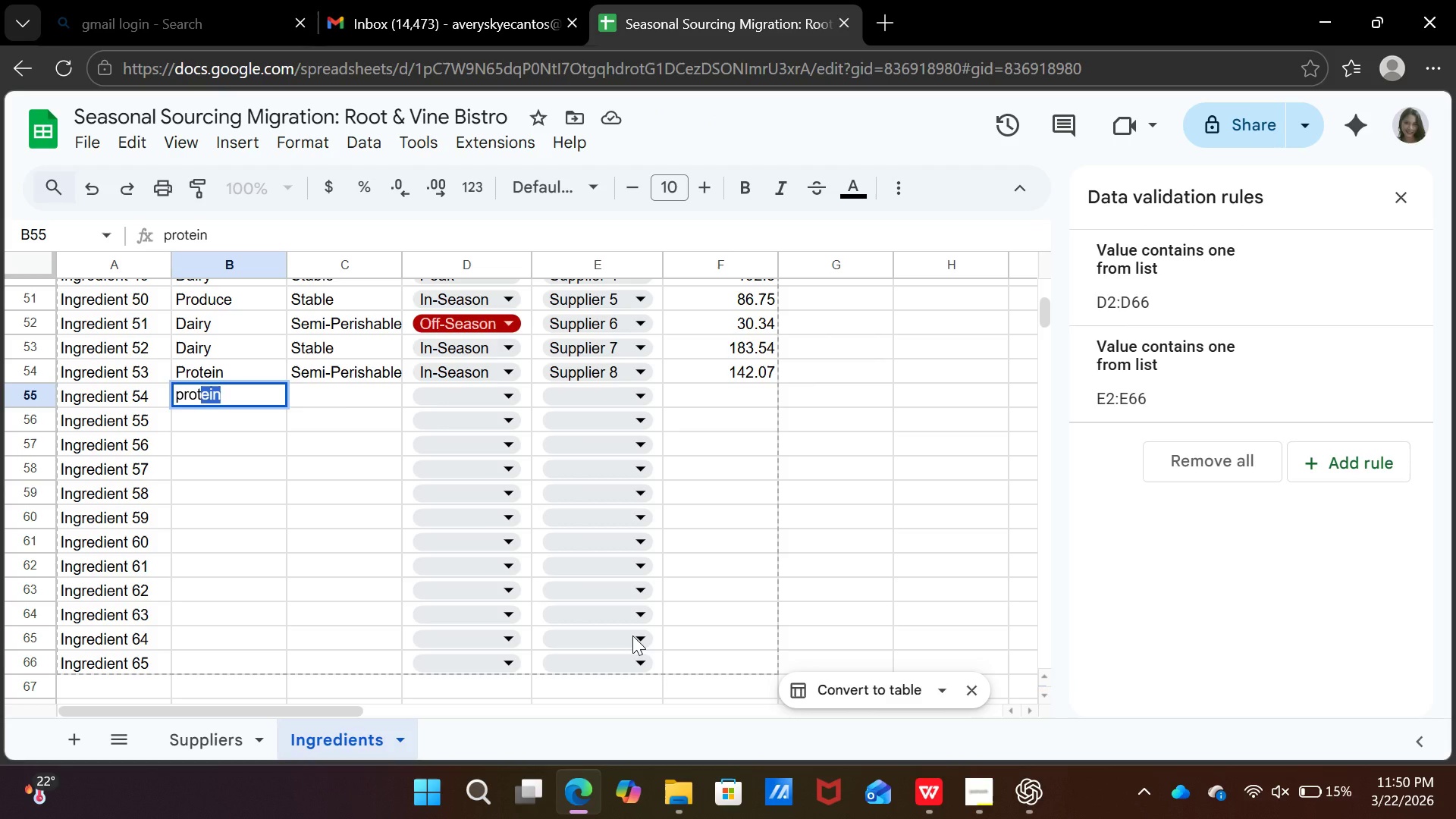 
wait(5.28)
 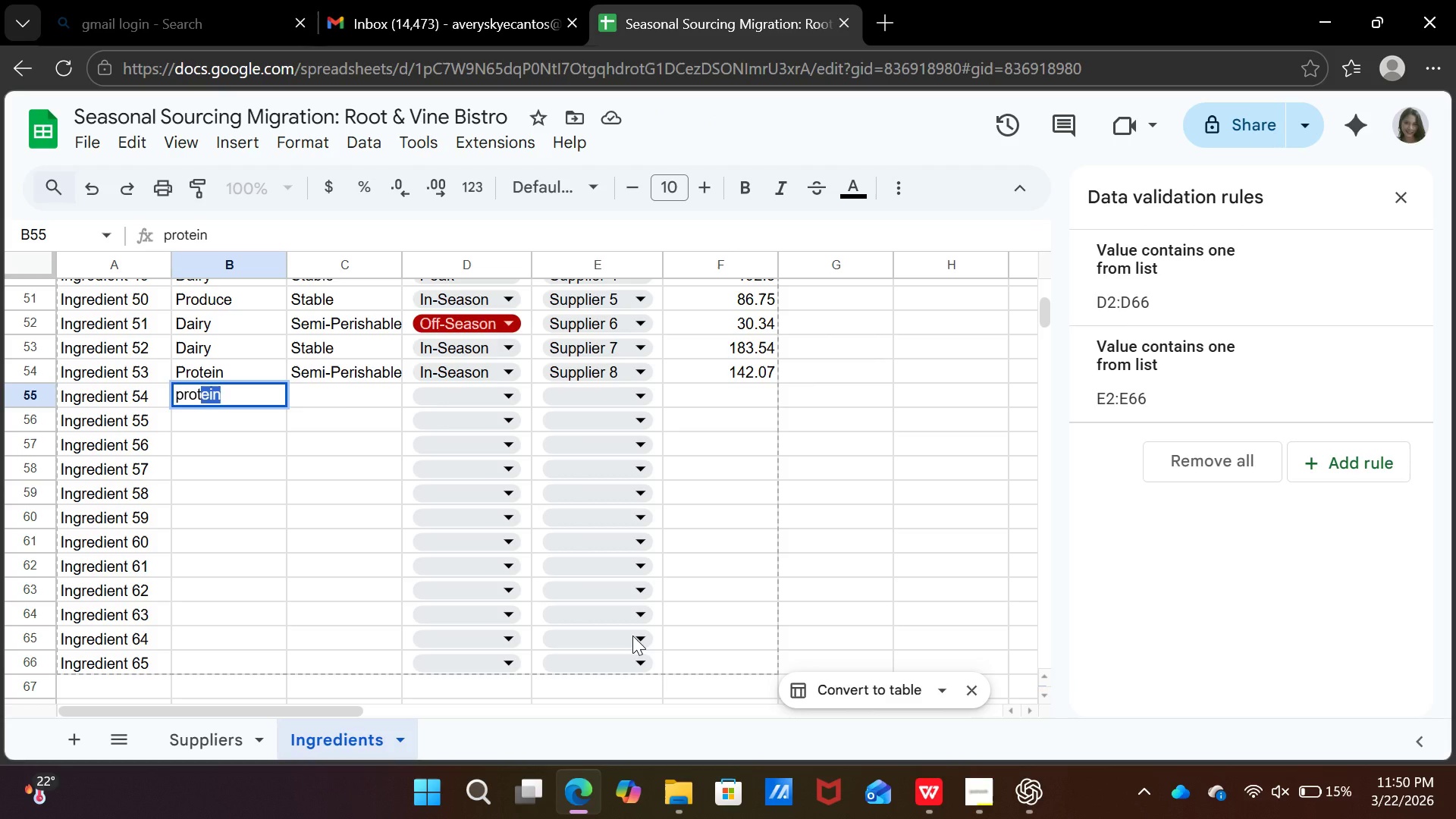 
key(ArrowRight)
 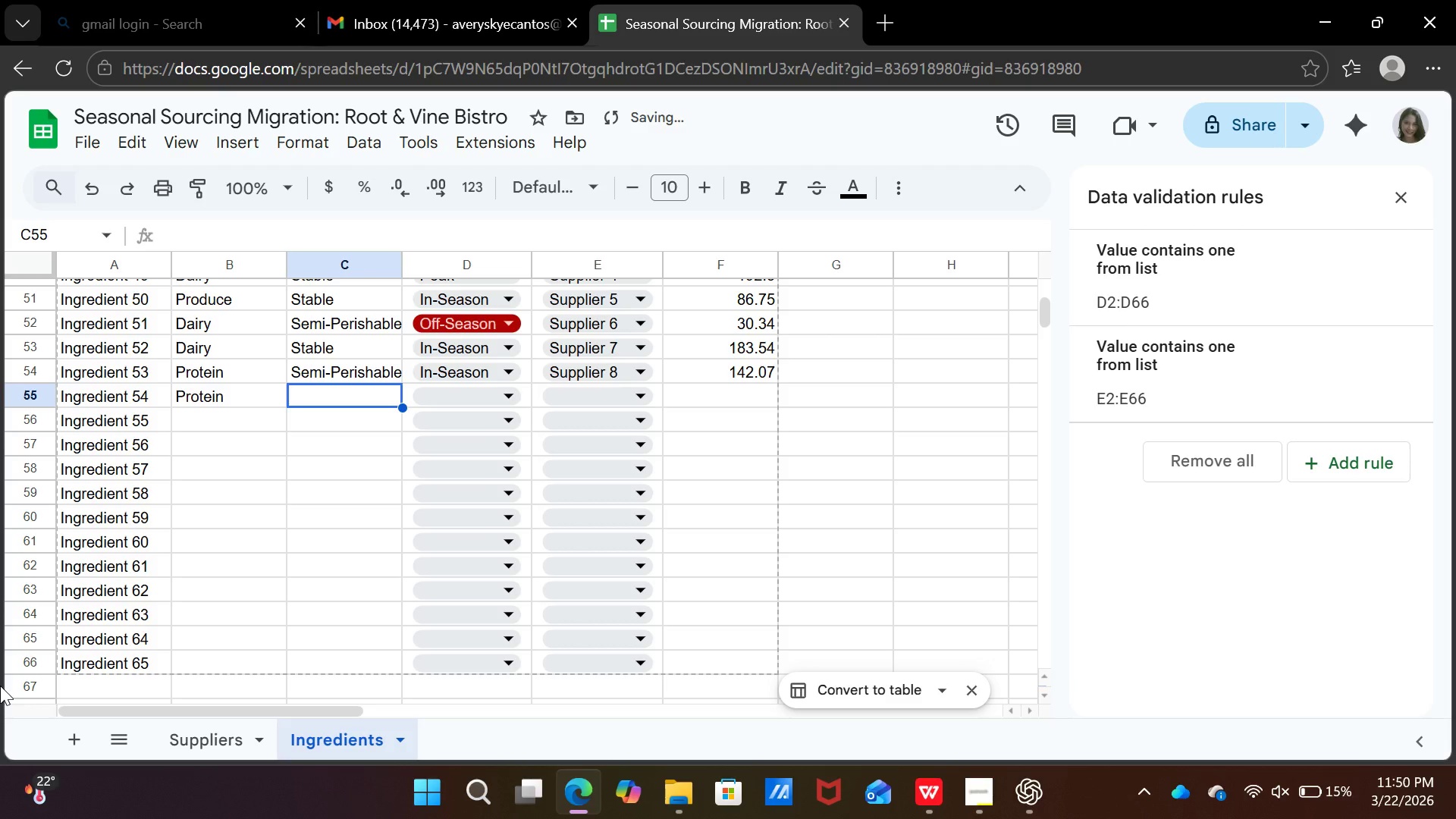 
type(st)
 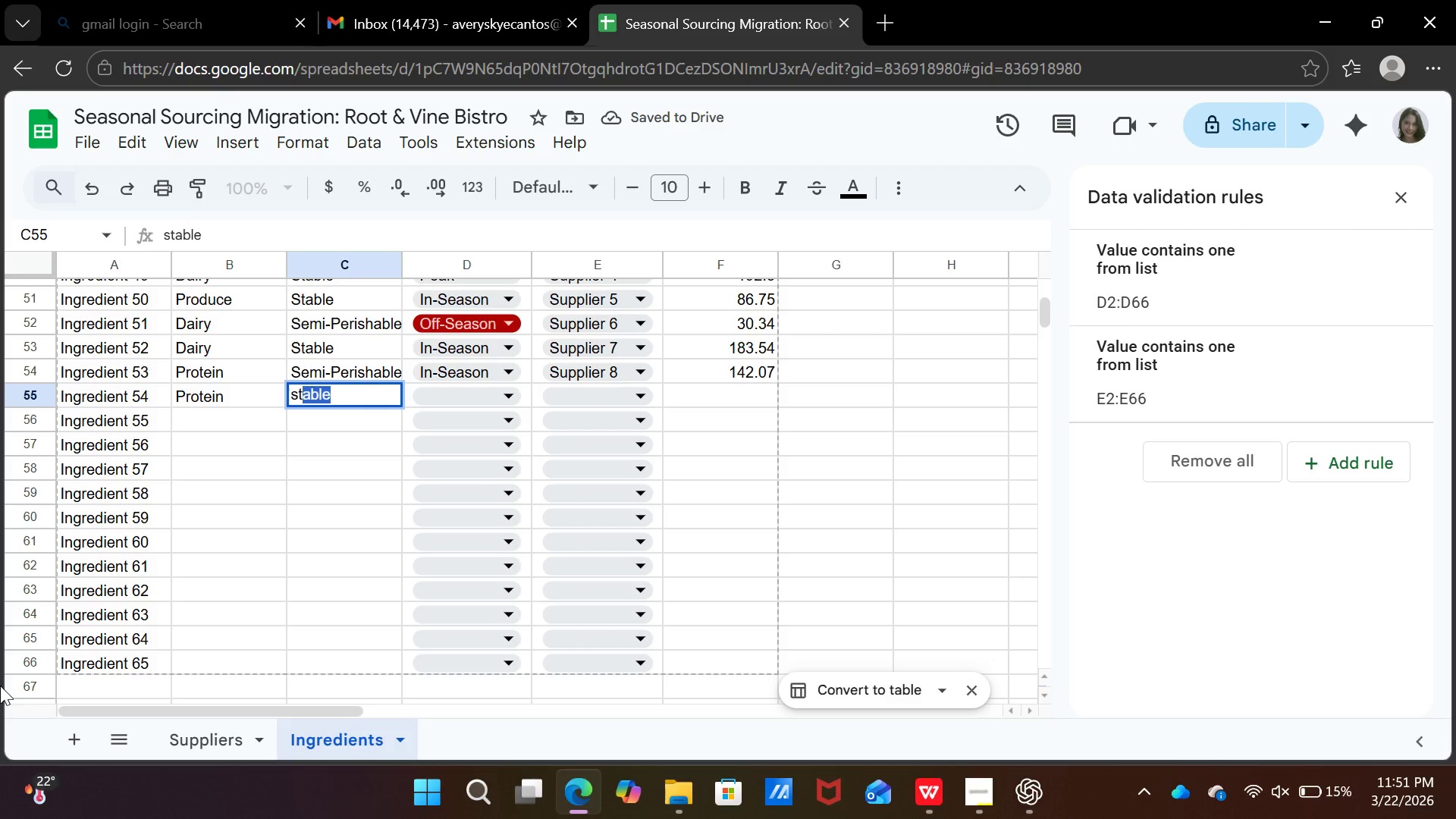 
key(ArrowRight)
 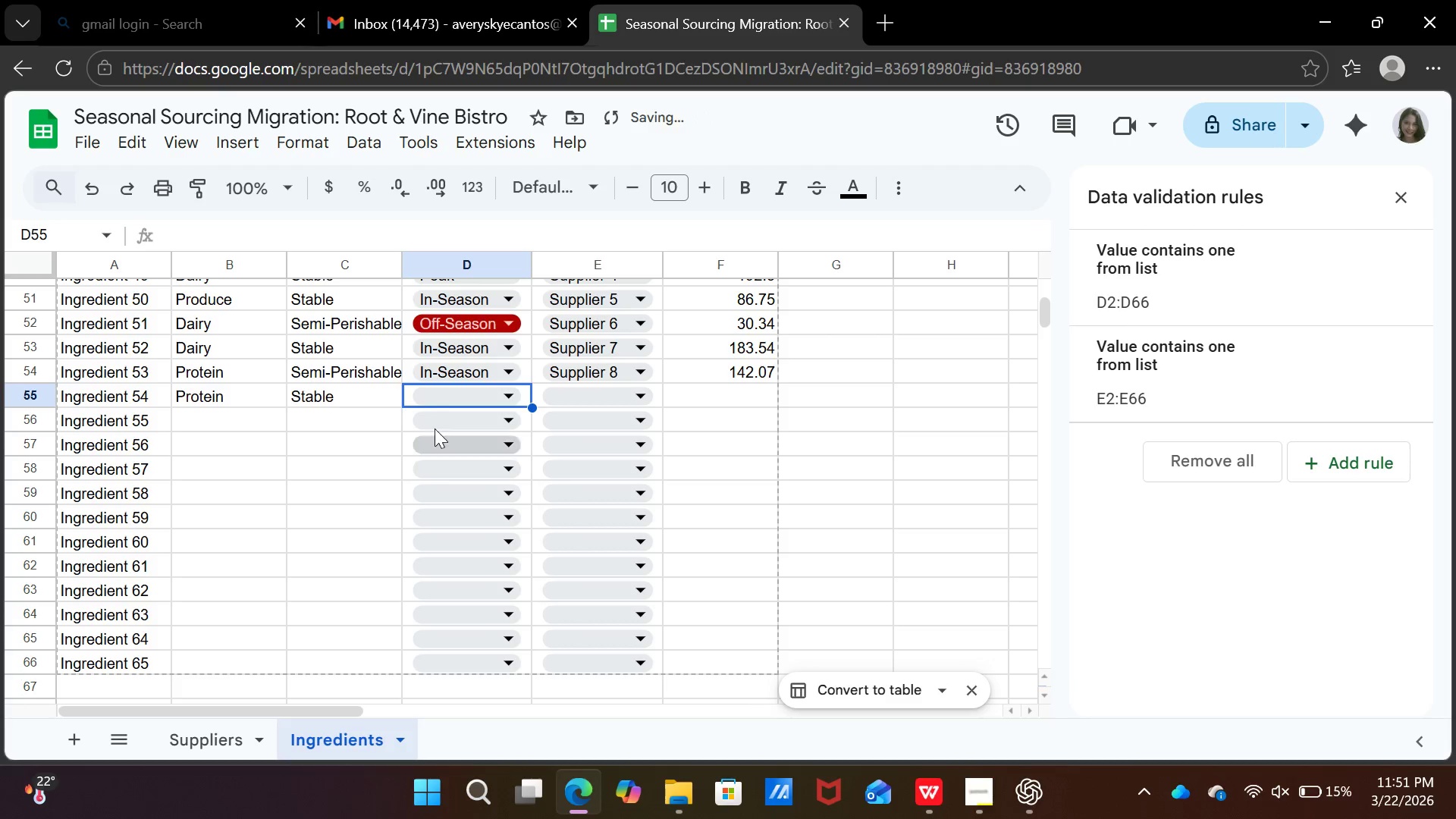 
left_click([463, 387])
 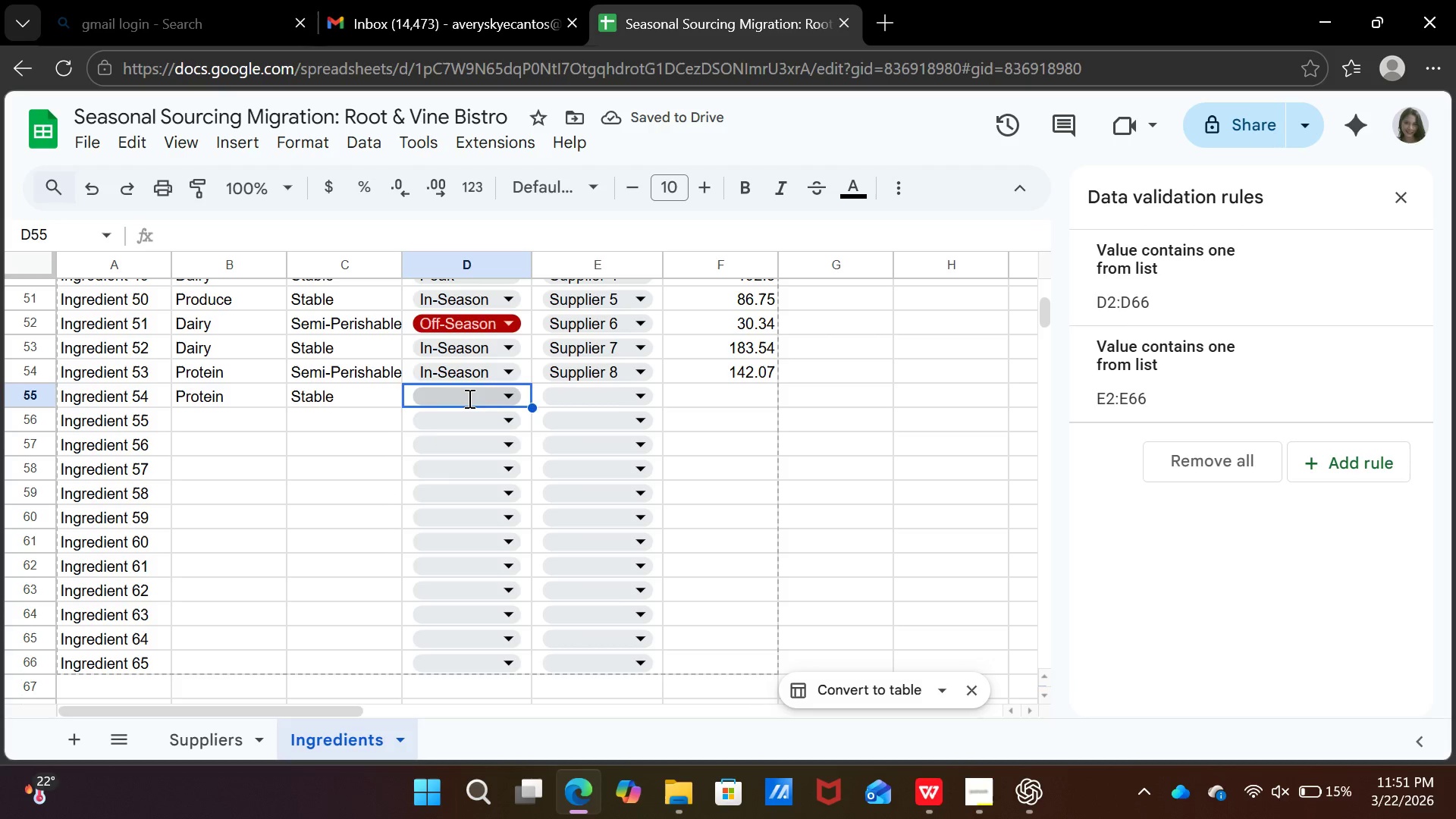 
left_click([468, 398])
 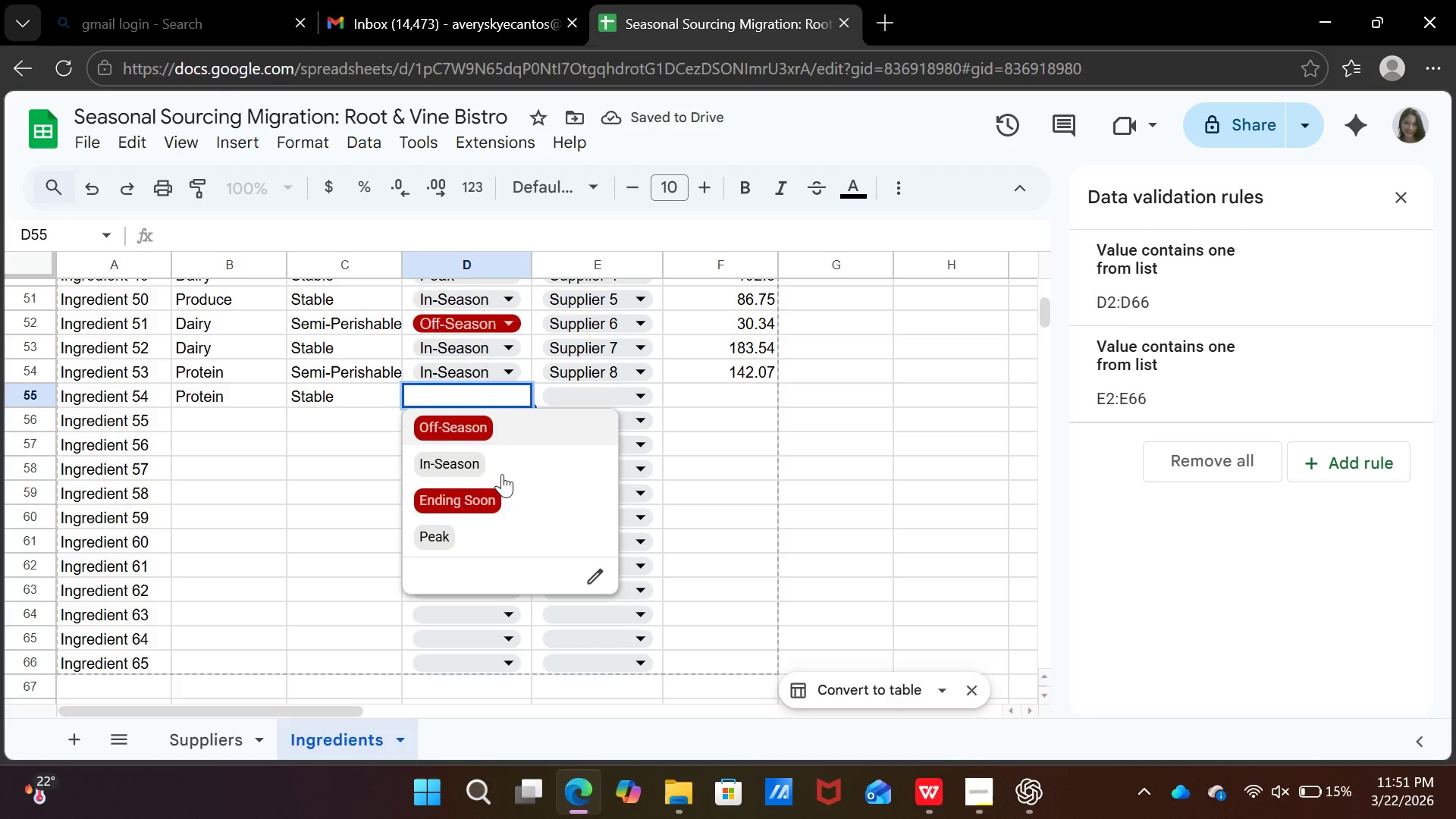 
left_click([502, 474])
 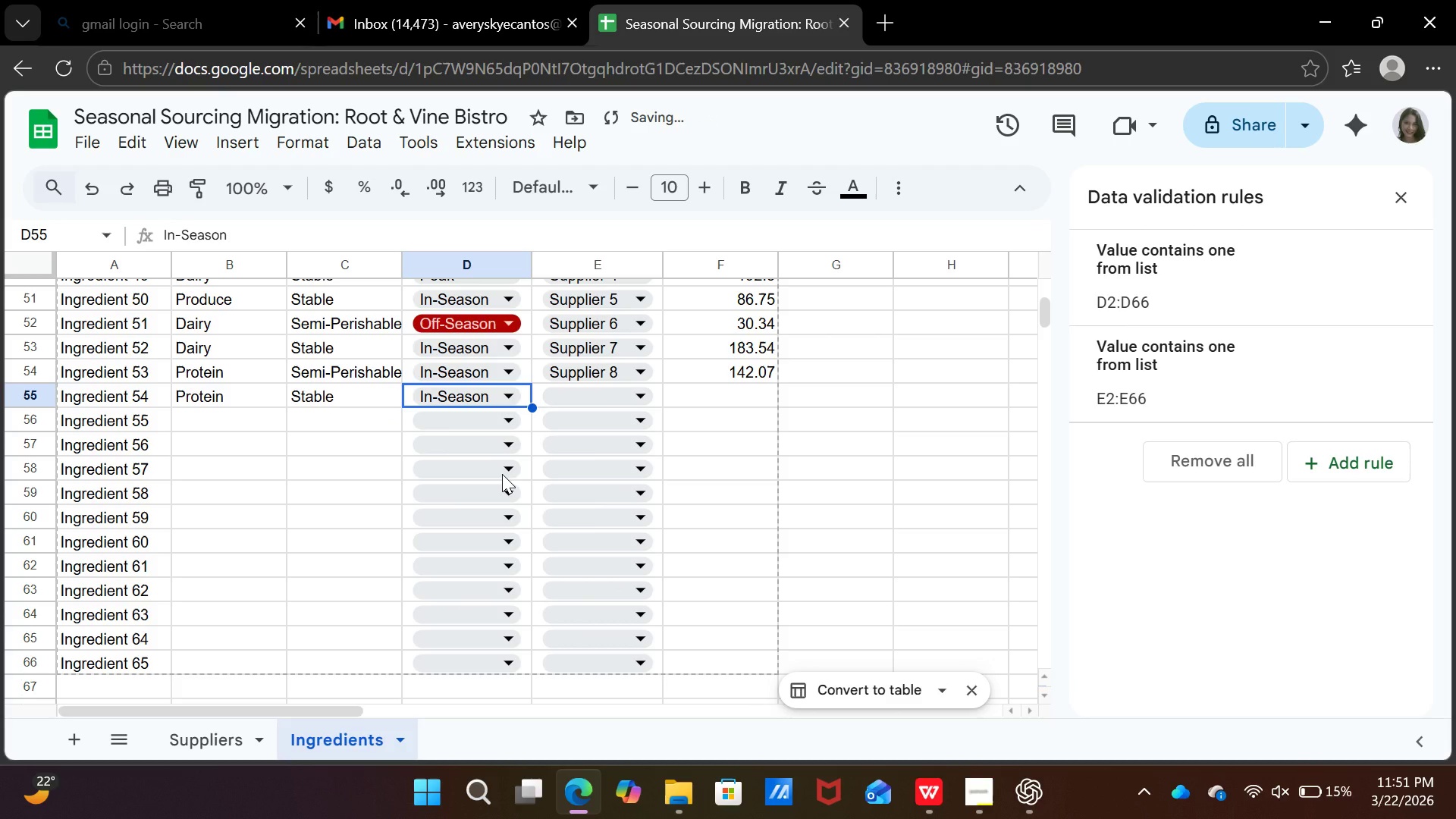 
key(Shift+ShiftRight)
 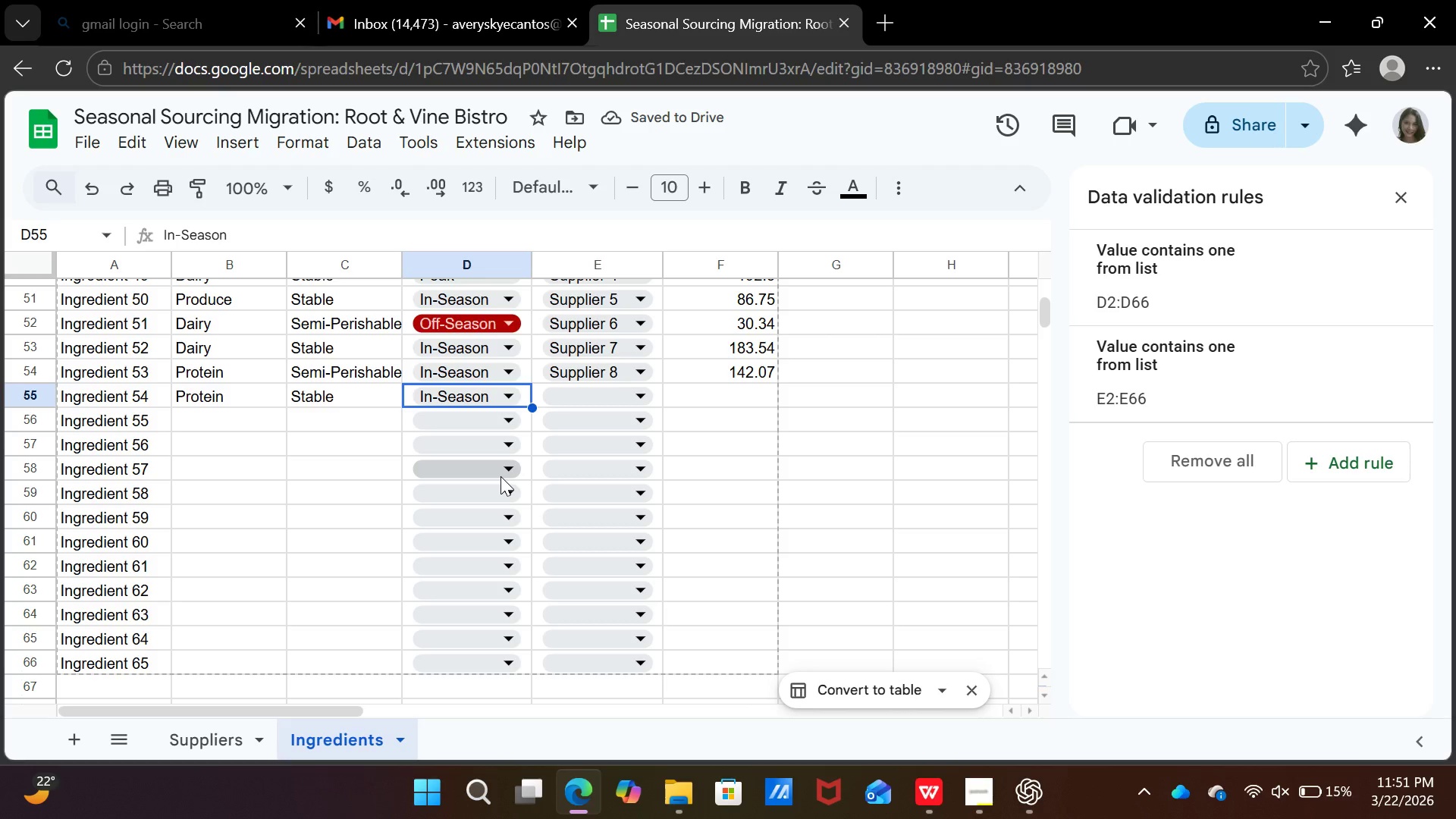 
key(ArrowRight)
 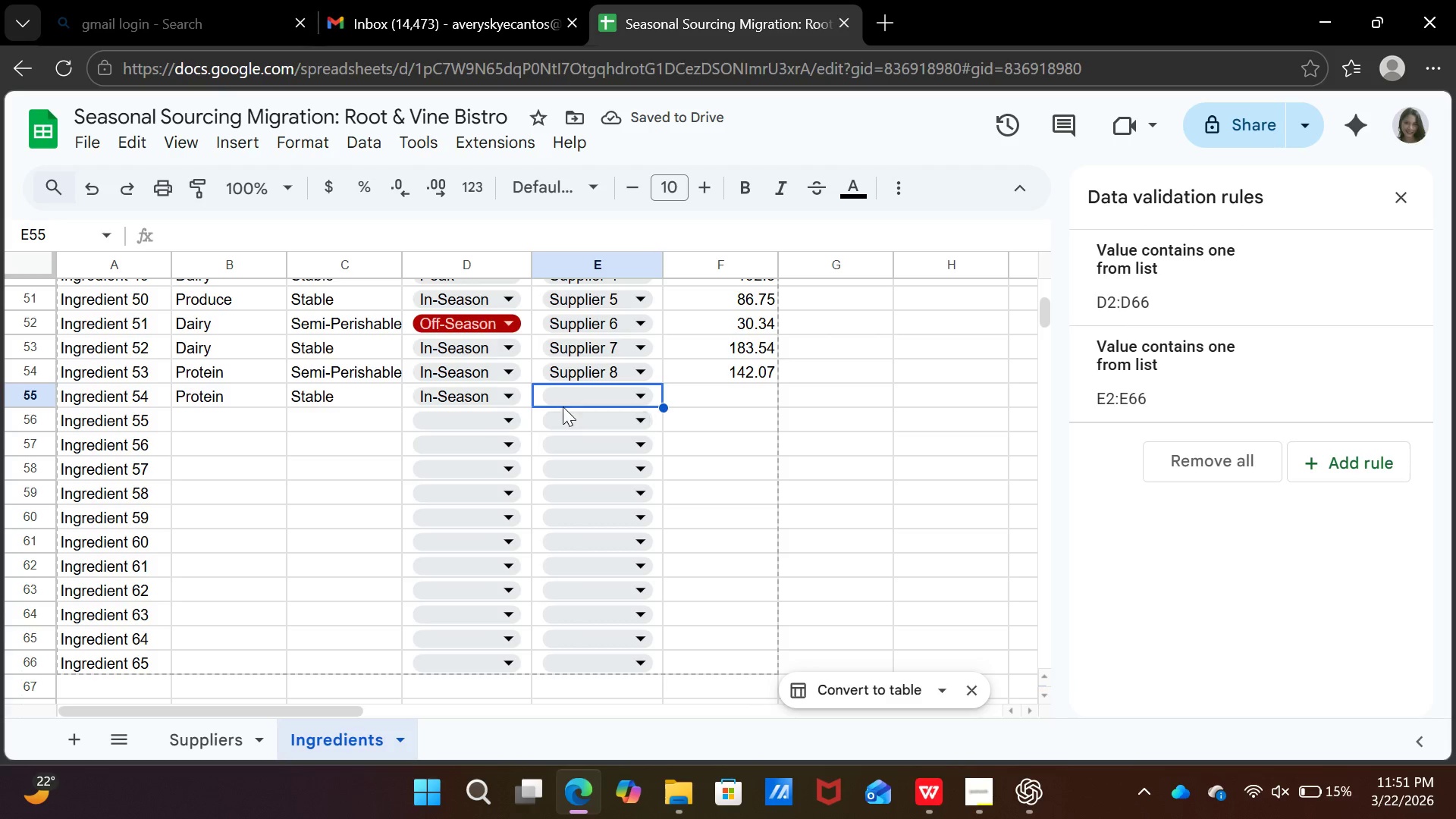 
left_click([567, 400])
 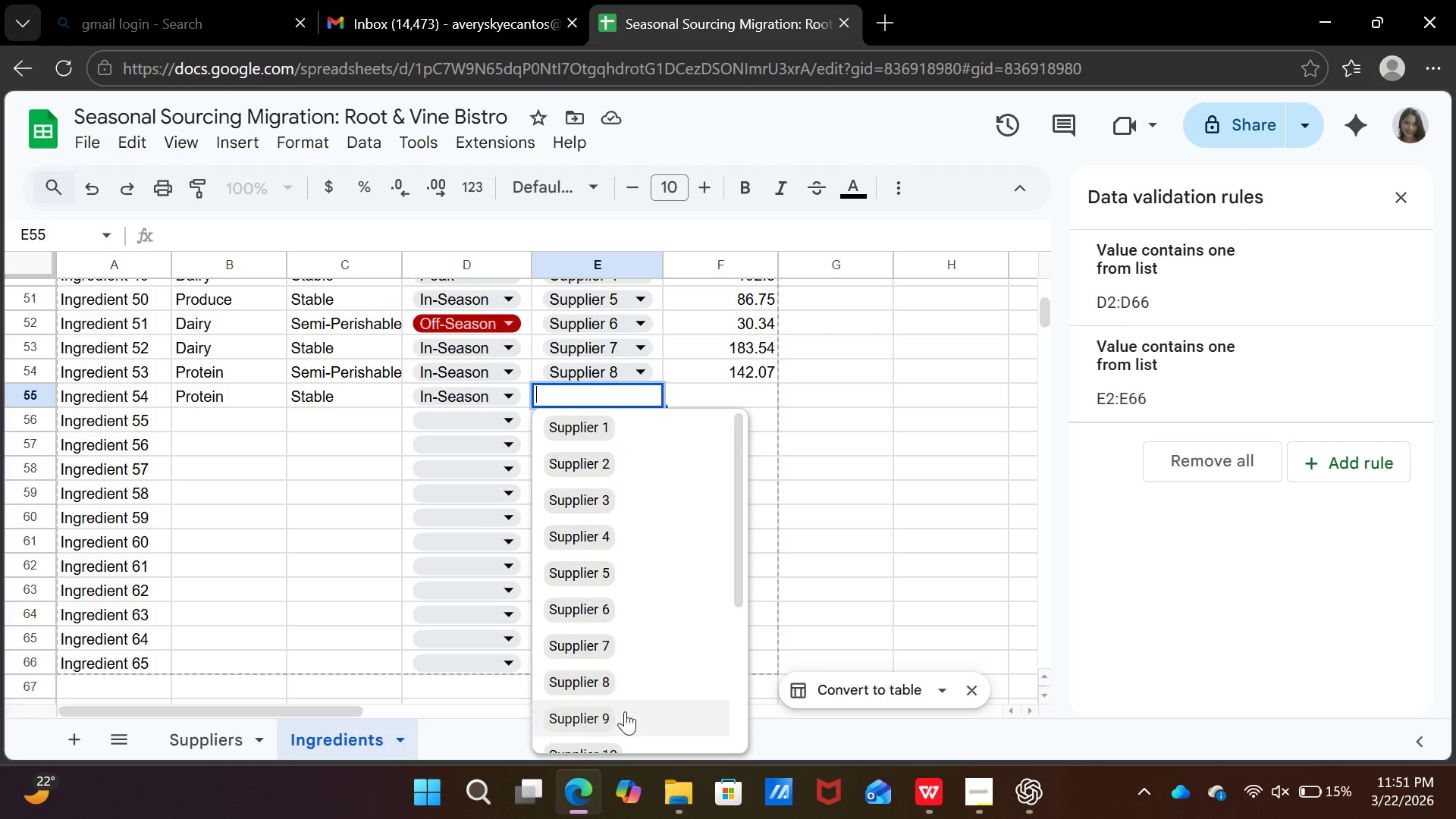 
left_click([624, 714])
 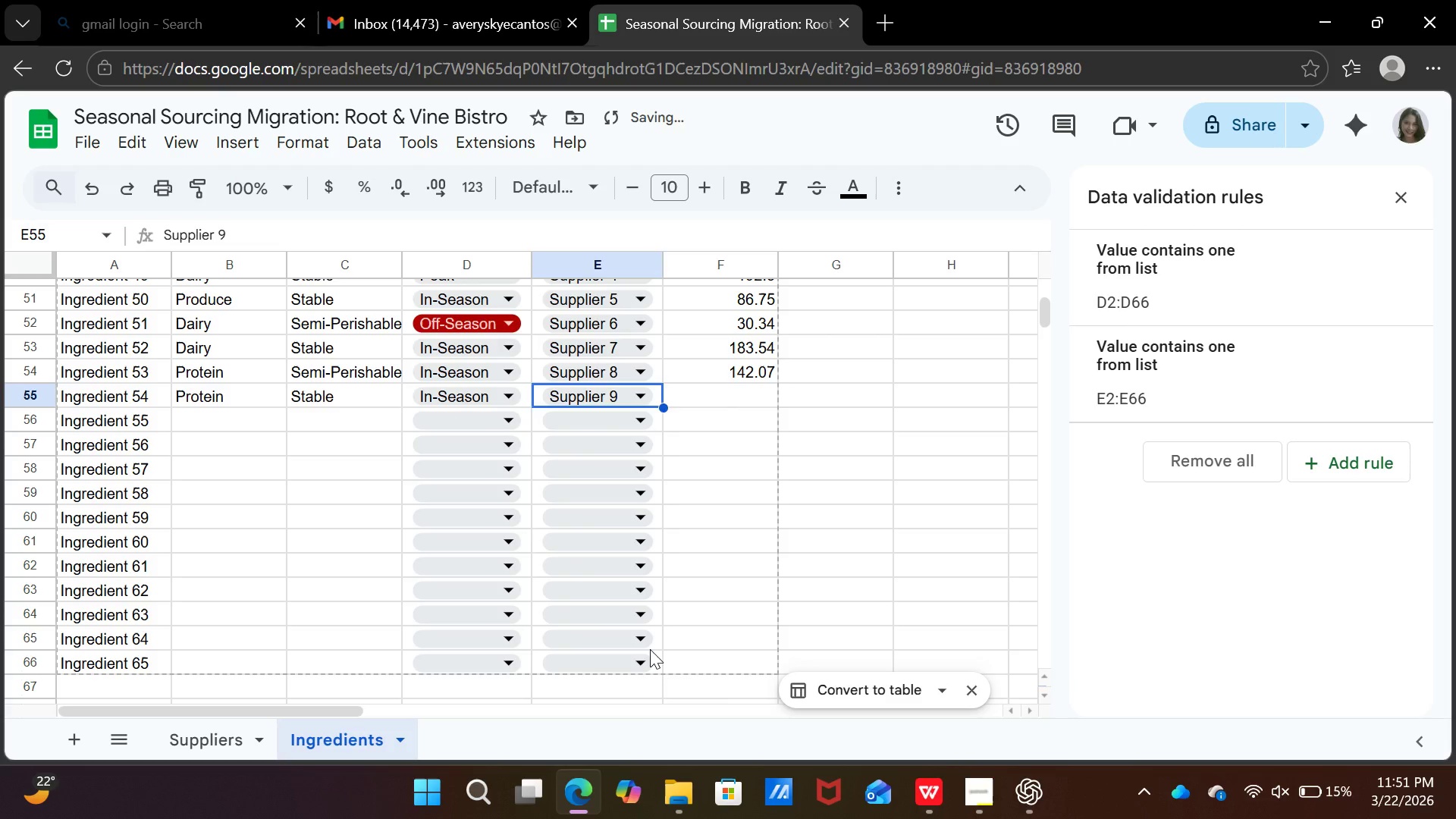 
key(ArrowRight)
 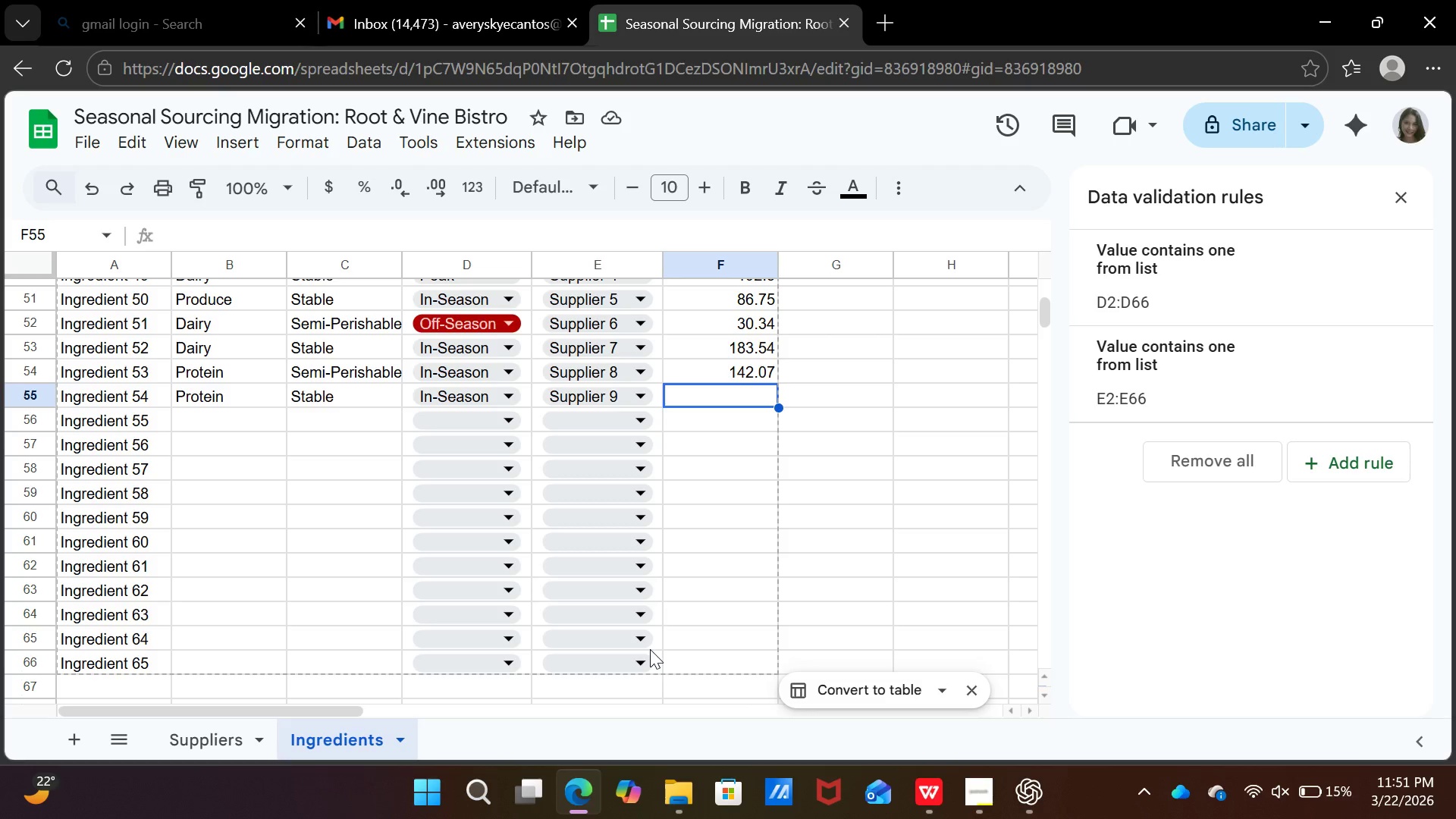 
wait(14.16)
 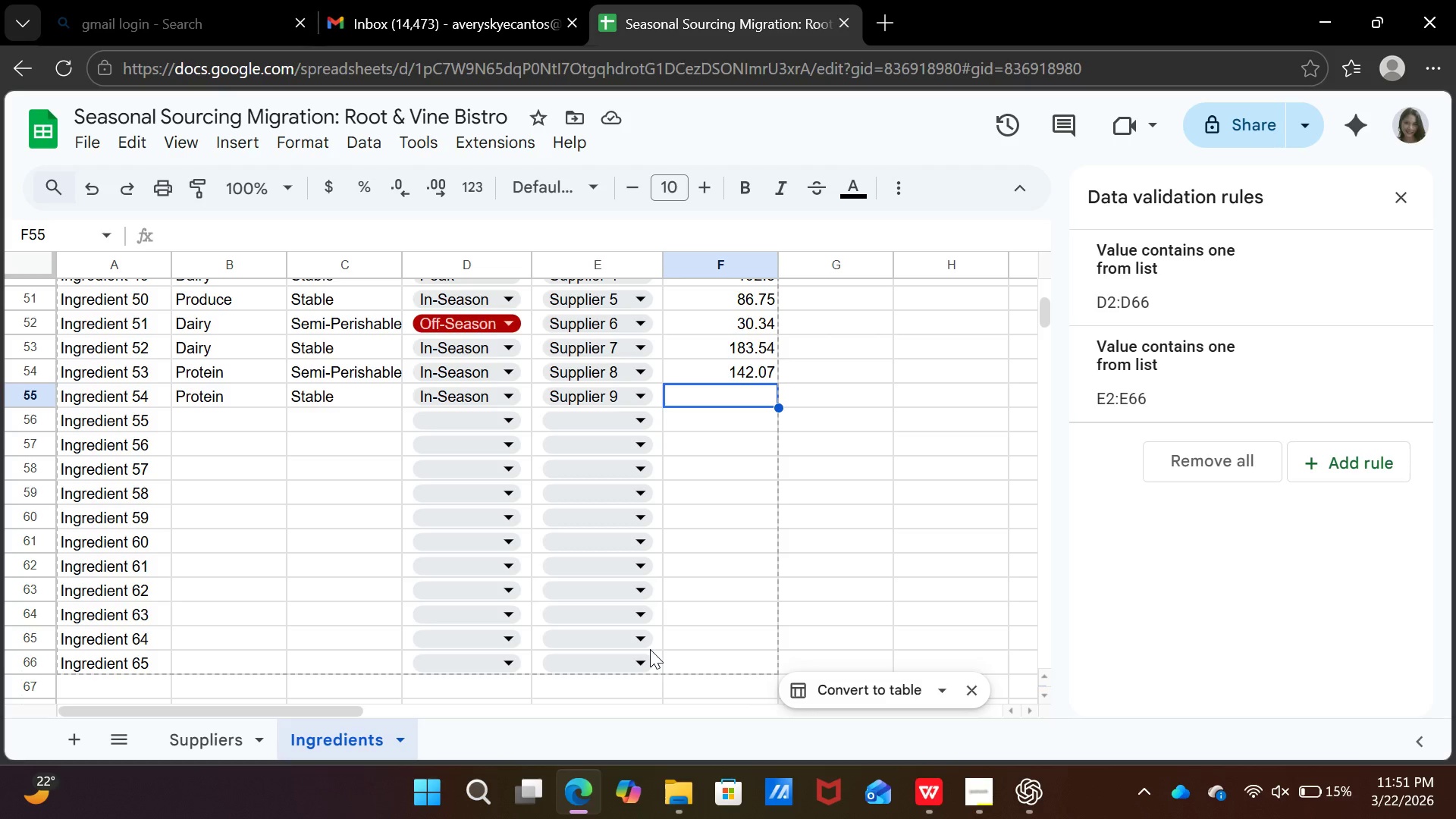 
type(48.33)
 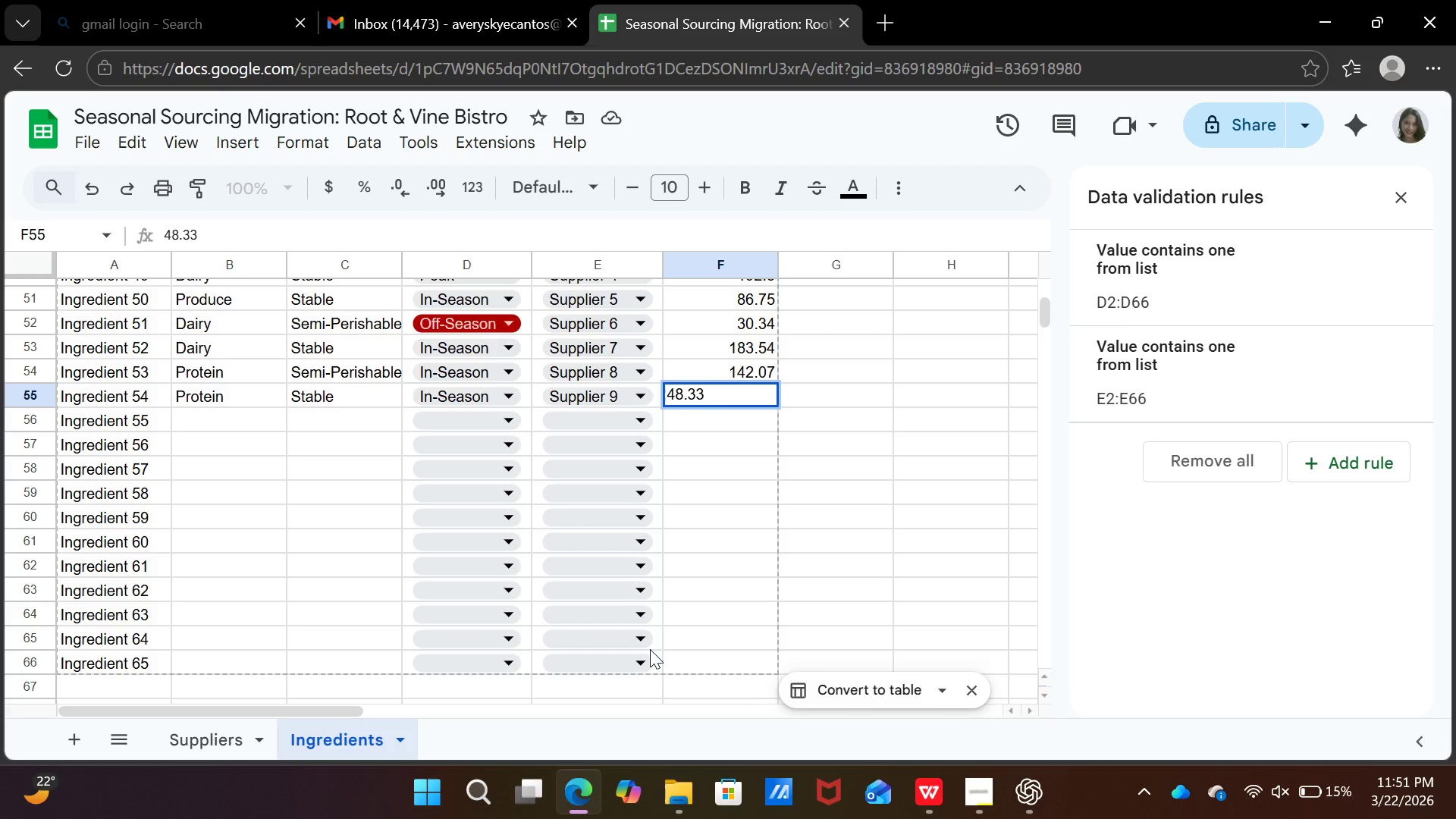 
key(ArrowDown)
 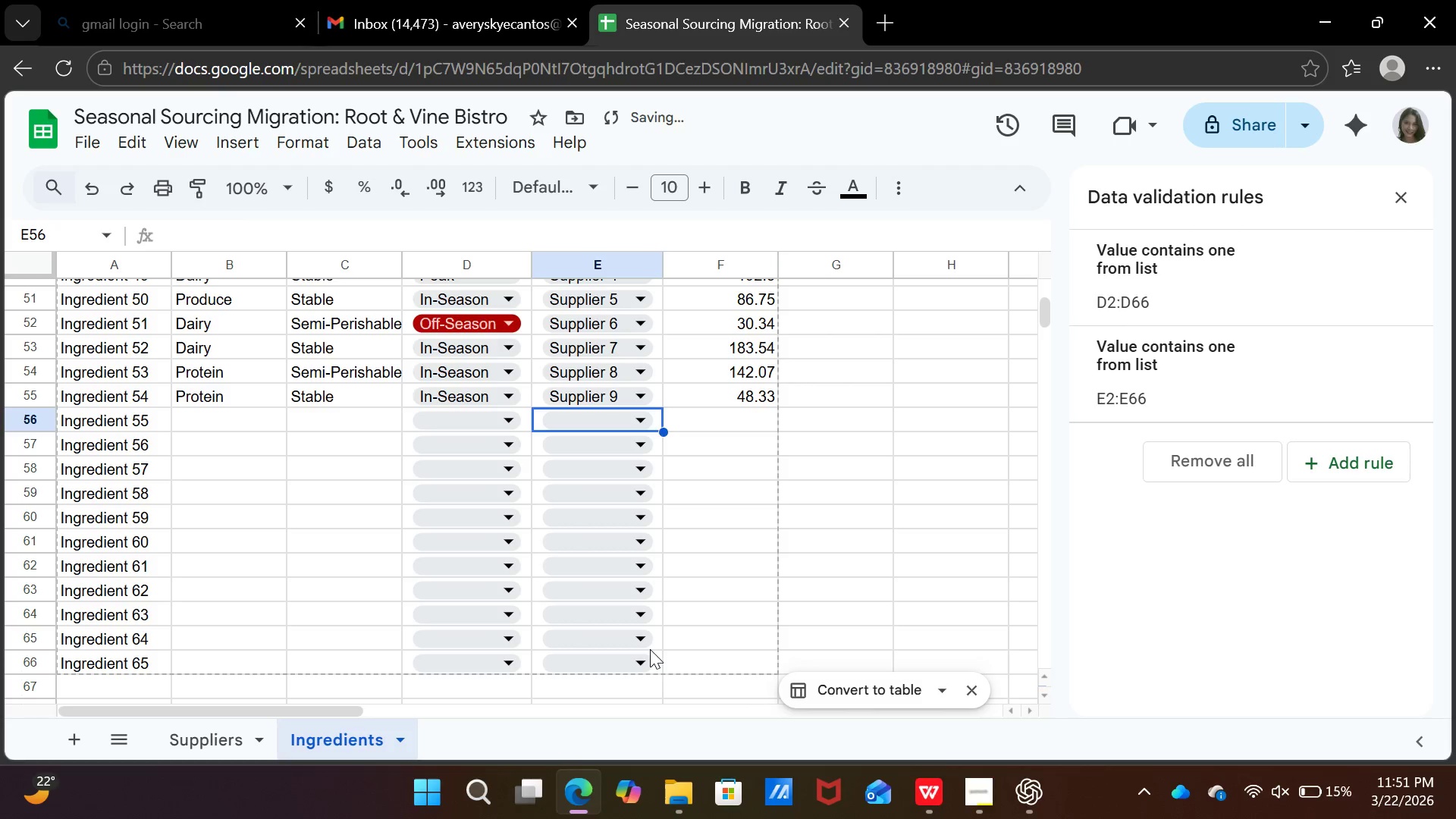 
key(ArrowLeft)
 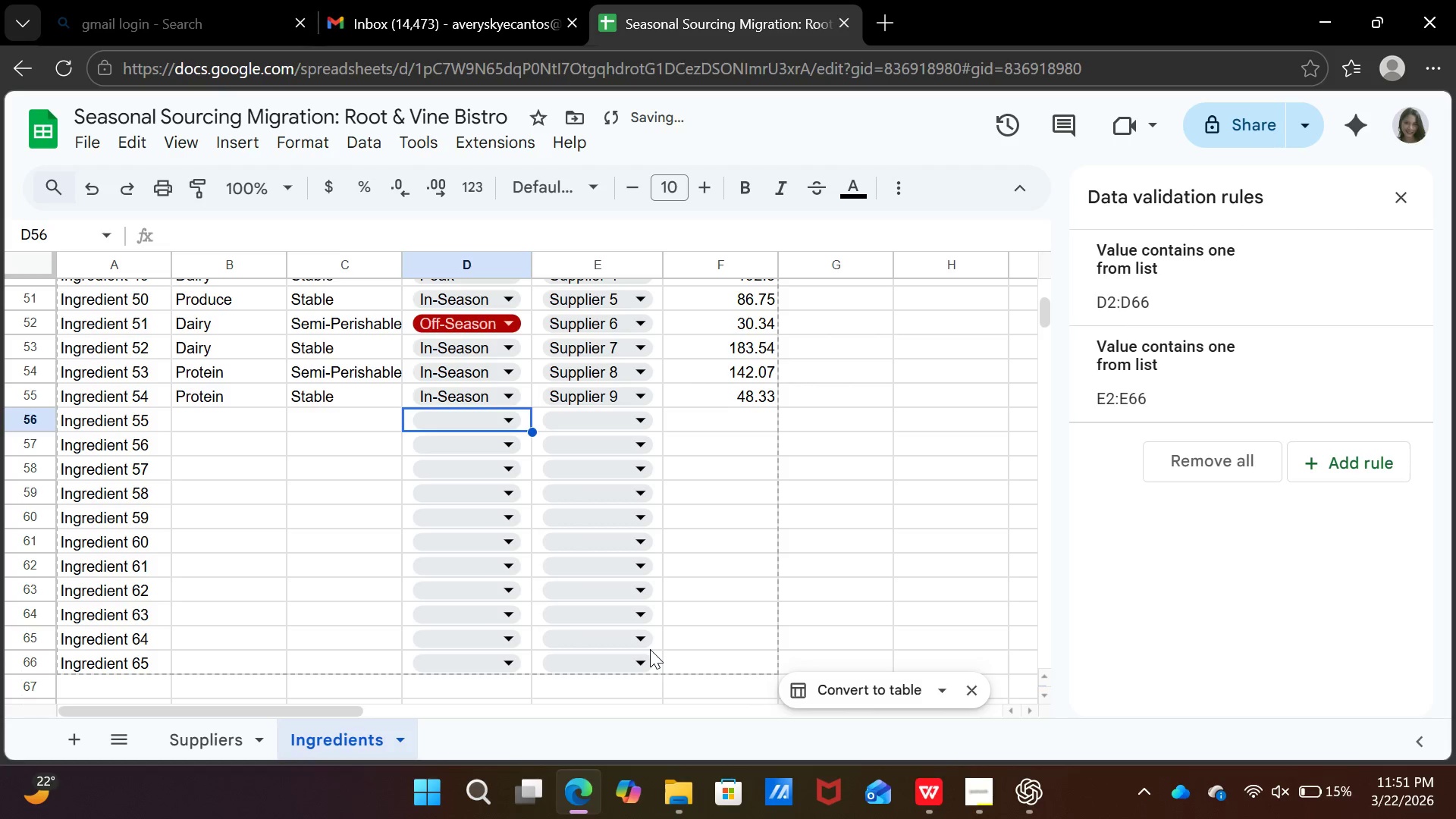 
key(ArrowLeft)
 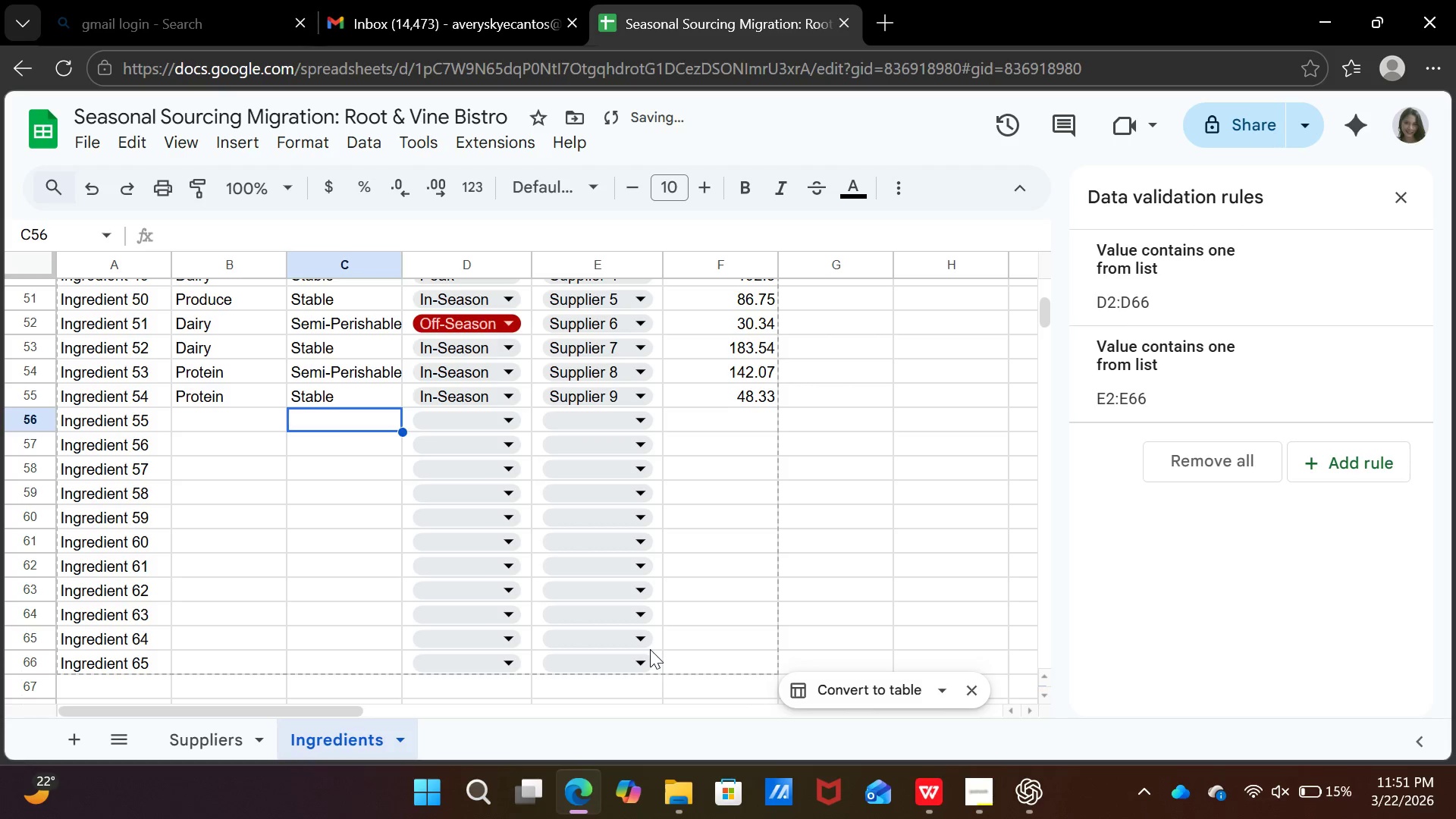 
key(ArrowLeft)
 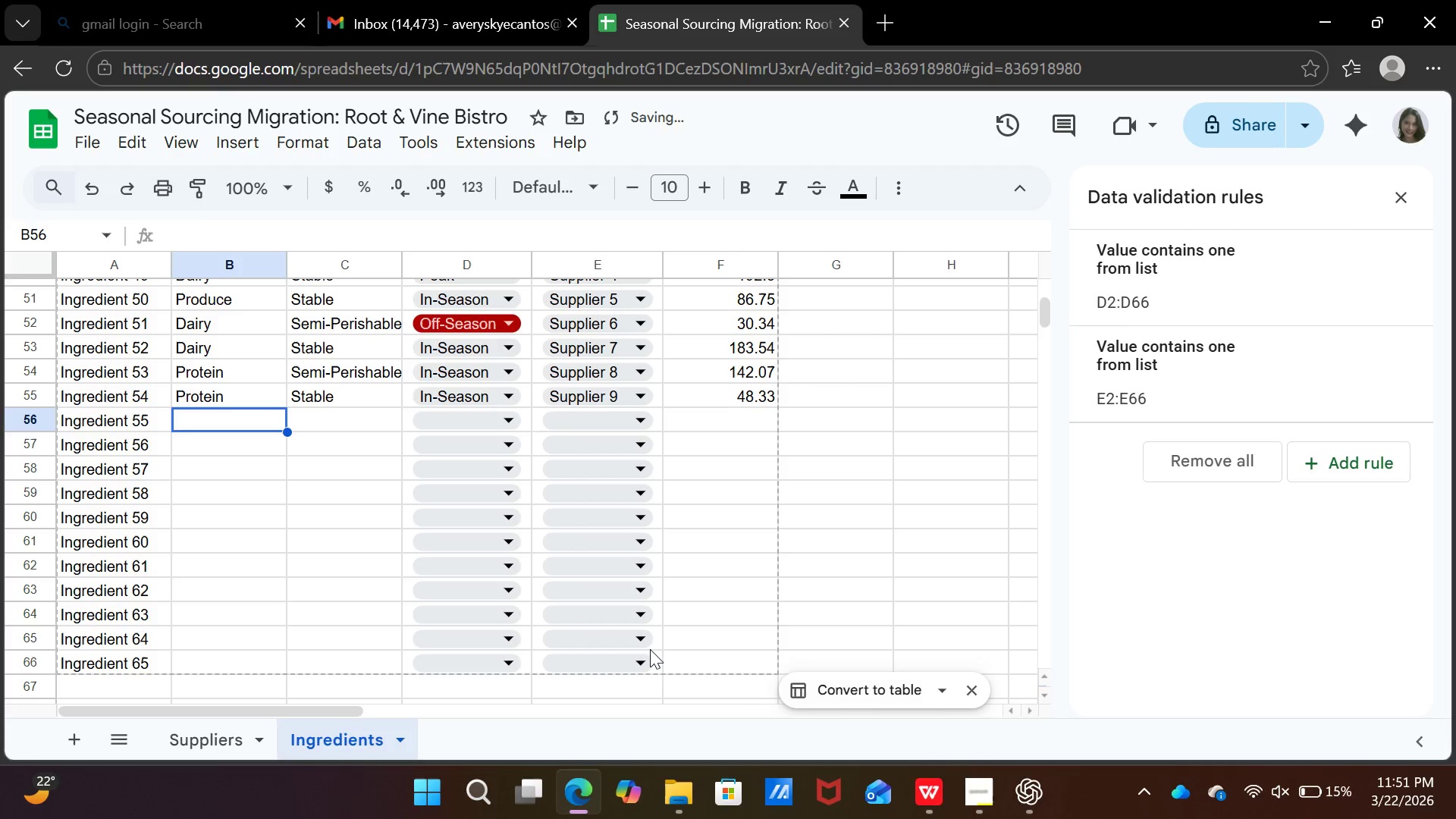 
key(ArrowLeft)
 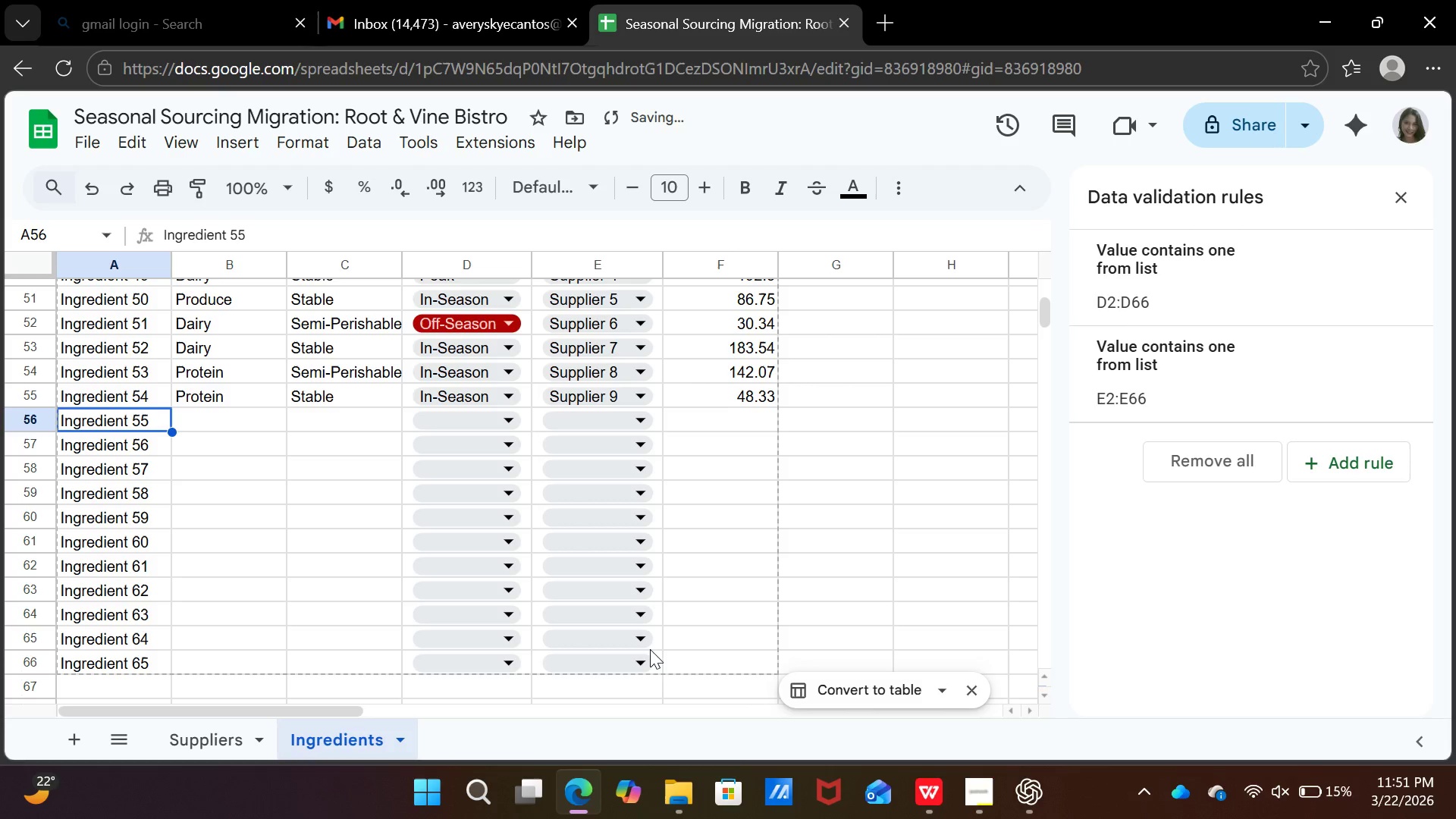 
key(ArrowLeft)
 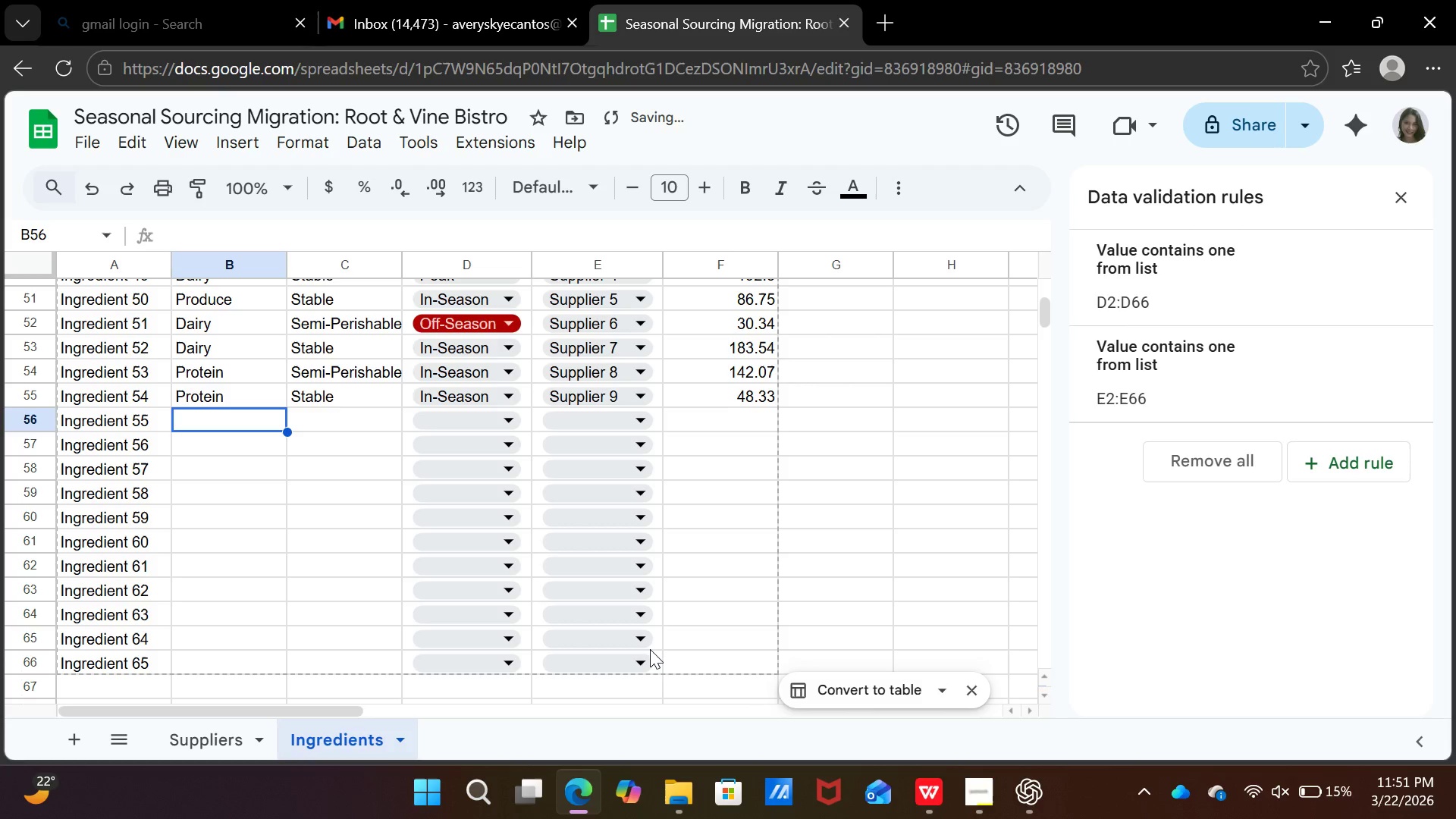 
key(ArrowRight)
 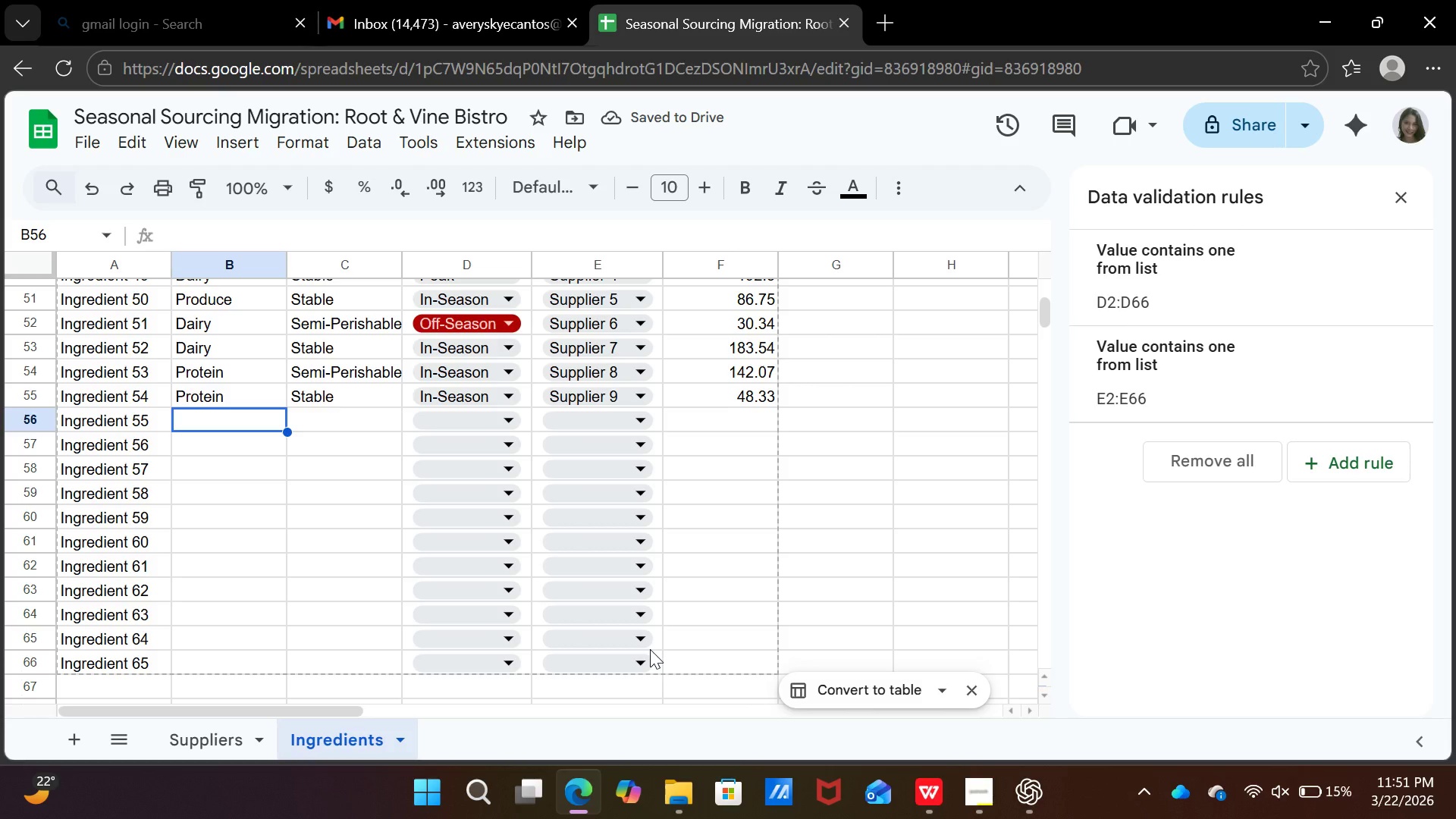 
type(prot)
 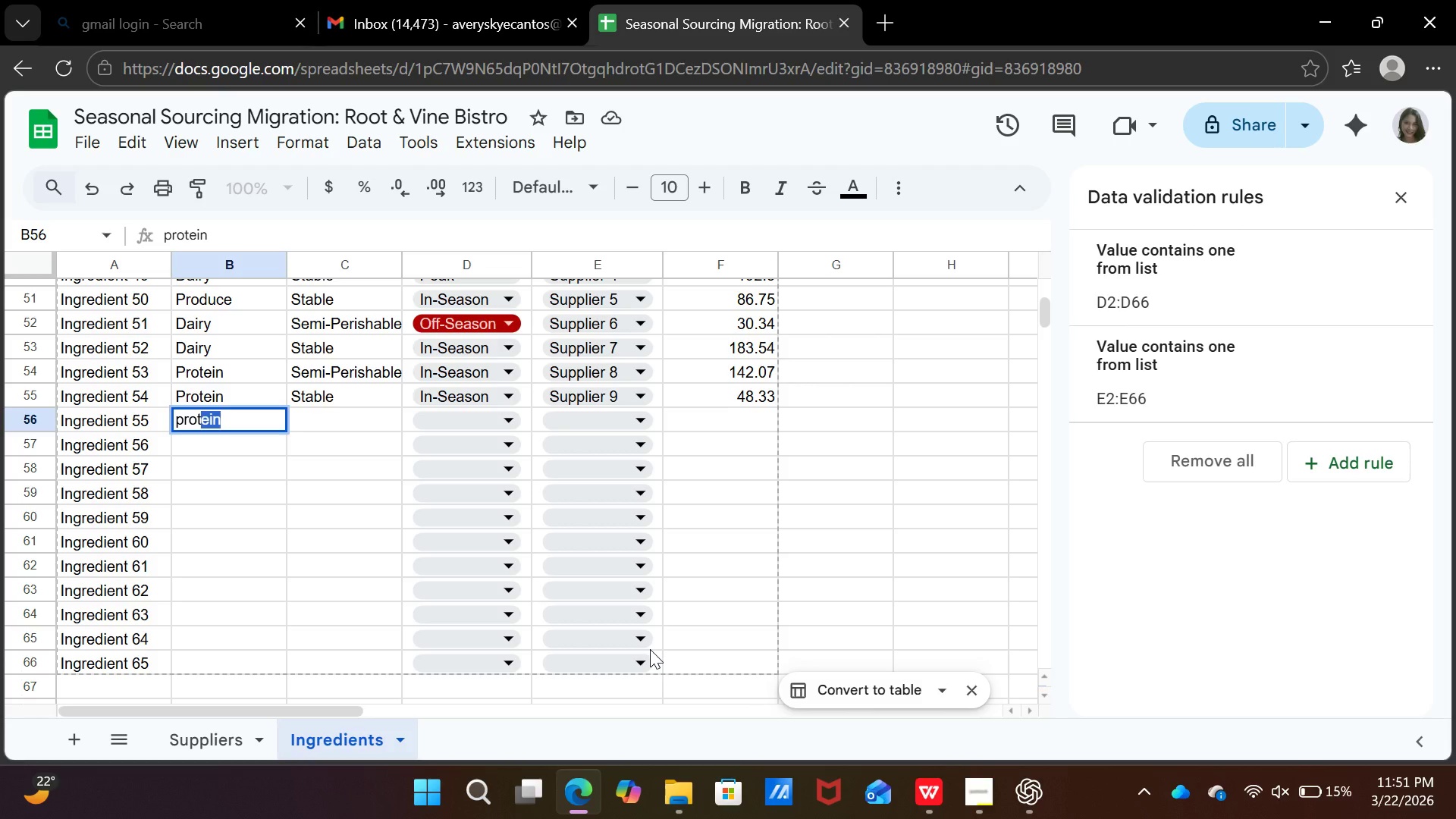 
key(ArrowRight)
 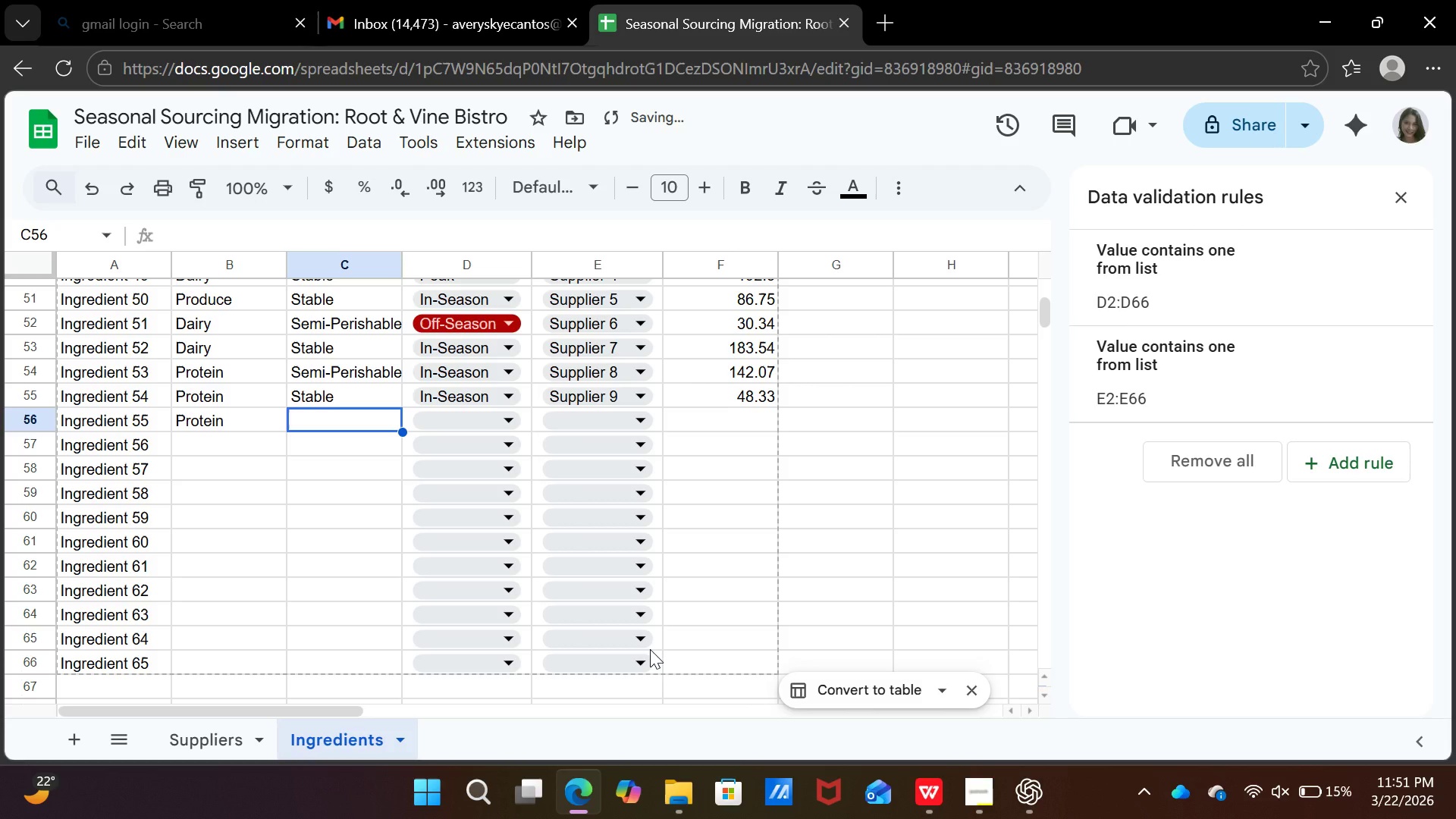 
type(pe)
 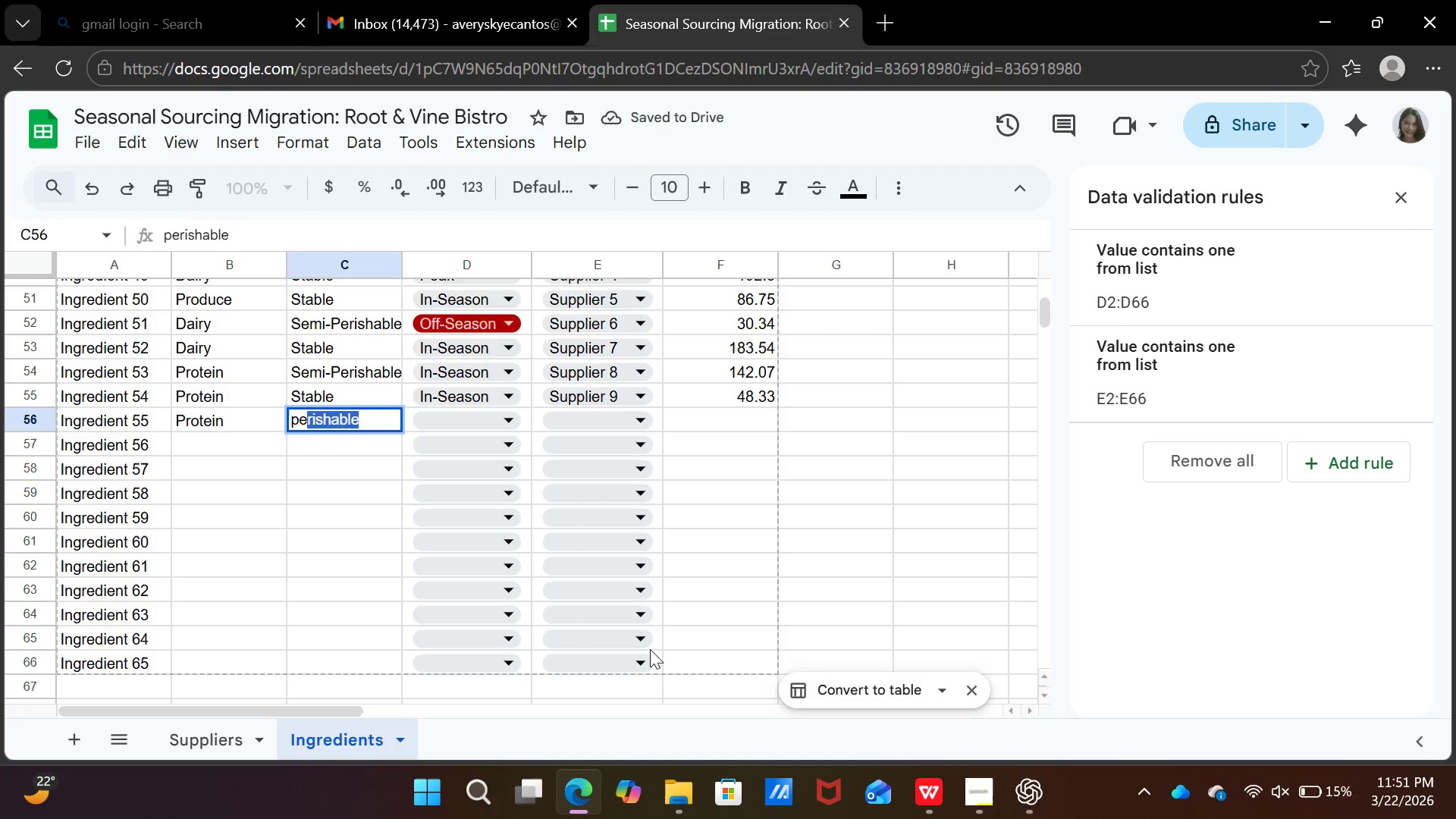 
key(ArrowRight)
 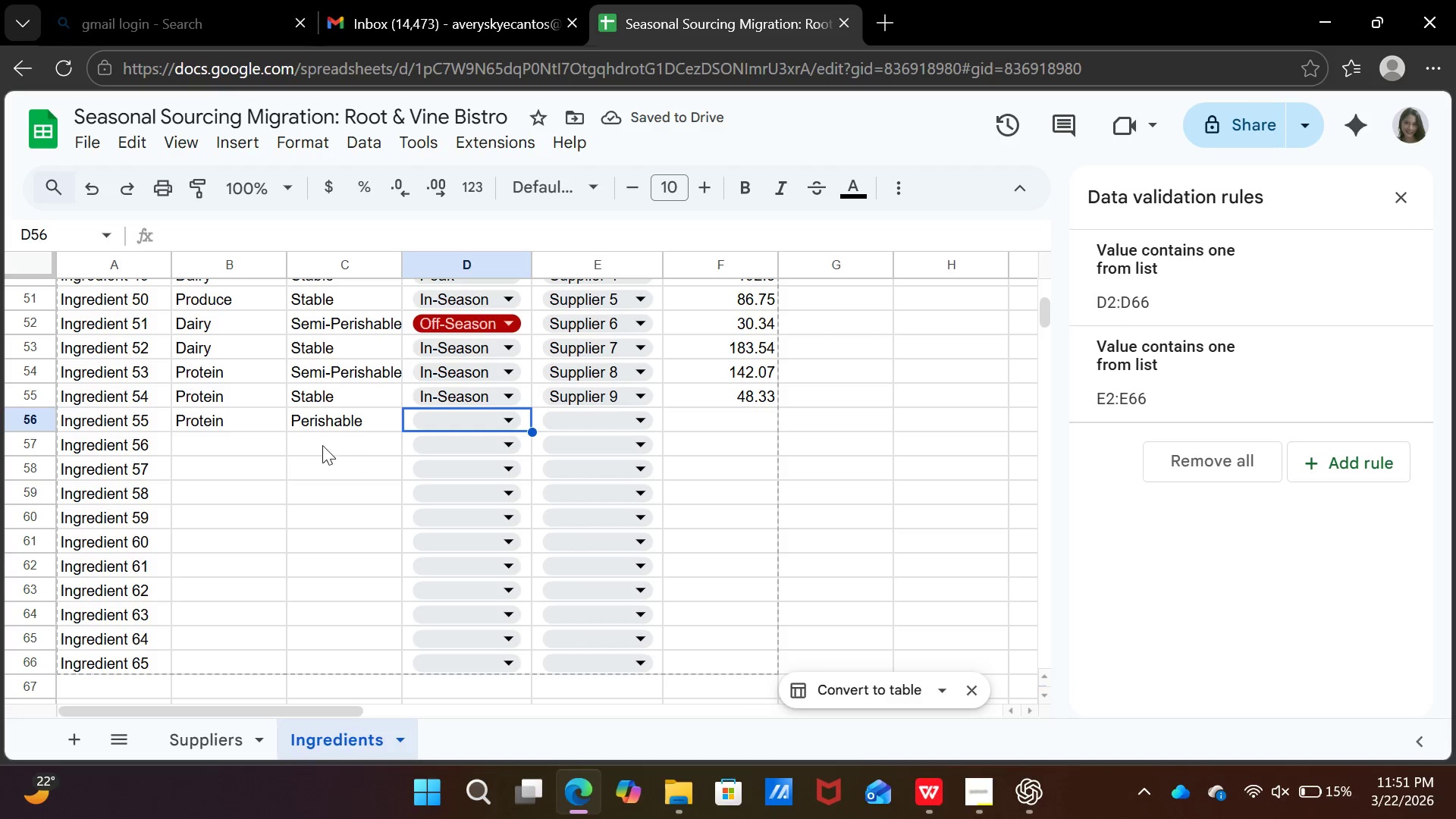 
wait(6.8)
 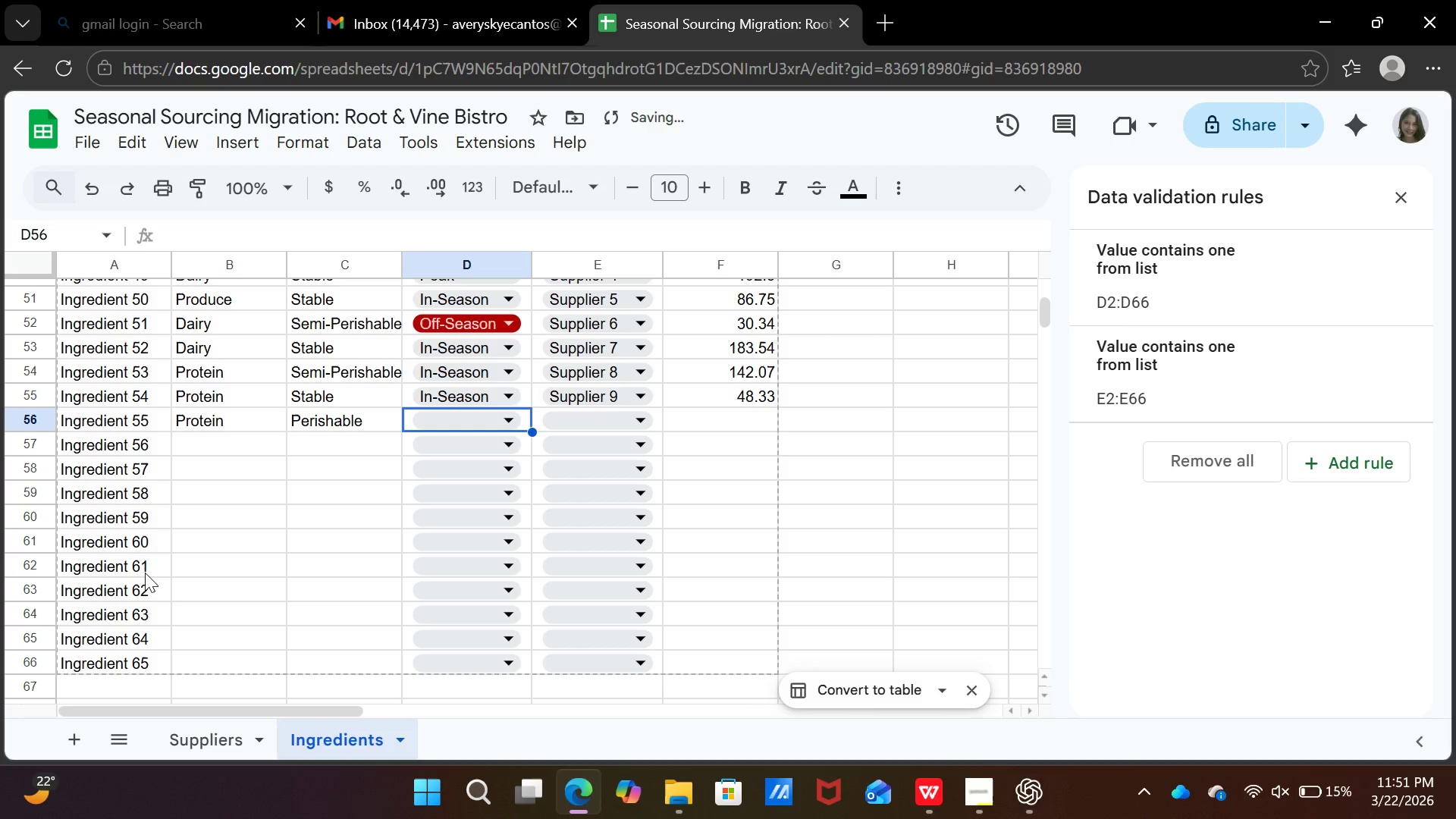 
type(se)
 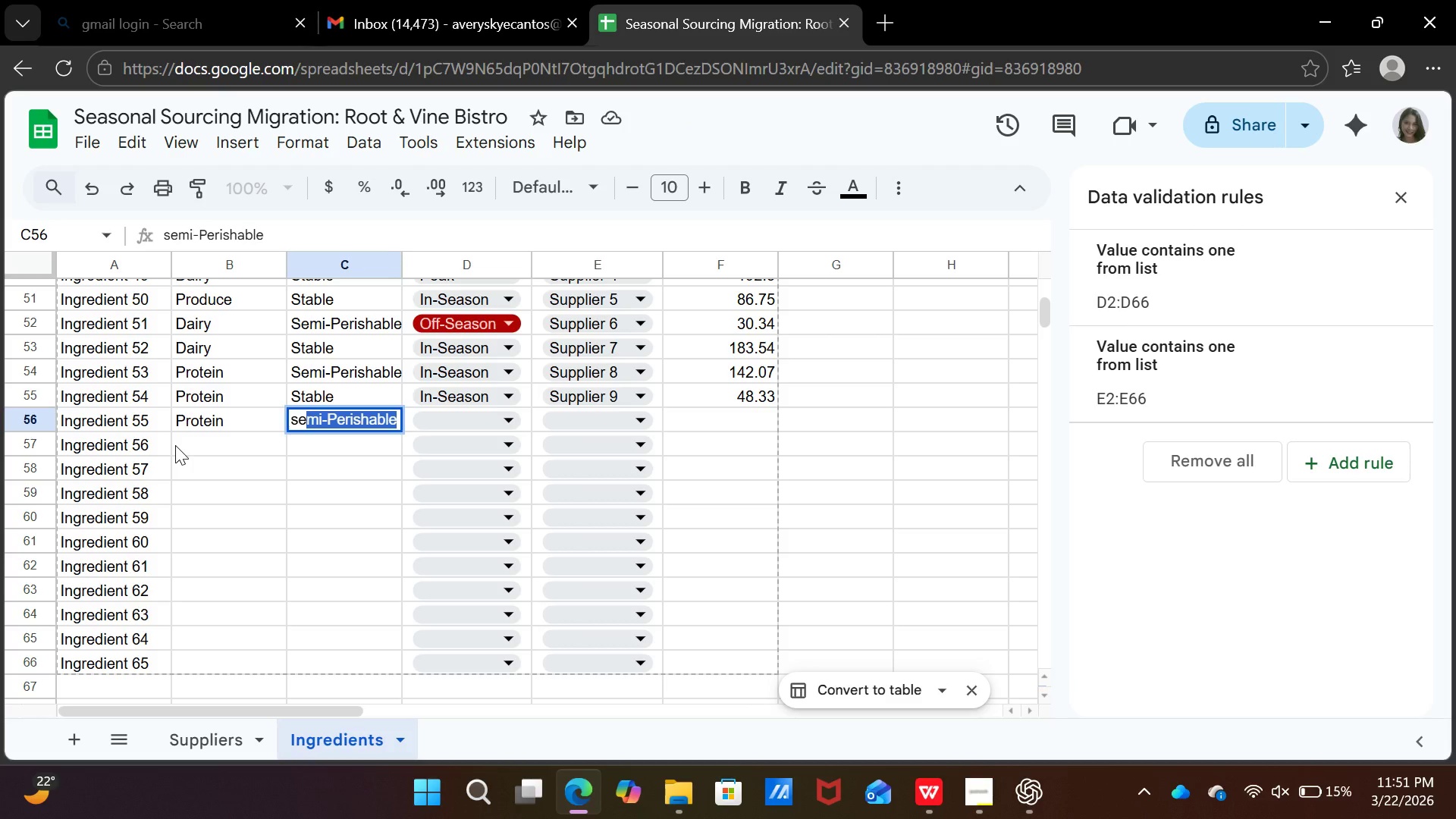 
key(ArrowRight)
 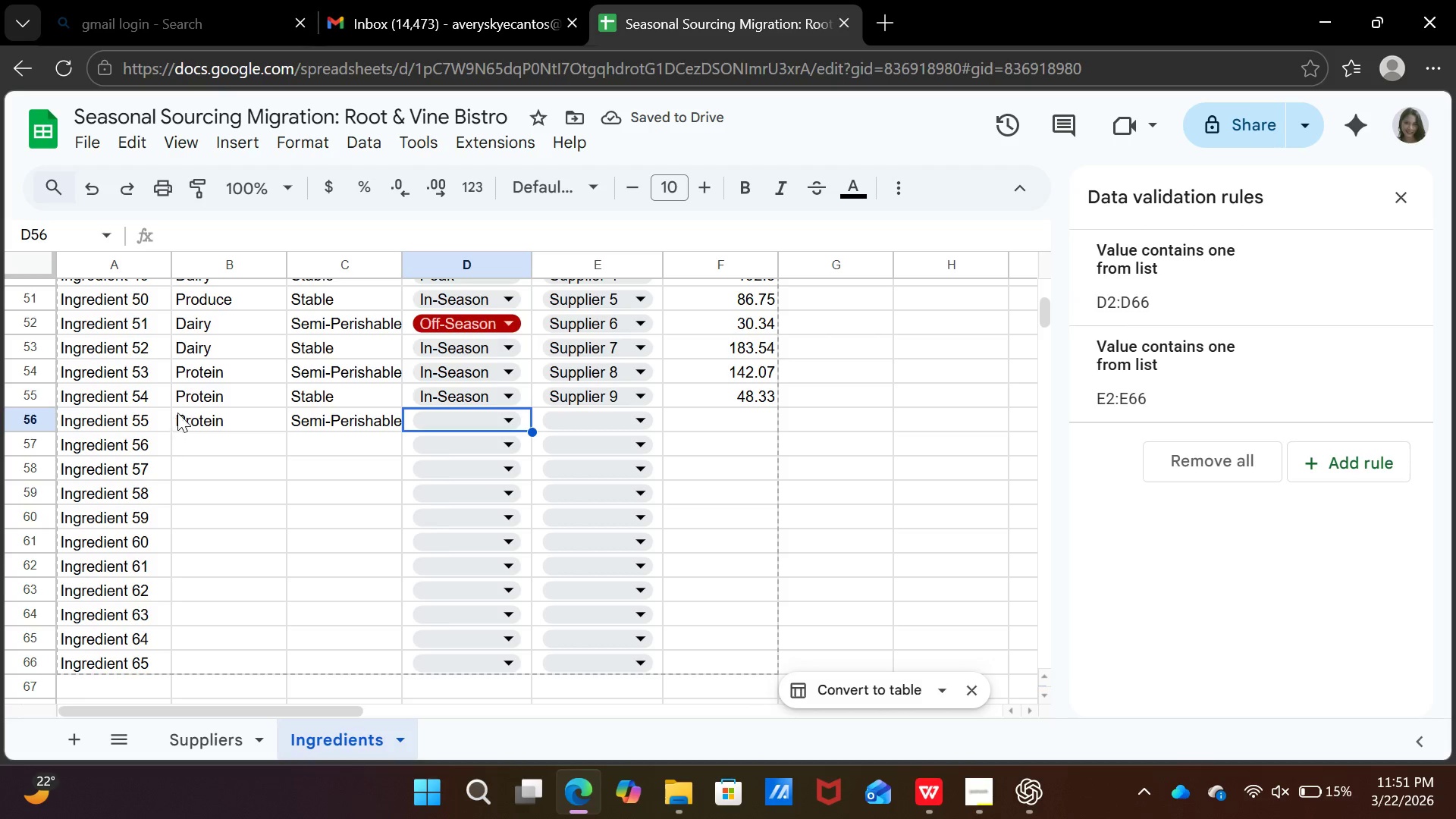 
left_click([437, 422])
 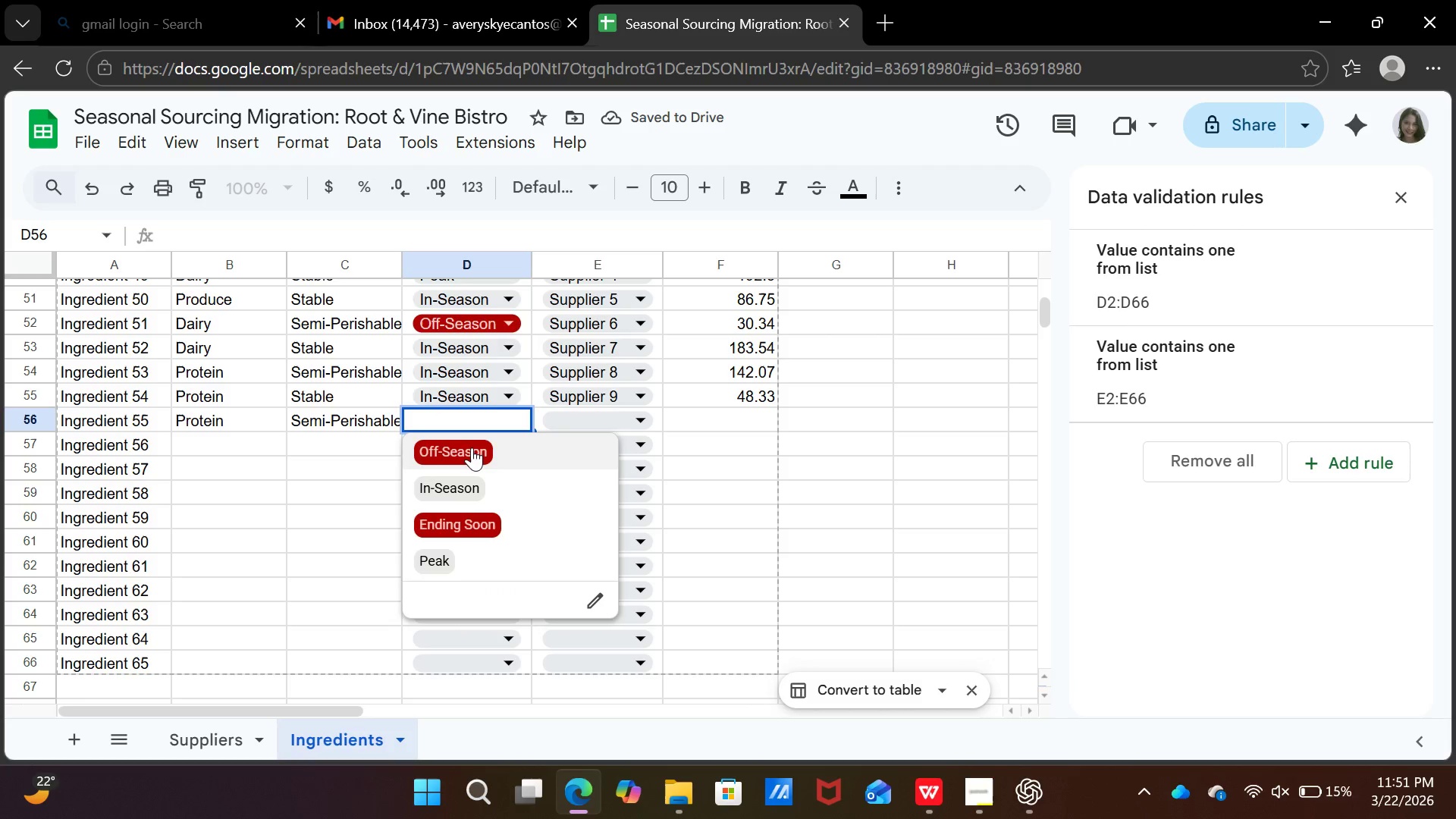 
left_click([472, 447])
 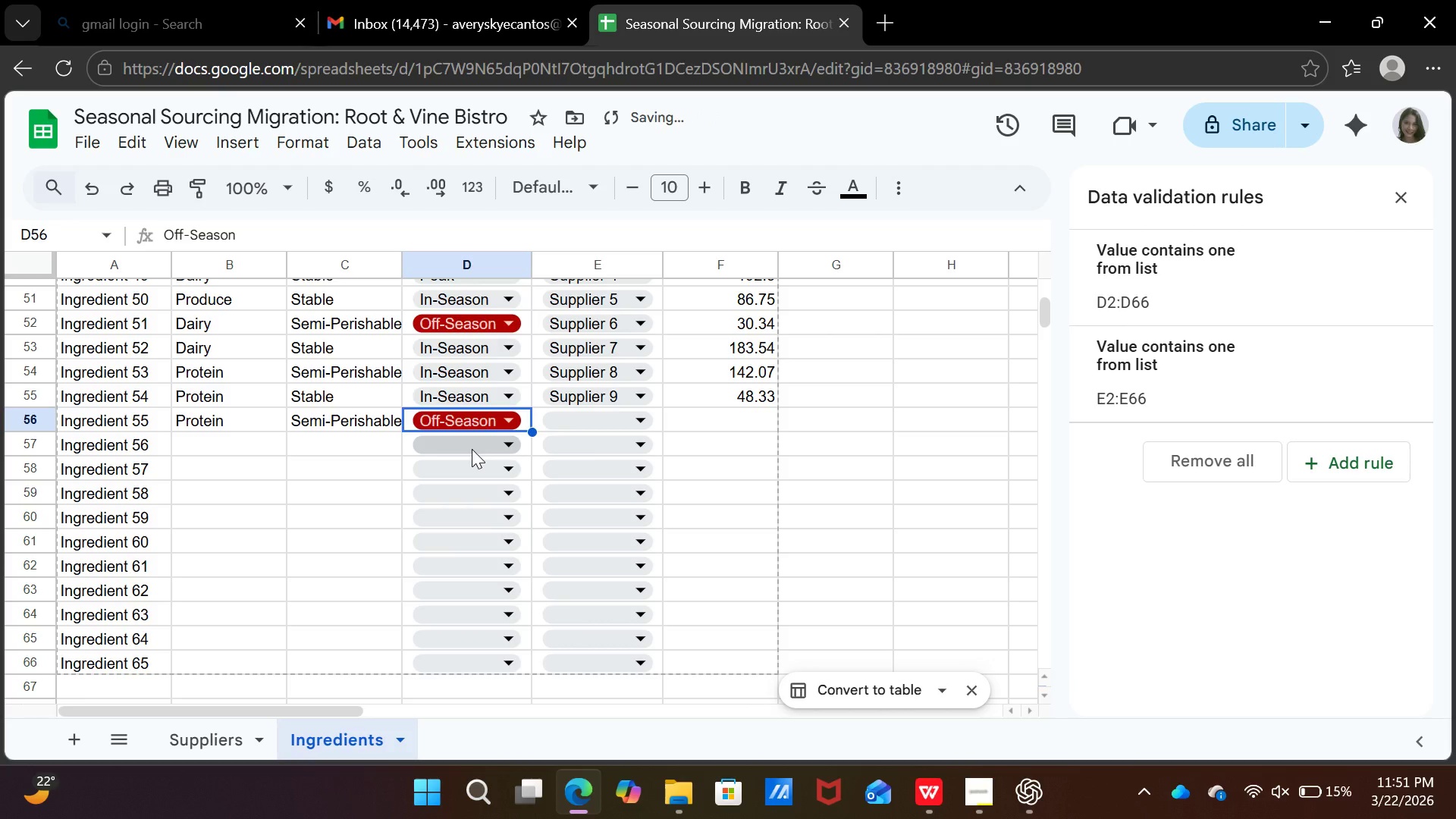 
key(ArrowRight)
 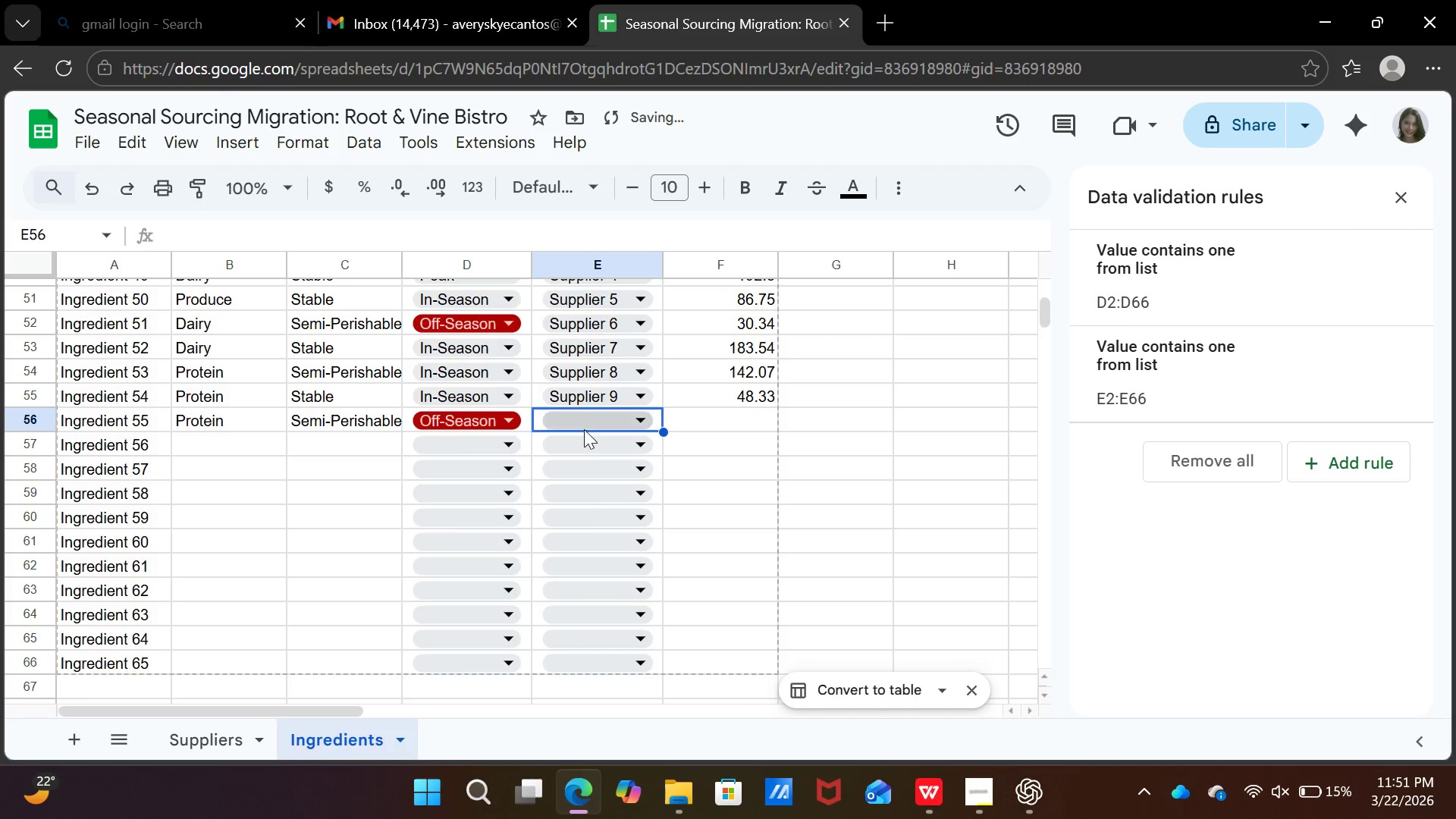 
left_click([585, 425])
 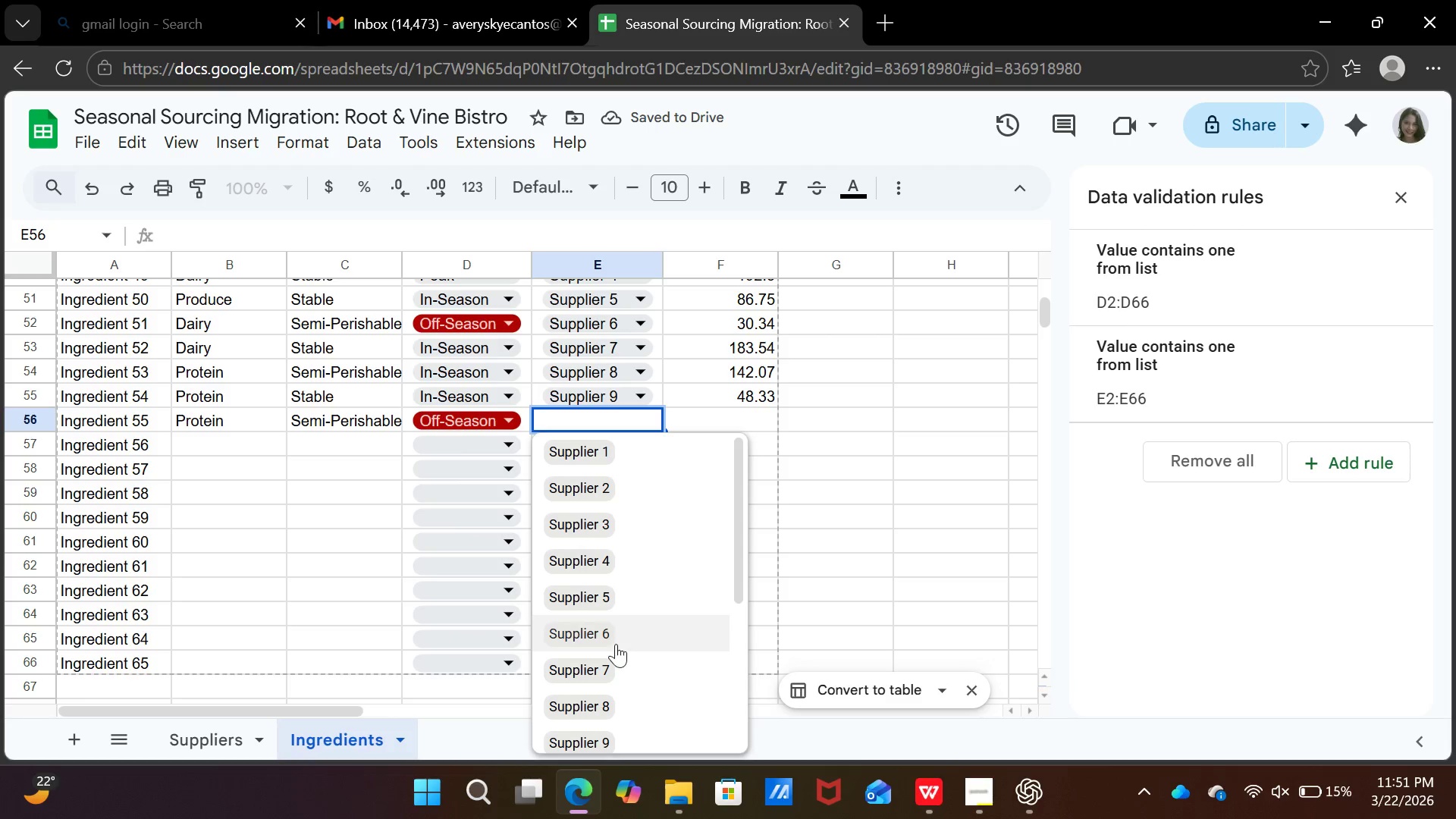 
scroll: coordinate [616, 646], scroll_direction: down, amount: 3.0
 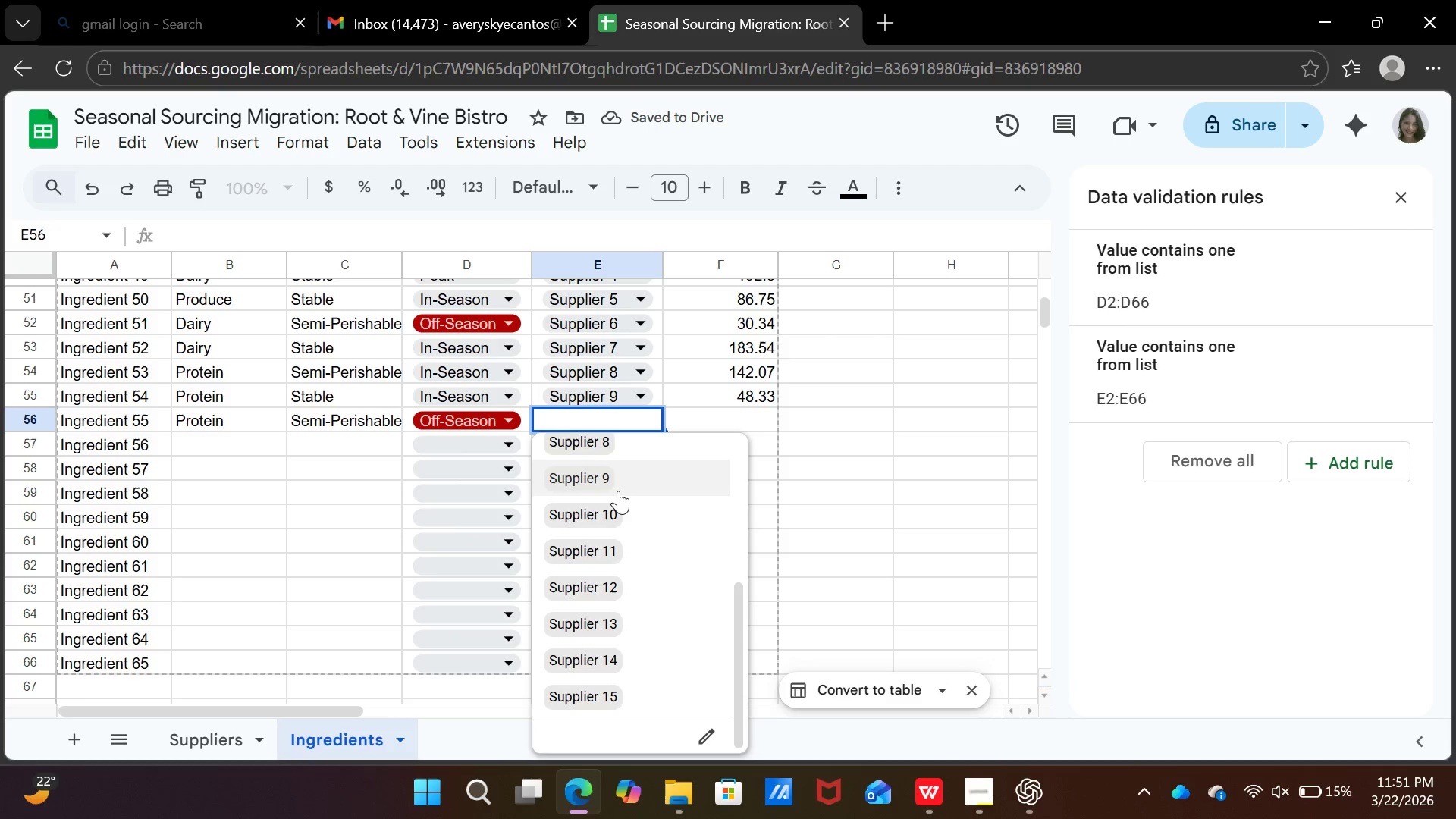 
left_click([618, 491])
 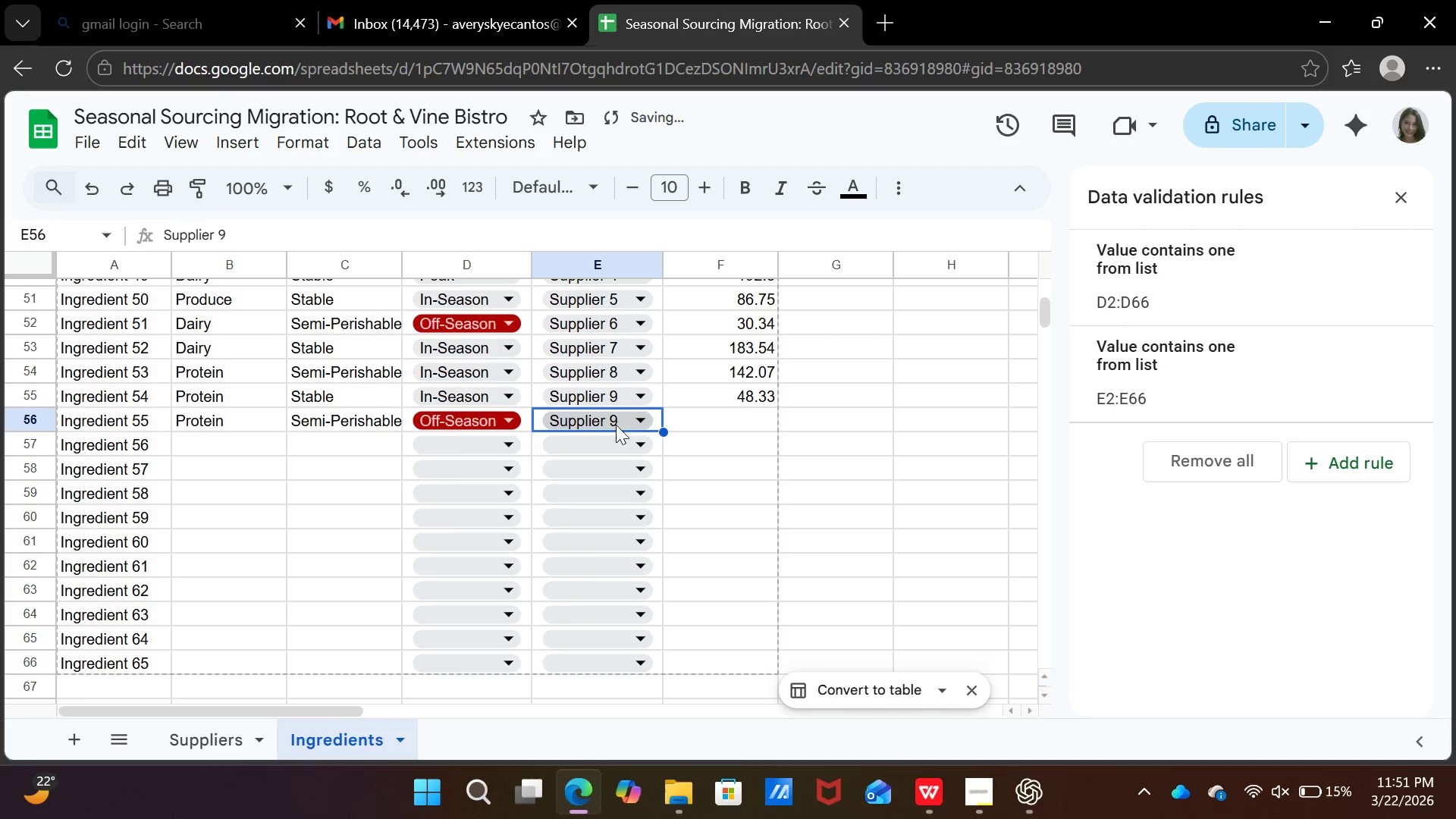 
left_click([616, 425])
 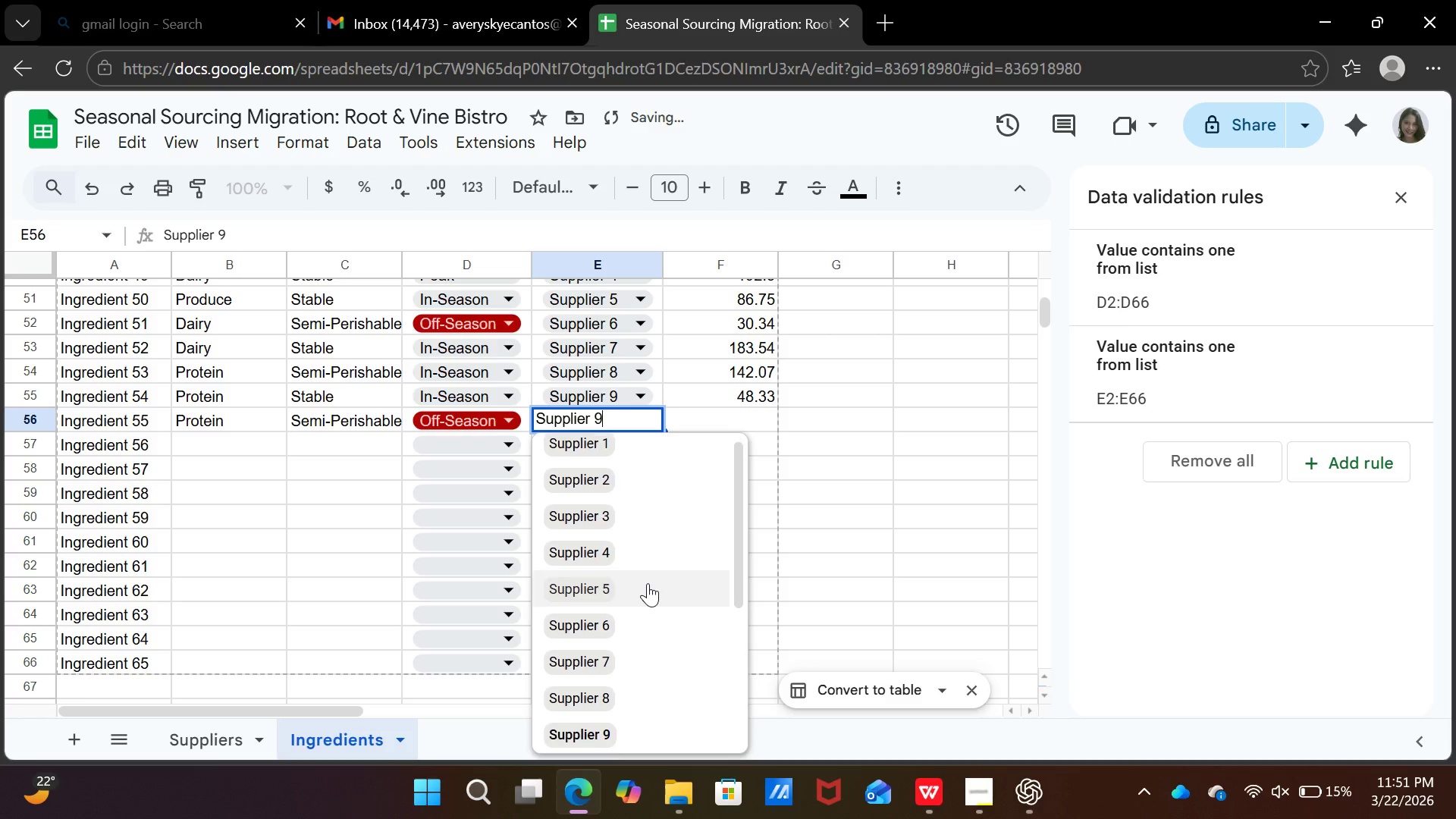 
scroll: coordinate [648, 583], scroll_direction: down, amount: 3.0
 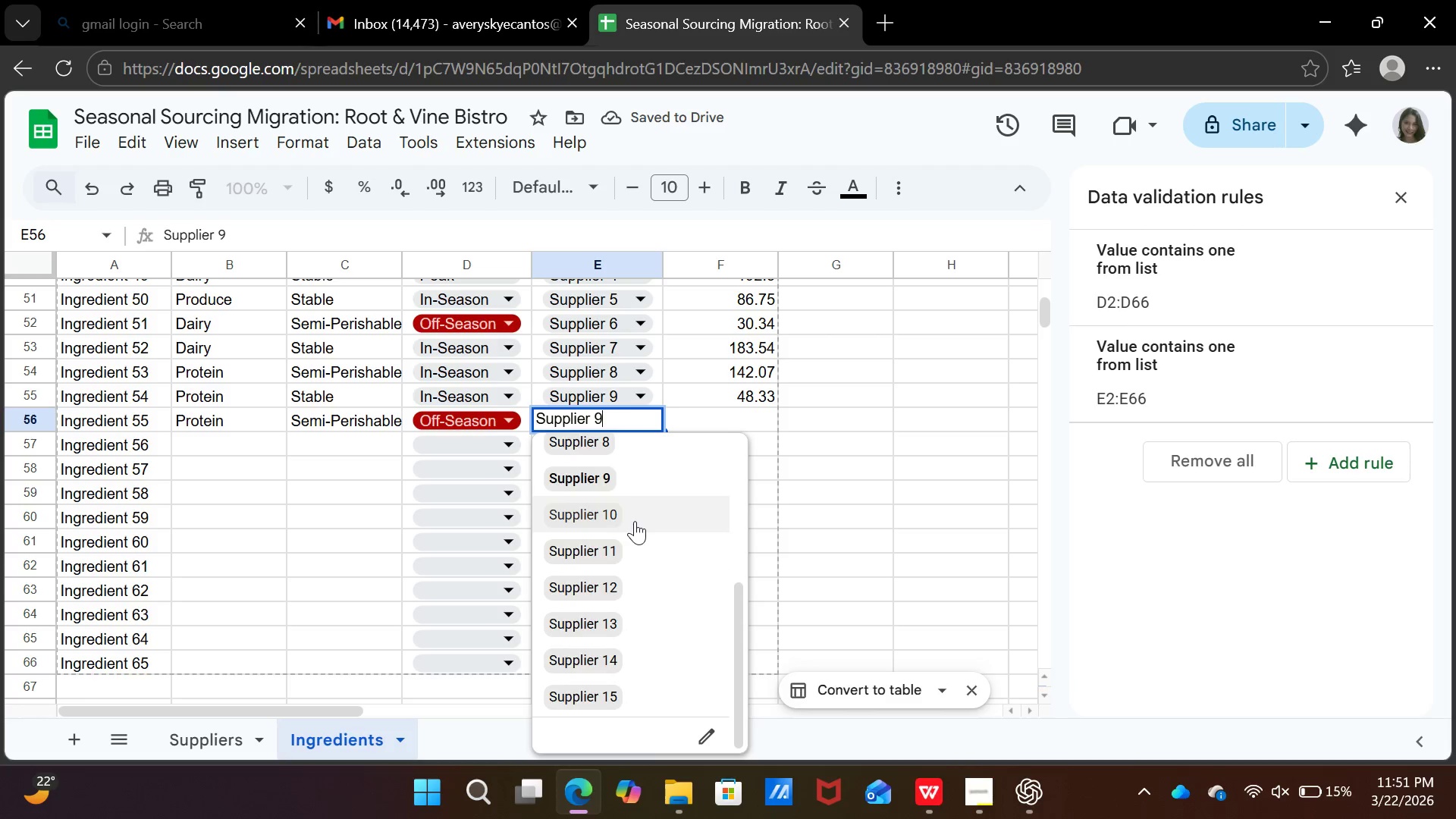 
left_click([635, 520])
 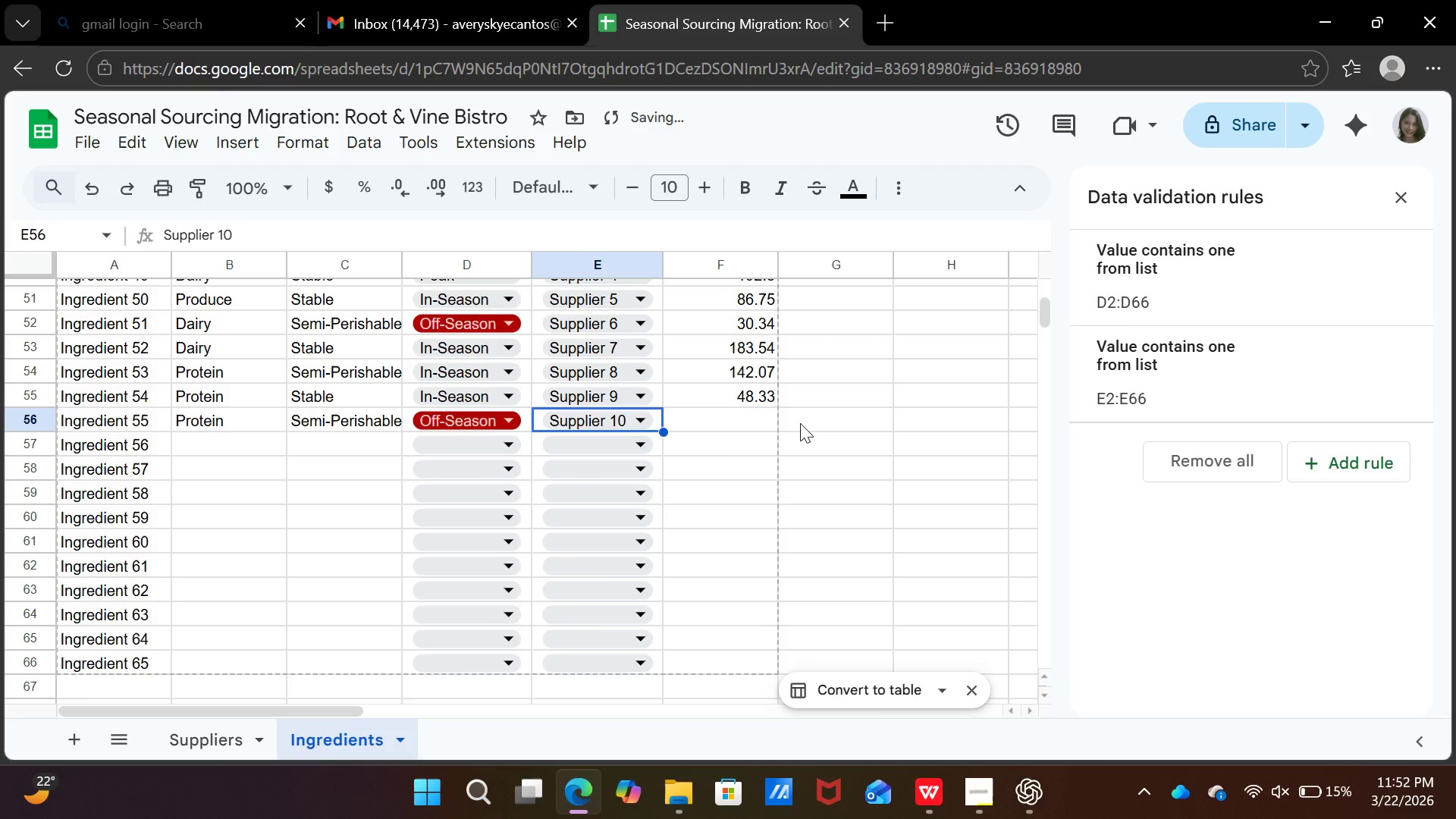 
key(ArrowRight)
 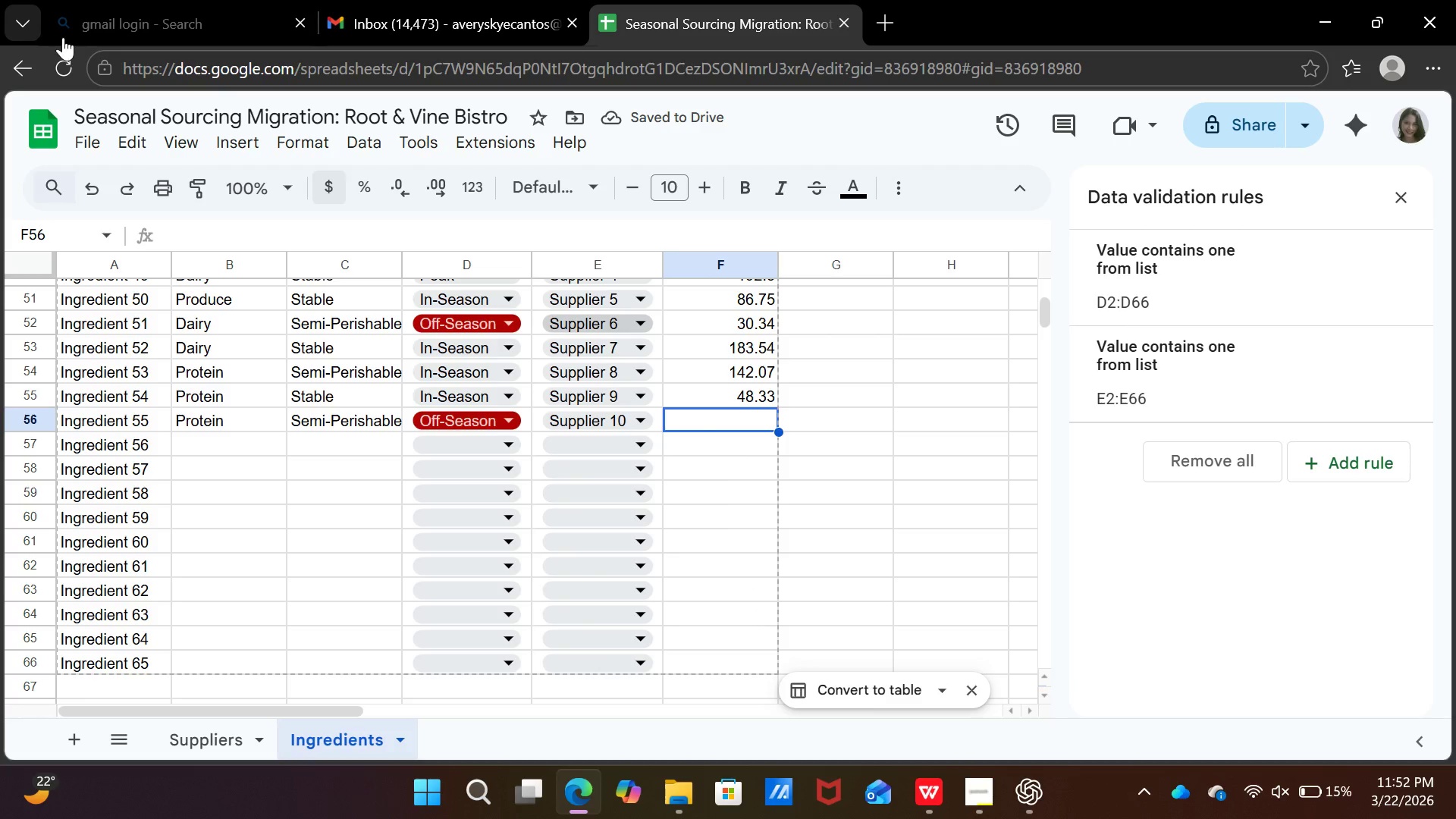 
type(193.52)
 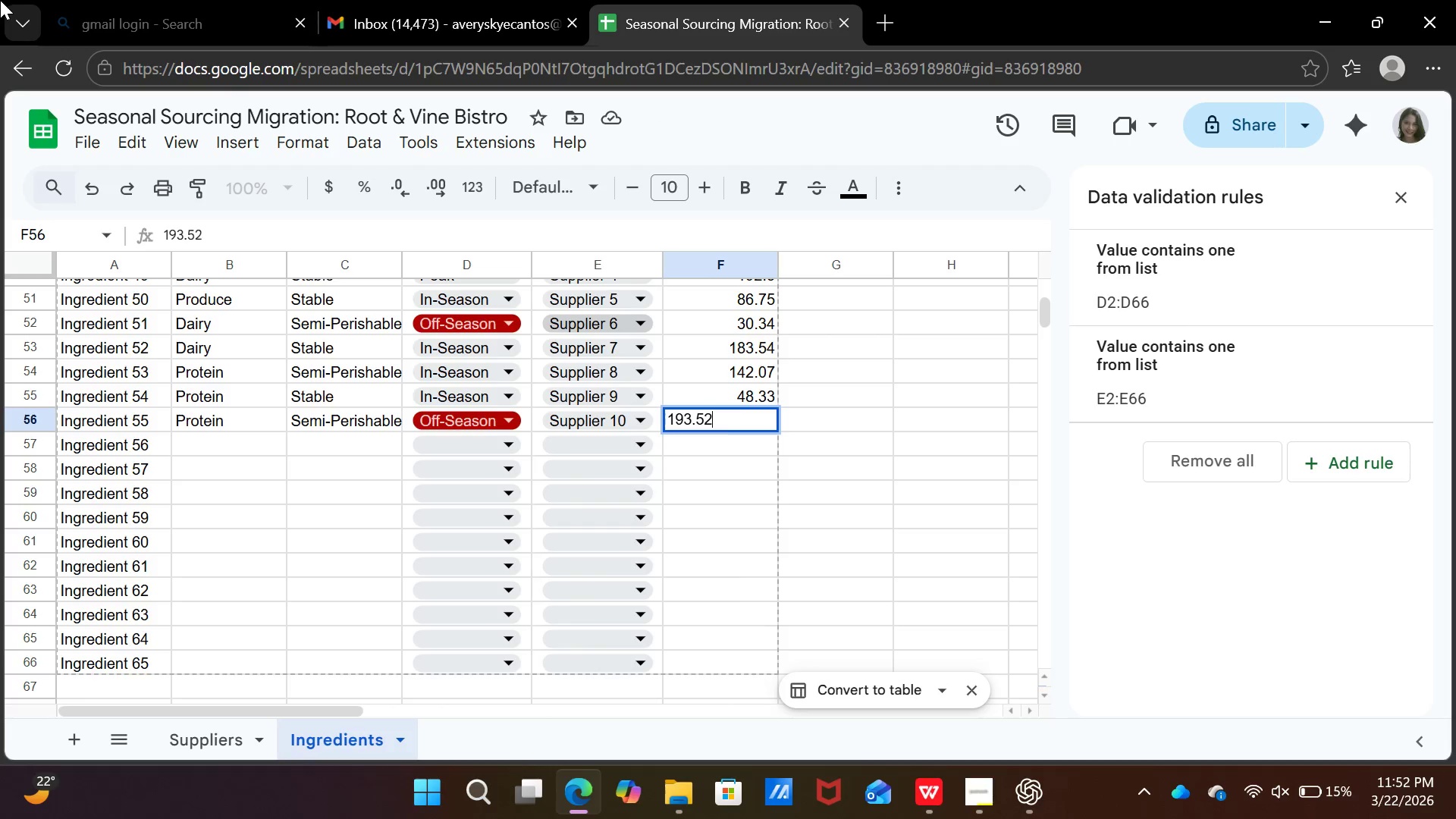 
key(ArrowDown)
 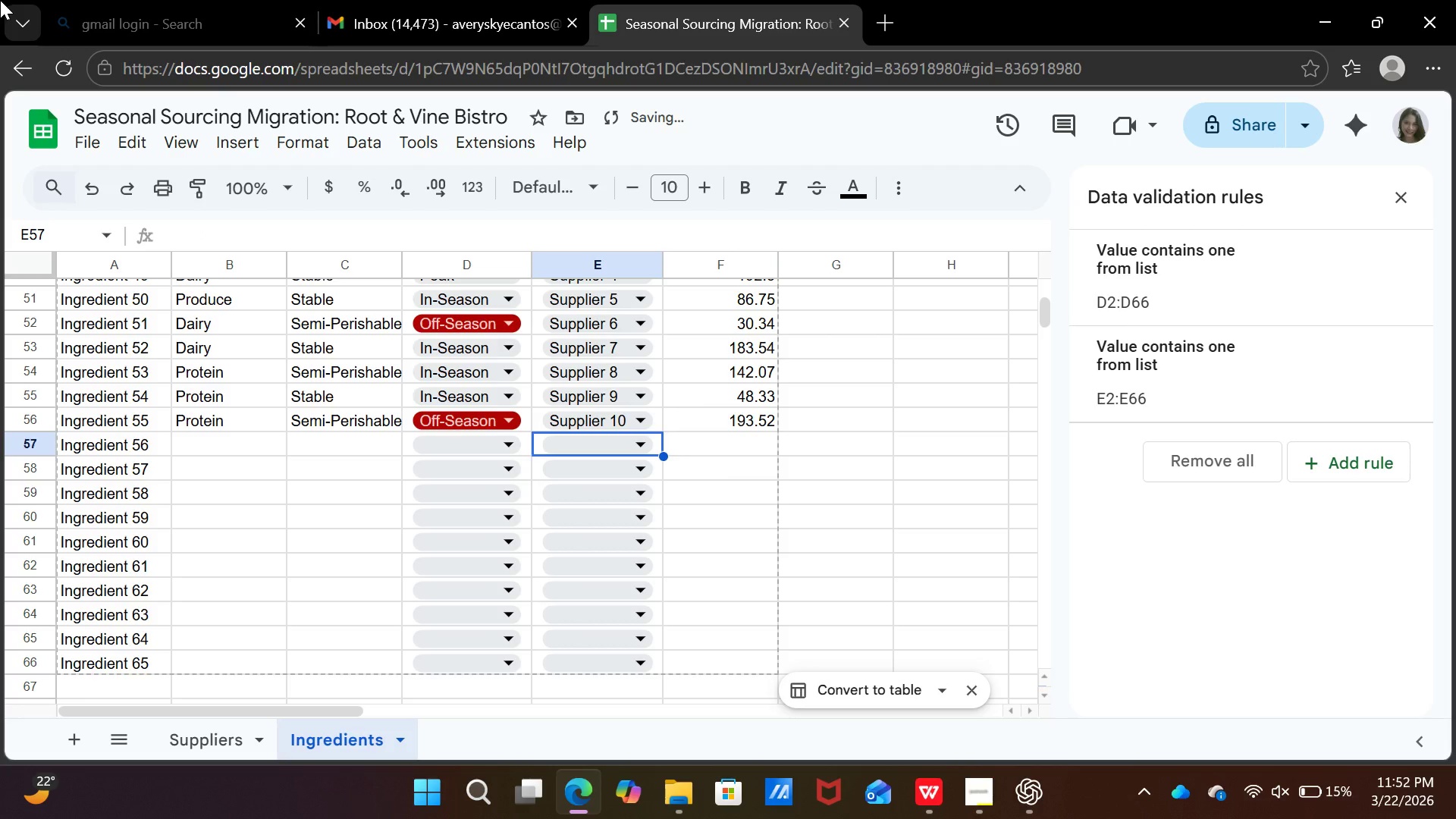 
key(ArrowLeft)
 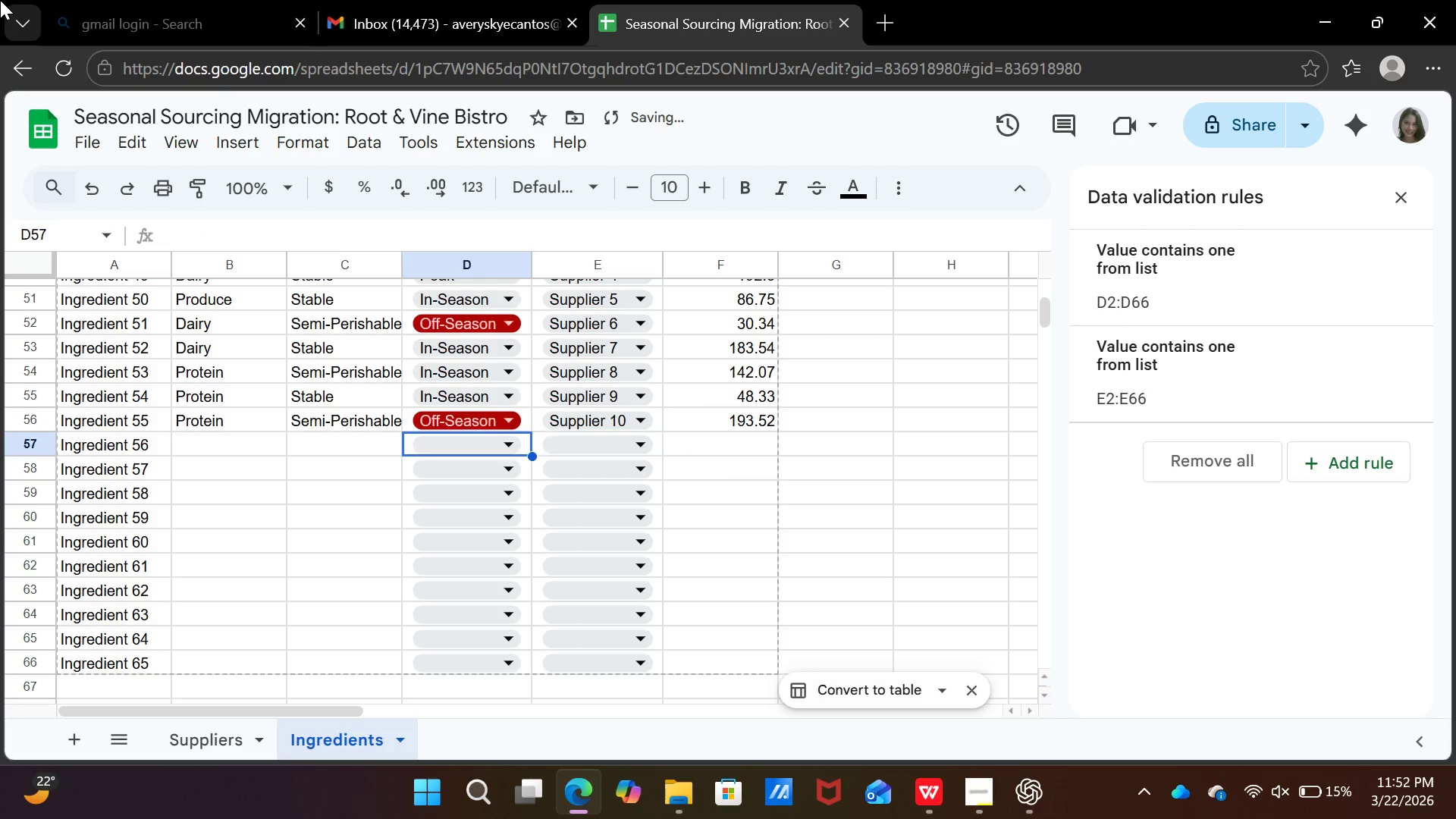 
key(ArrowLeft)
 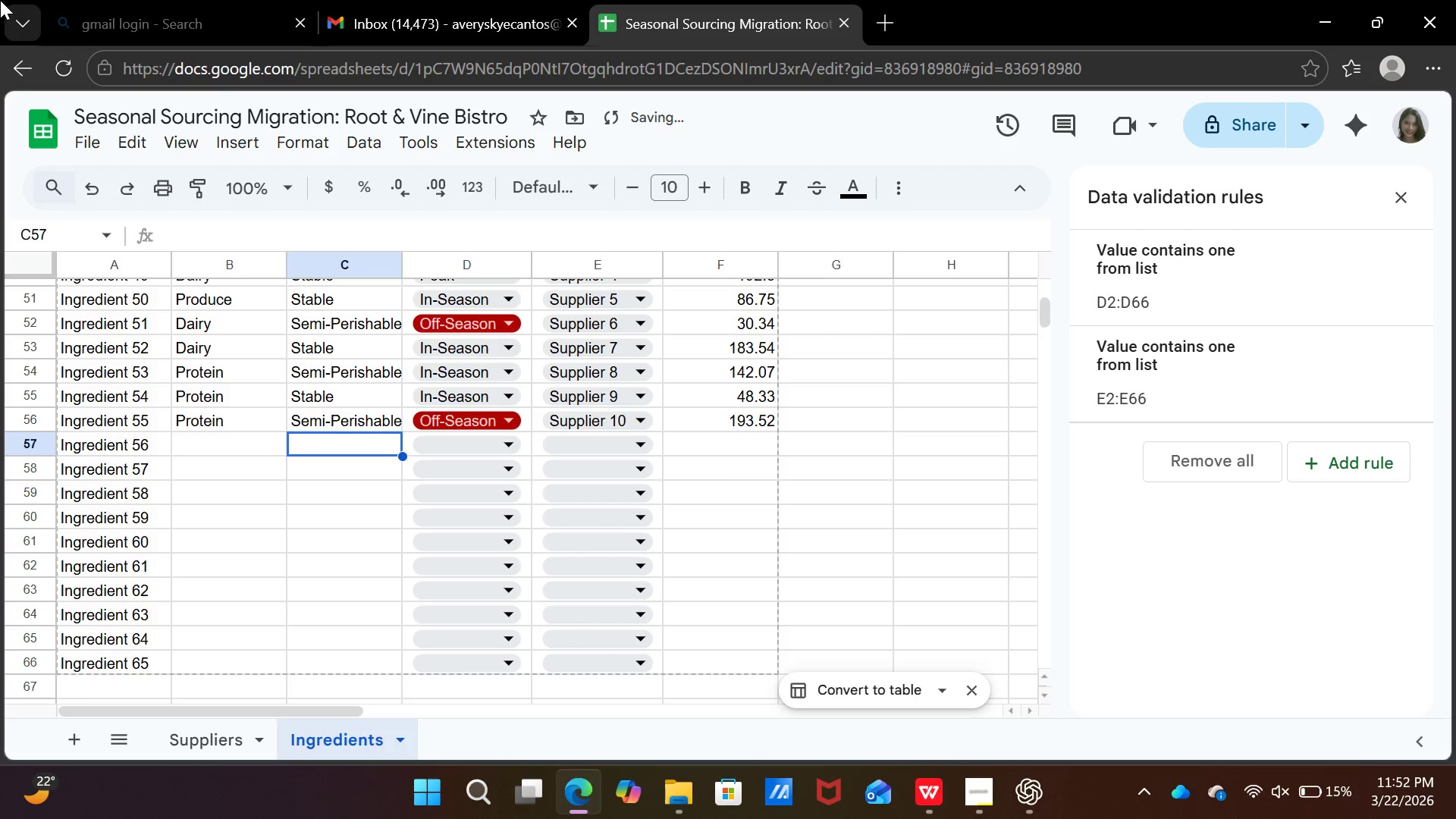 
key(ArrowLeft)
 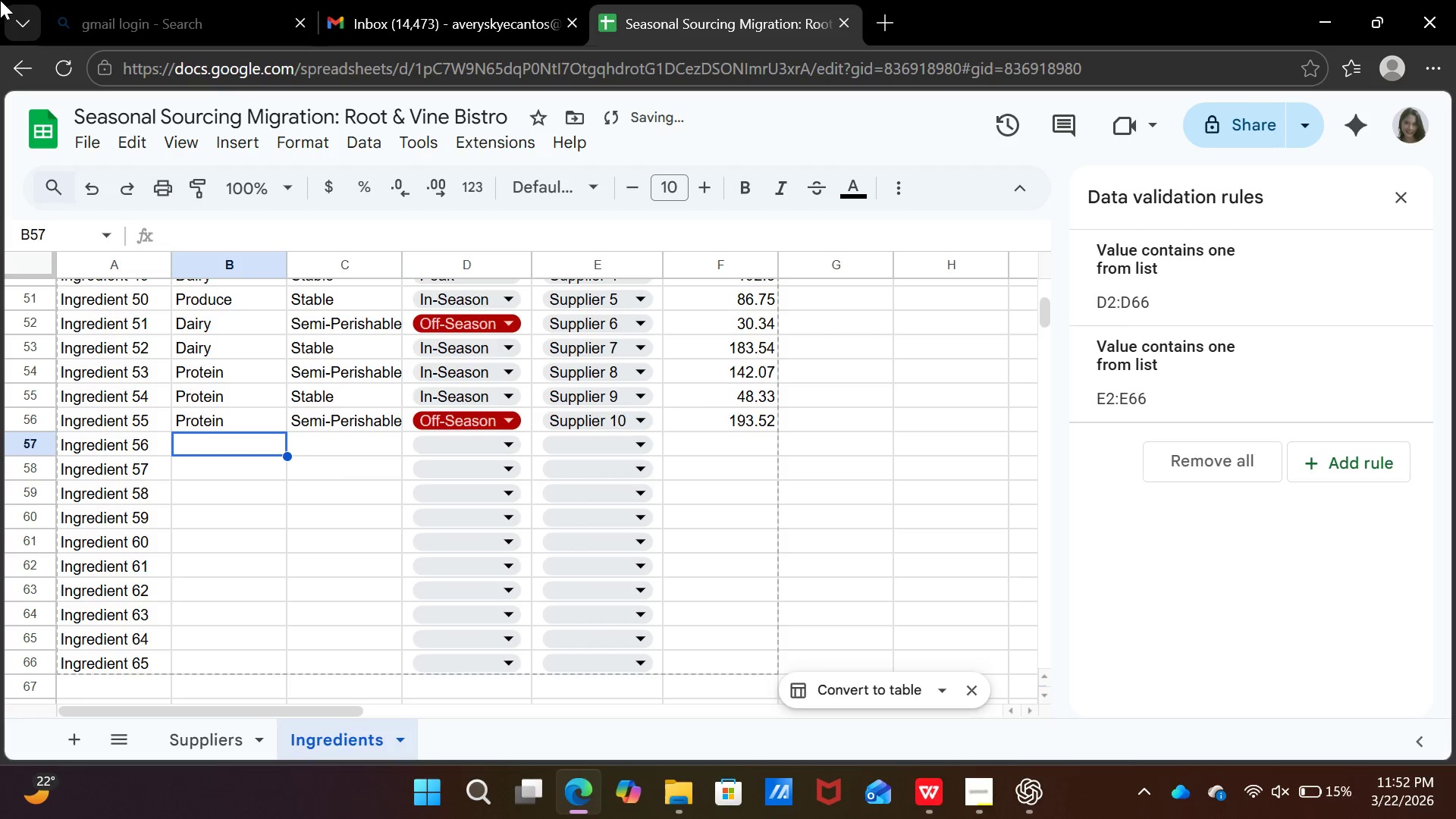 
key(ArrowLeft)
 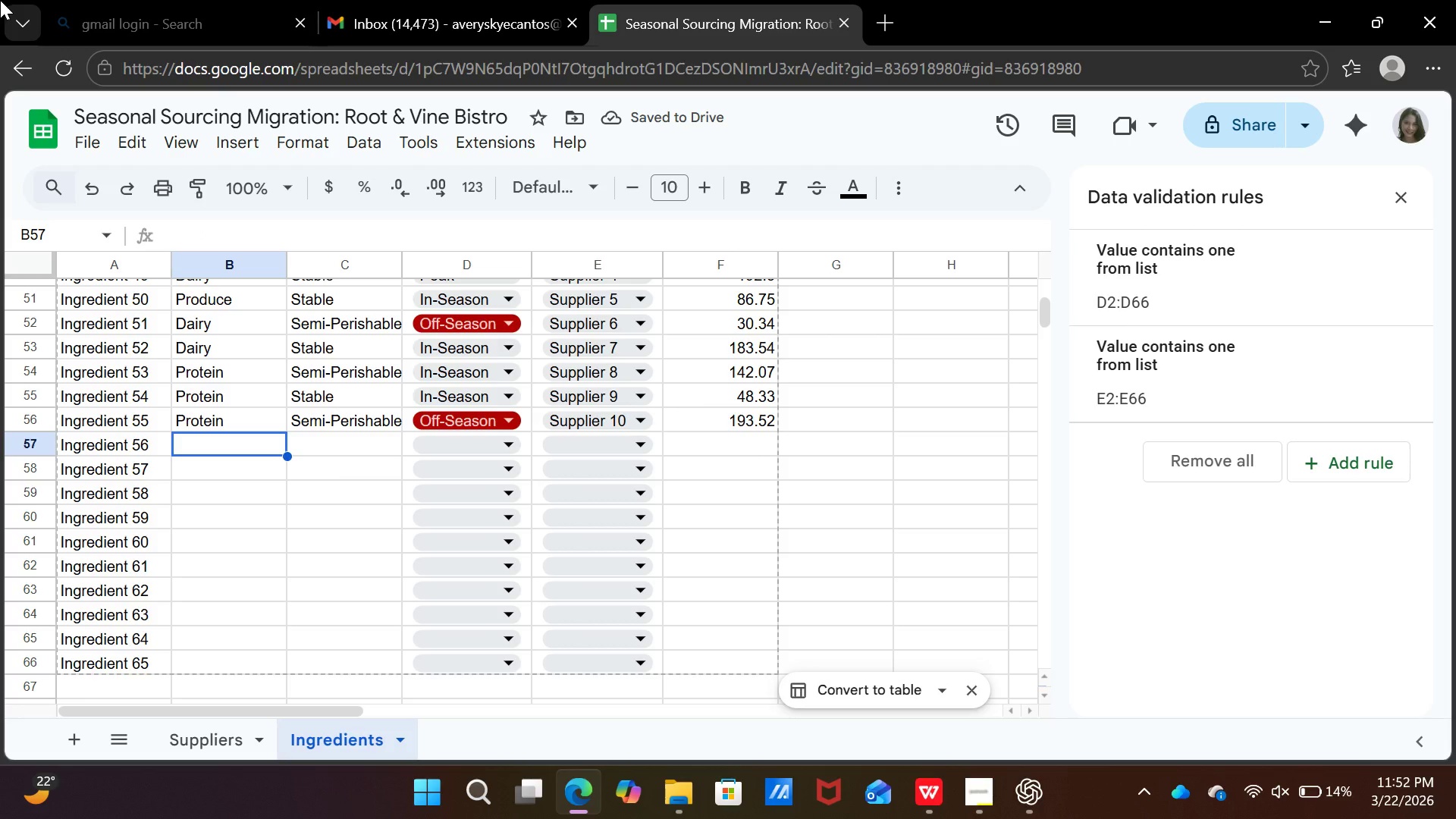 
type(prot)
 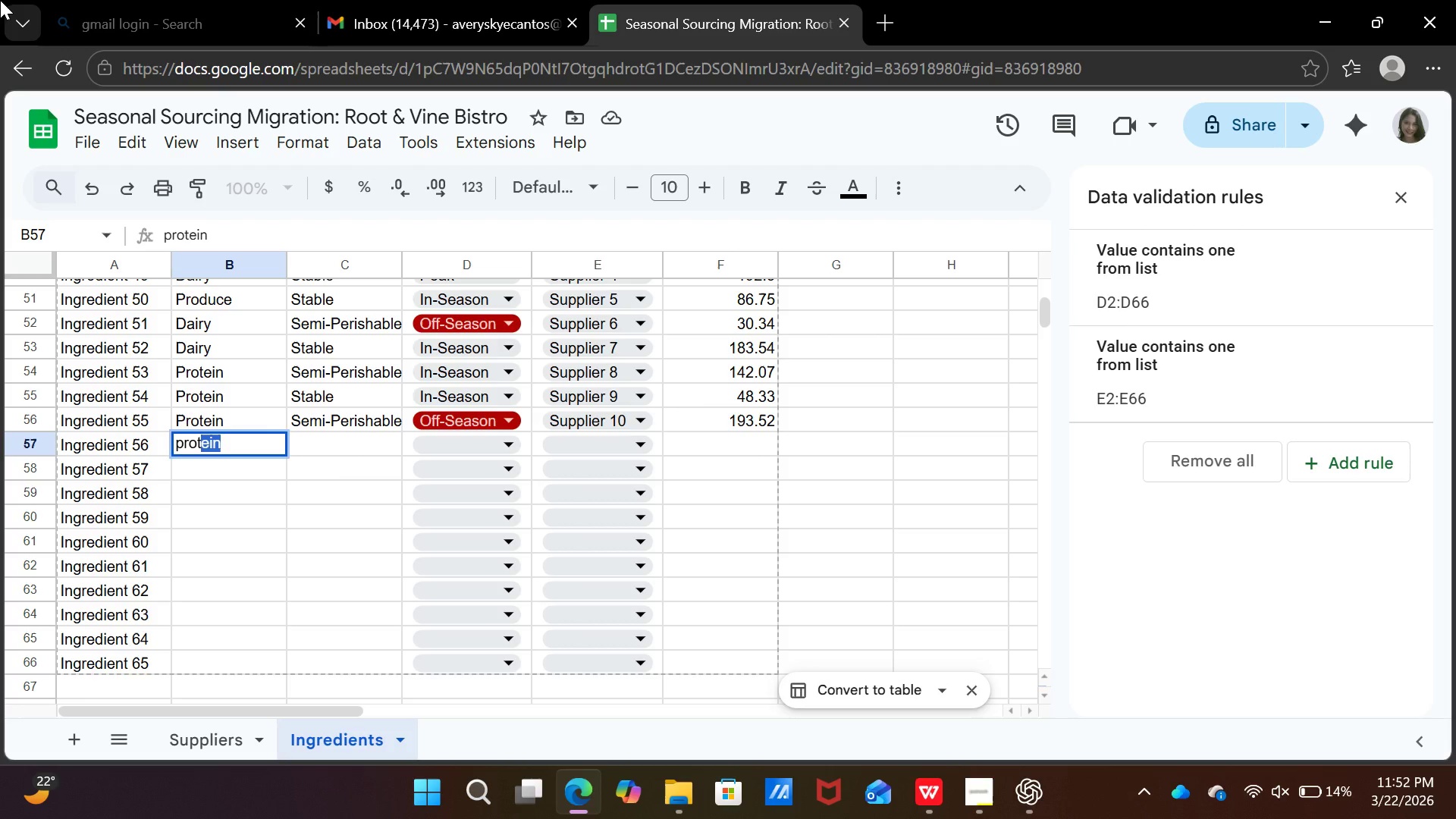 
key(ArrowRight)
 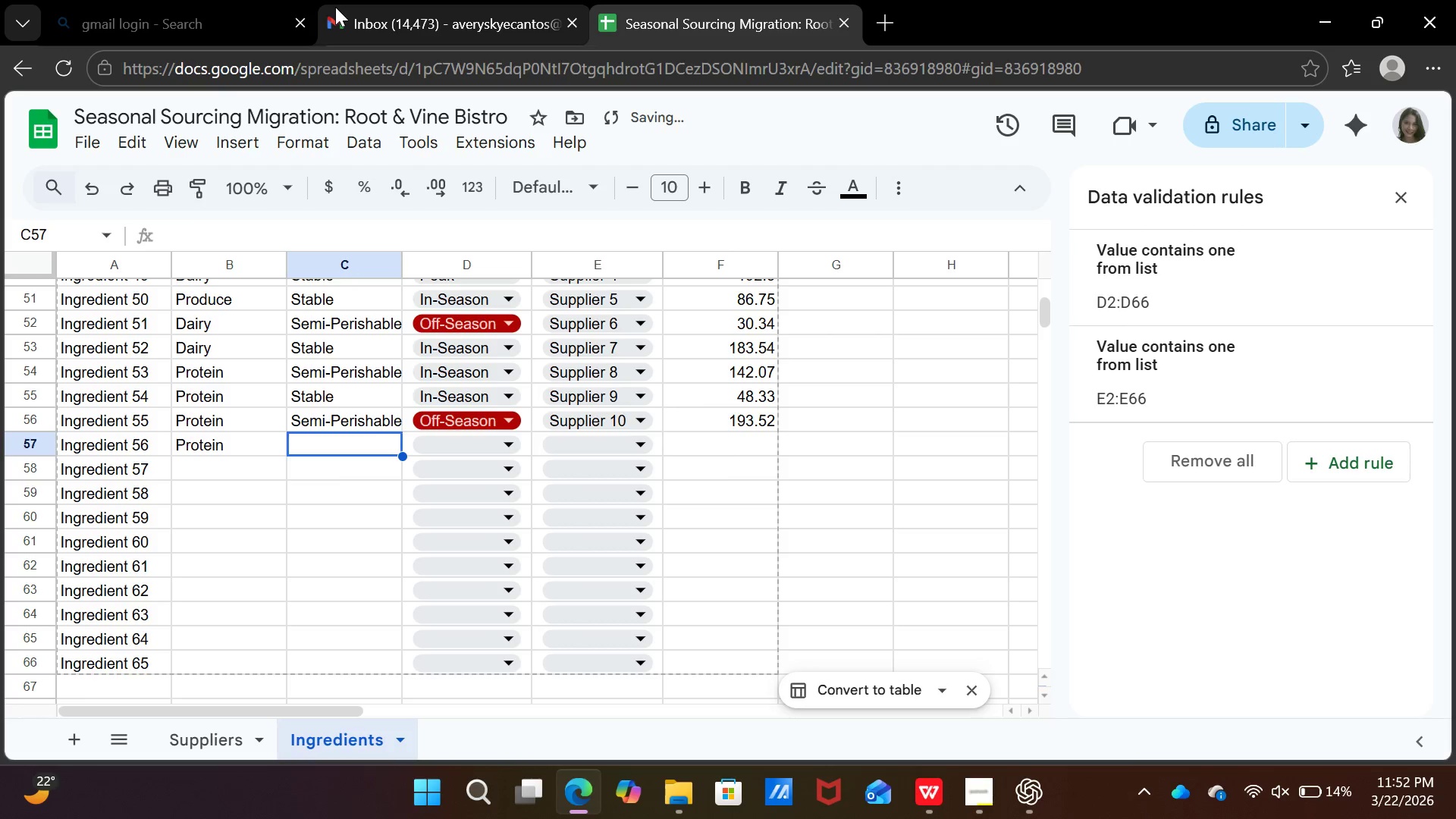 
key(P)
 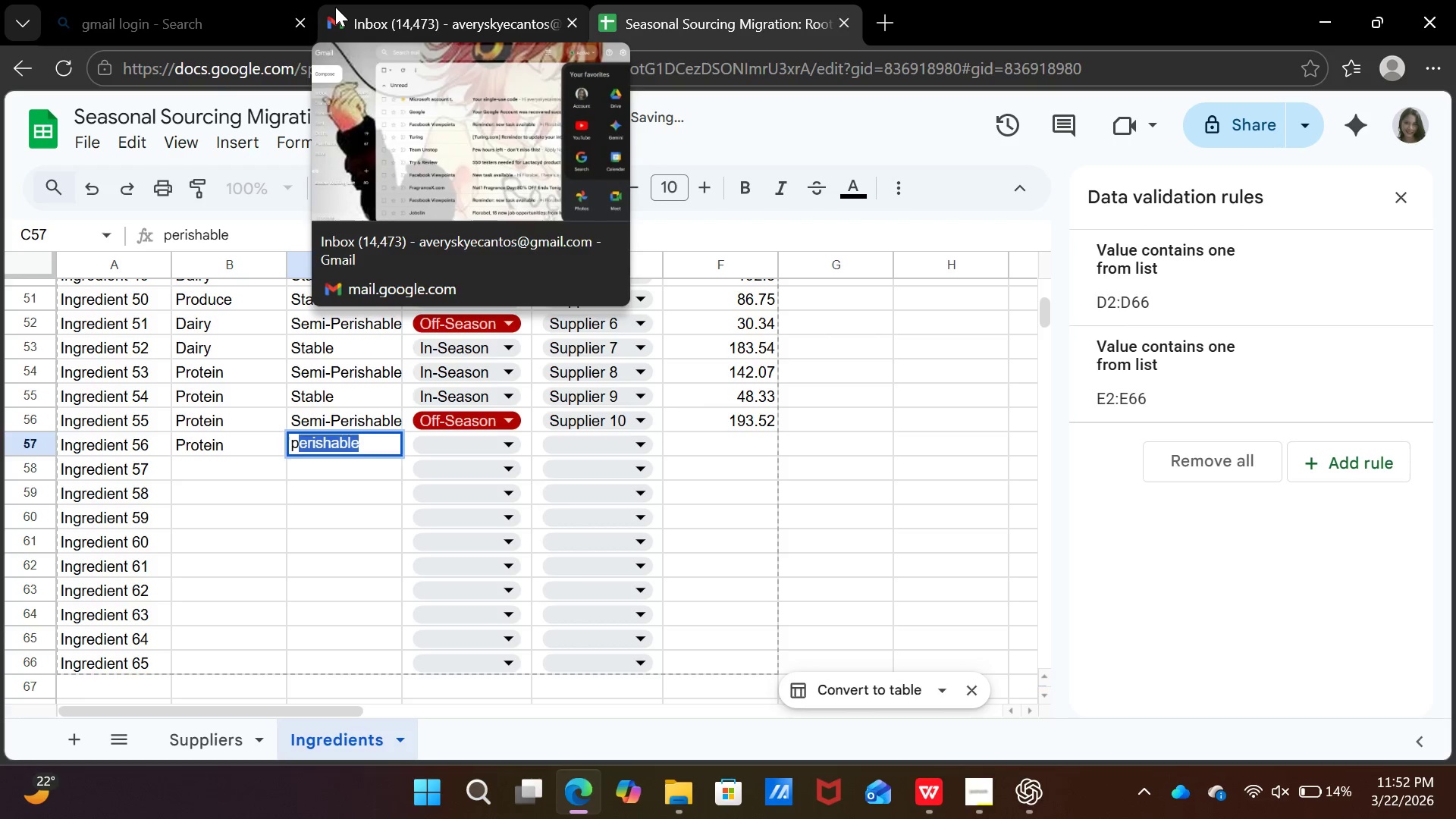 
key(ArrowRight)
 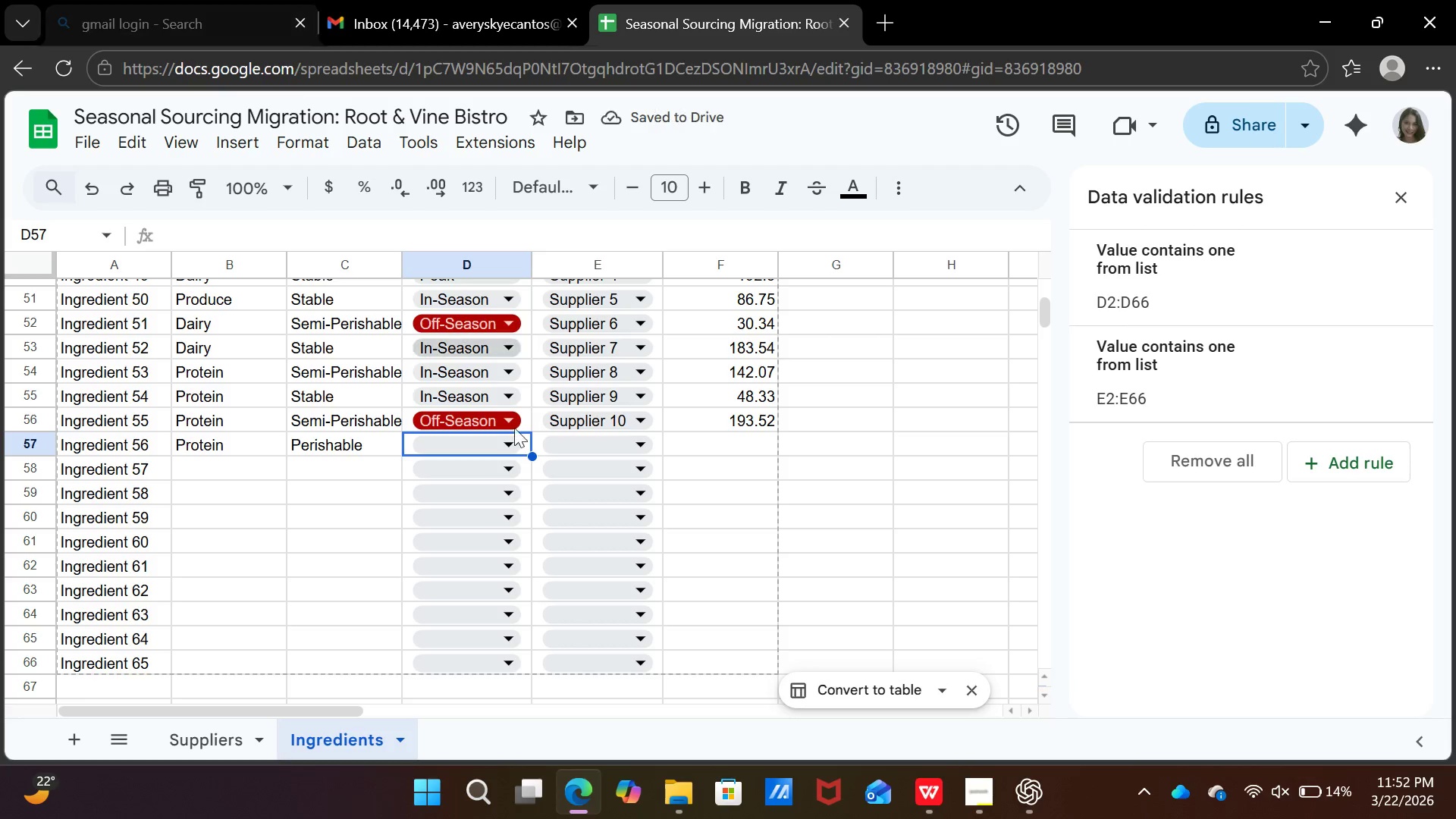 
left_click([500, 442])
 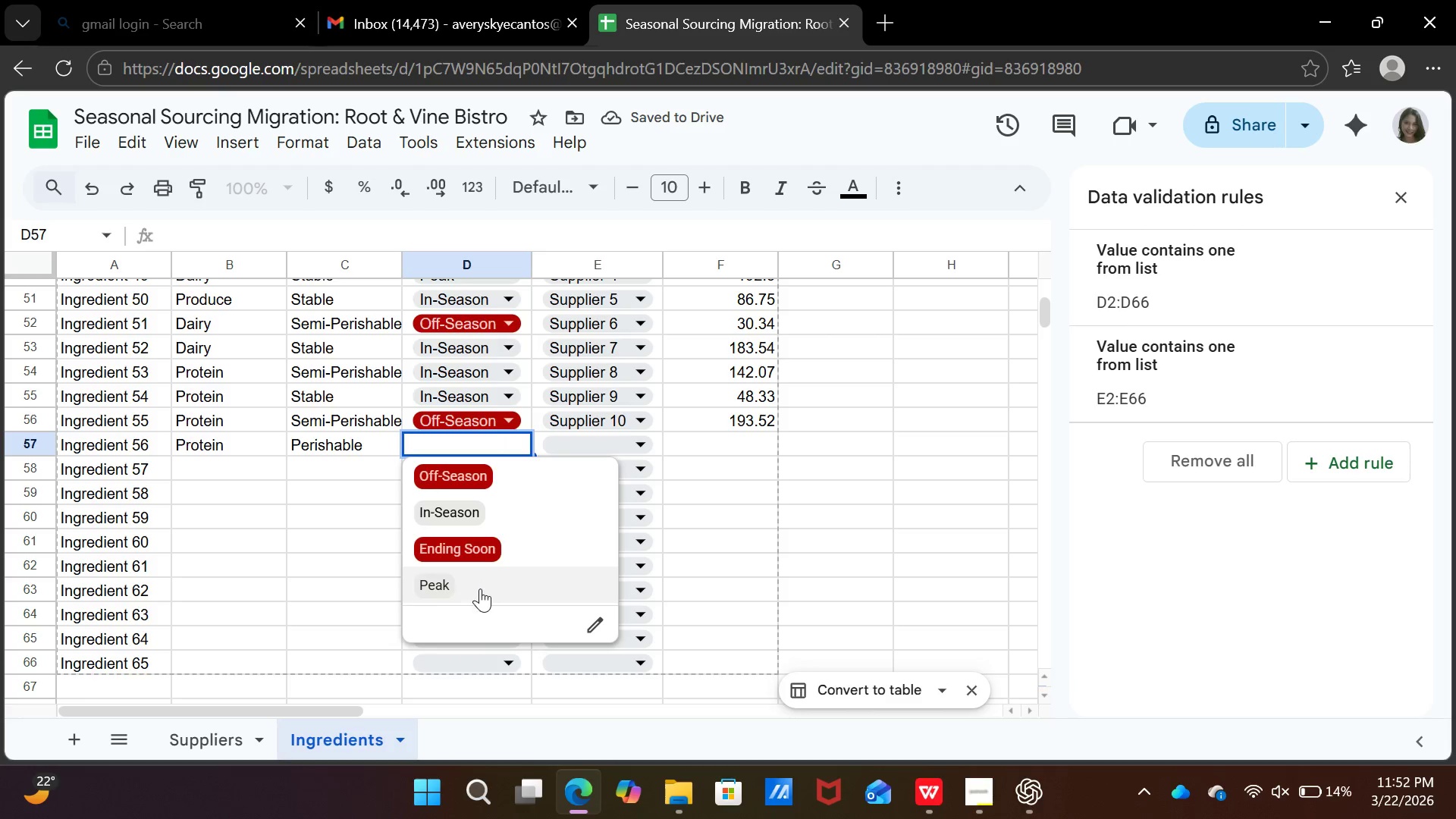 
left_click([480, 591])
 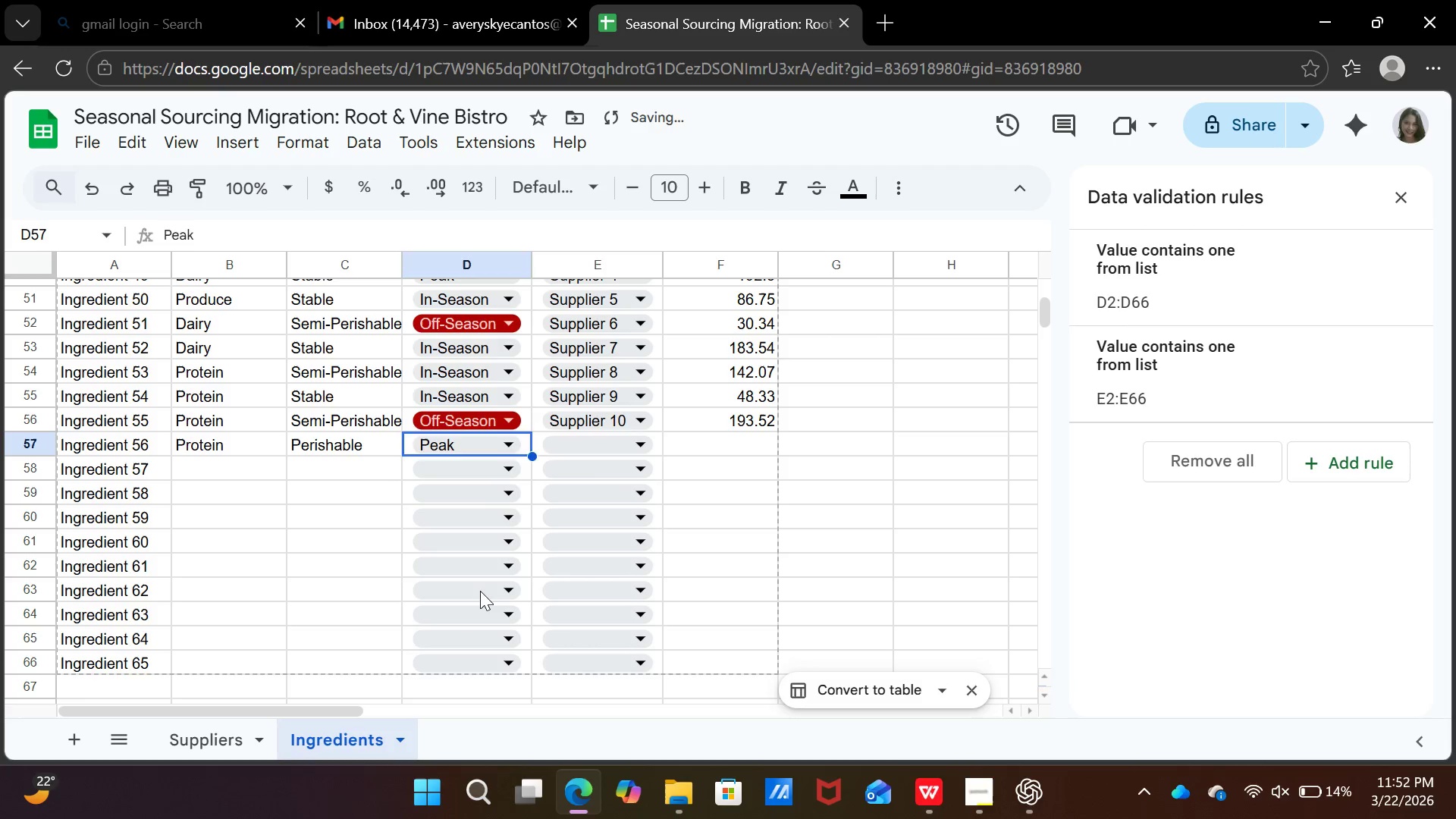 
key(ArrowRight)
 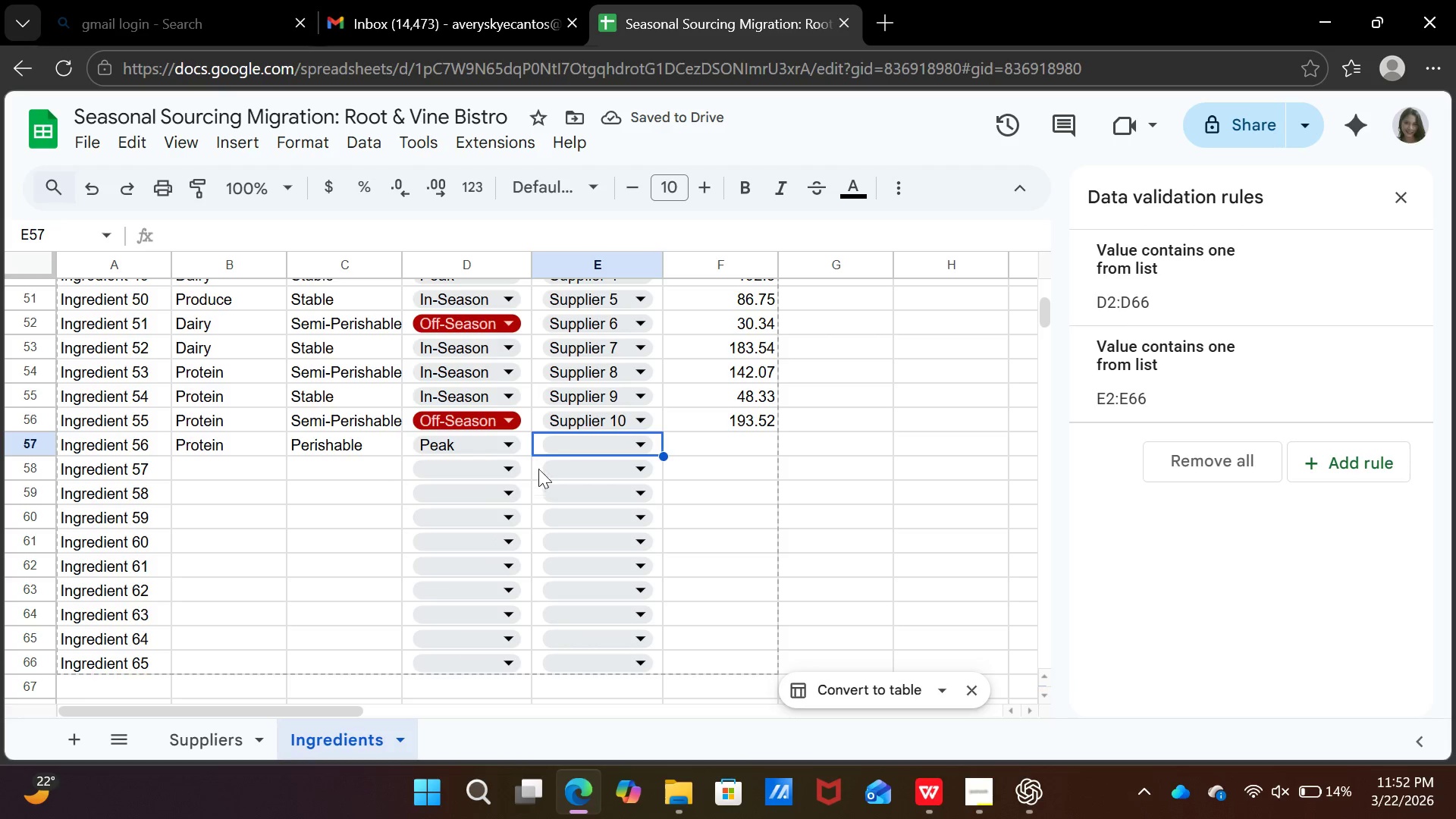 
left_click([597, 439])
 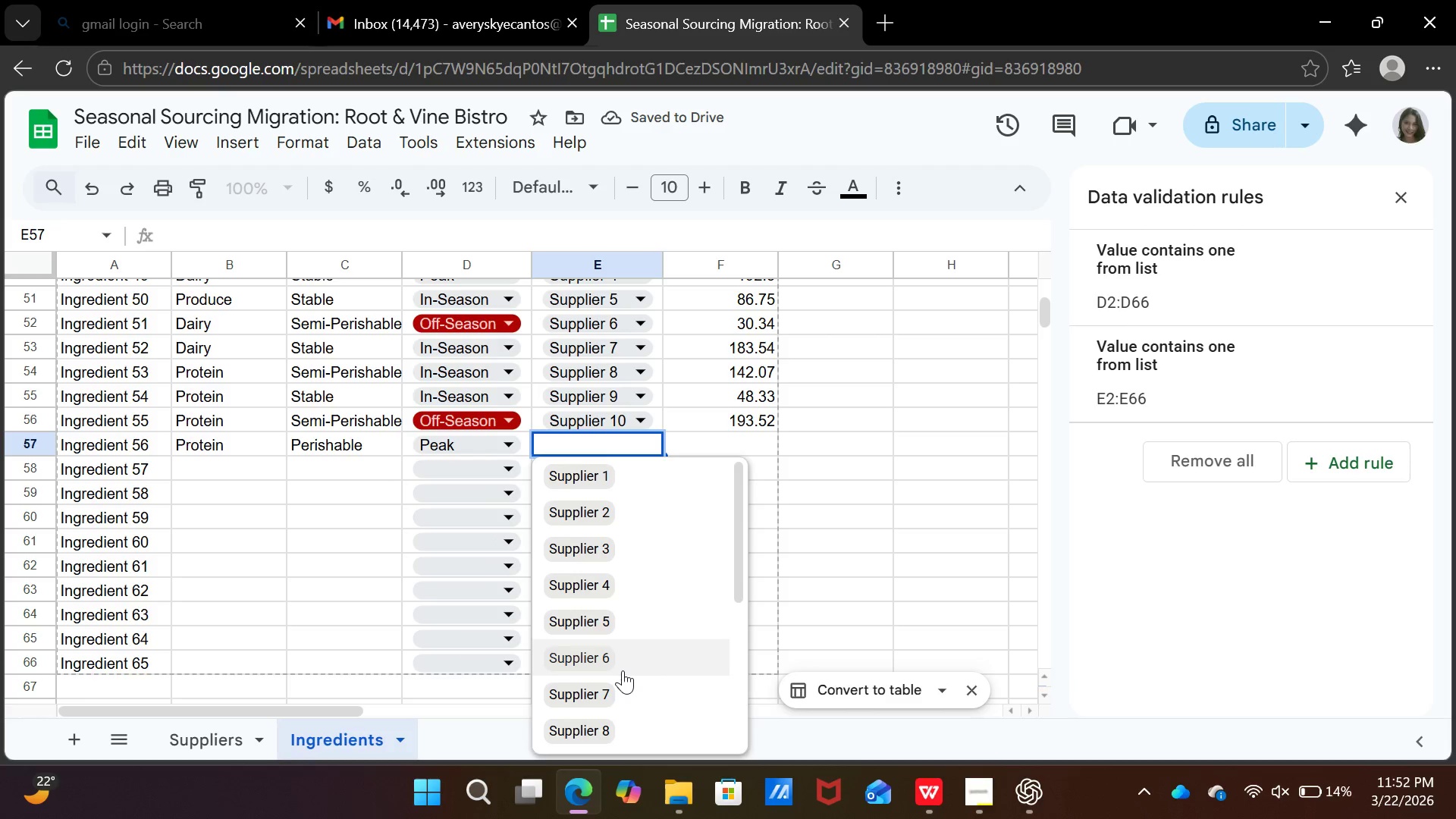 
scroll: coordinate [623, 670], scroll_direction: down, amount: 3.0
 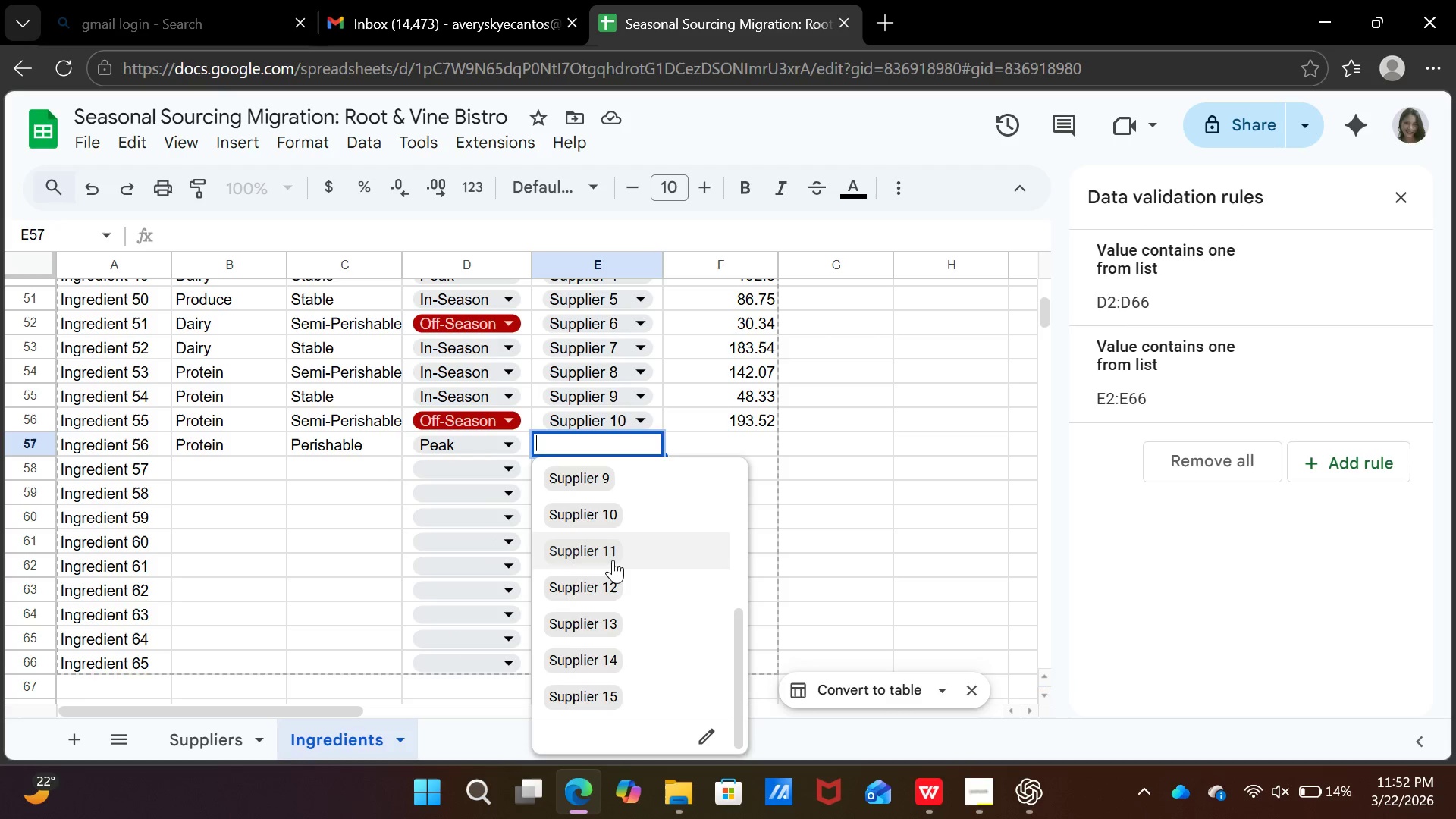 
left_click([613, 559])
 